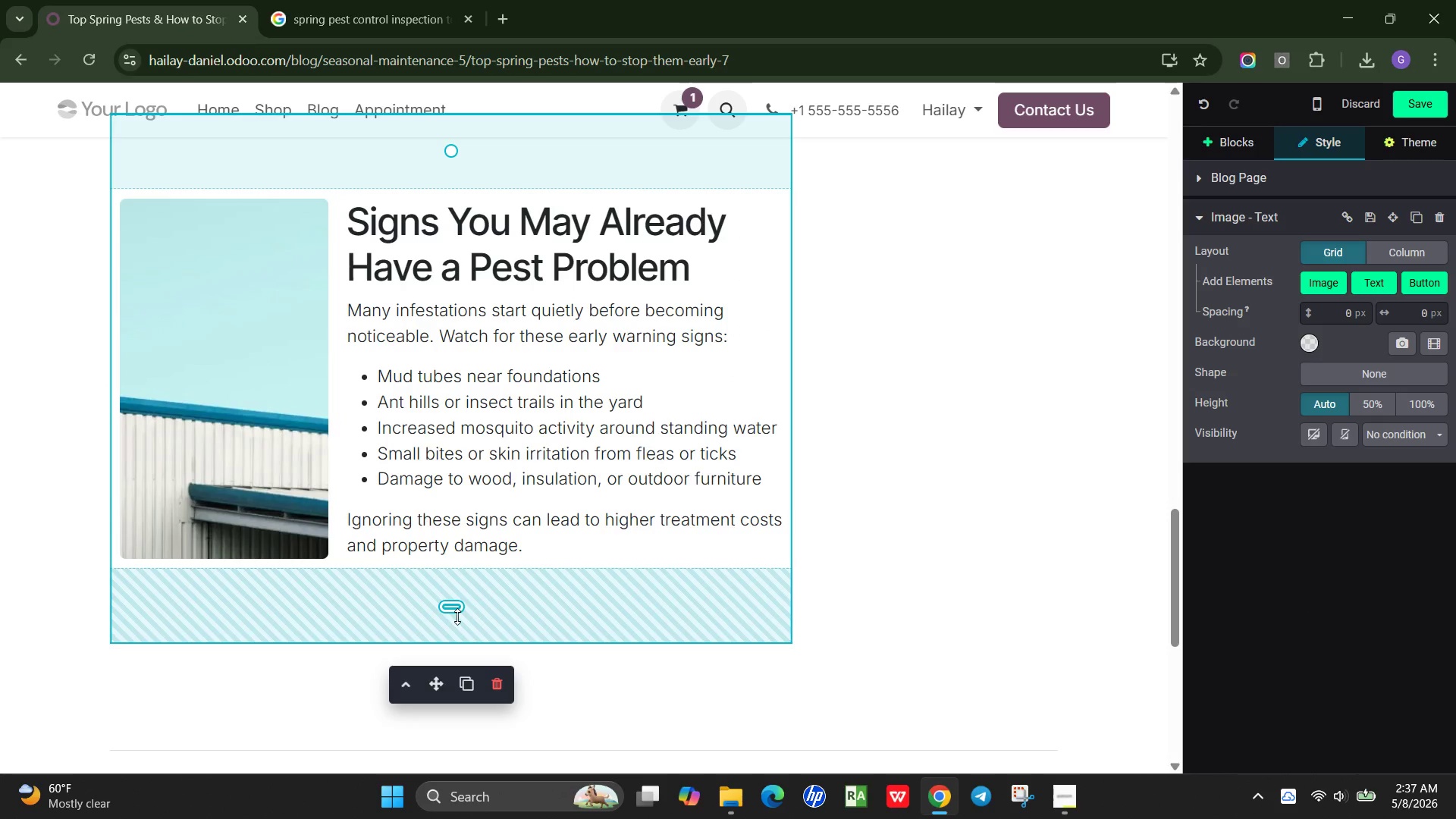 
left_click_drag(start_coordinate=[459, 618], to_coordinate=[526, 550])
 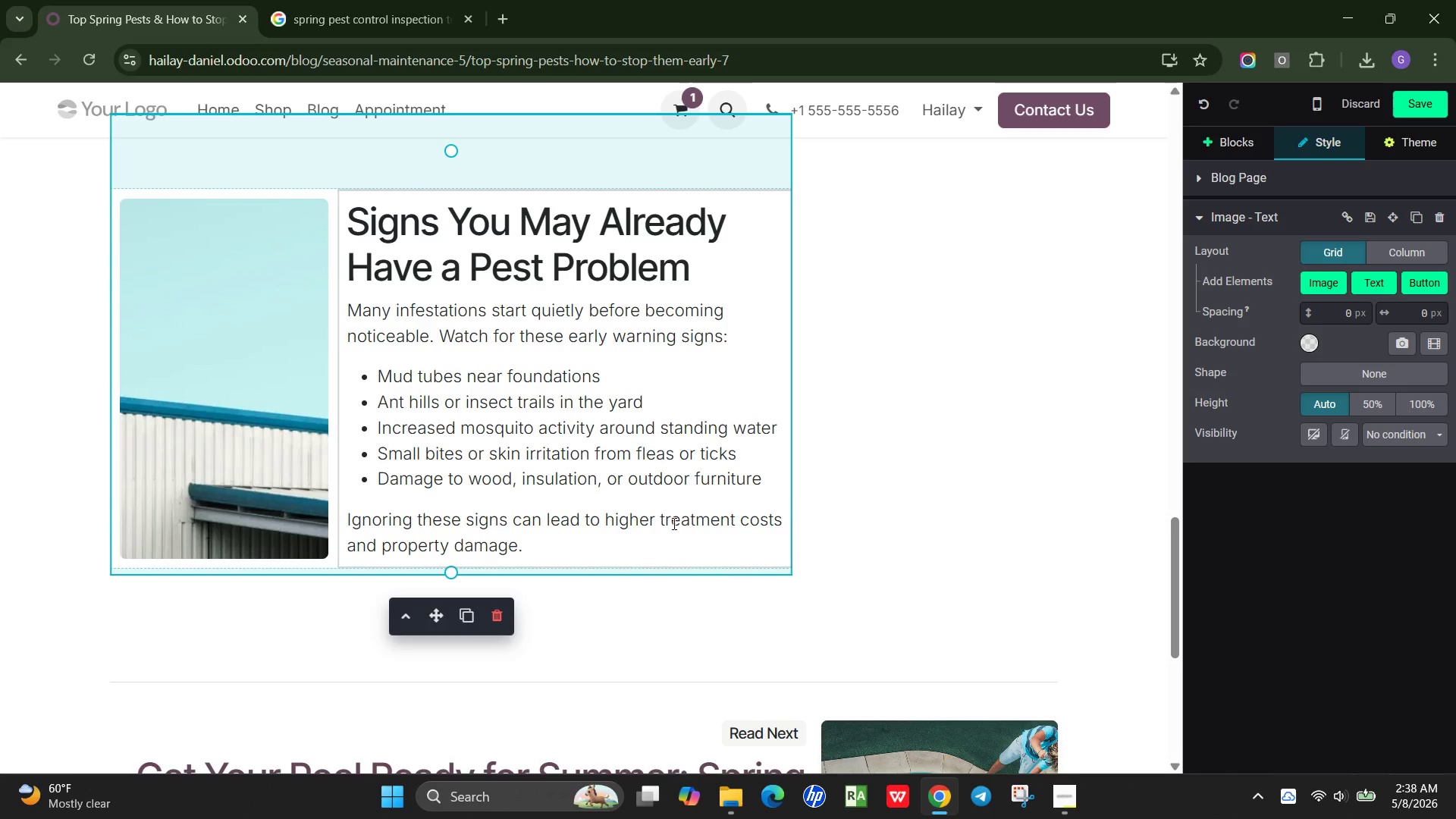 
scroll: coordinate [673, 523], scroll_direction: up, amount: 2.0
 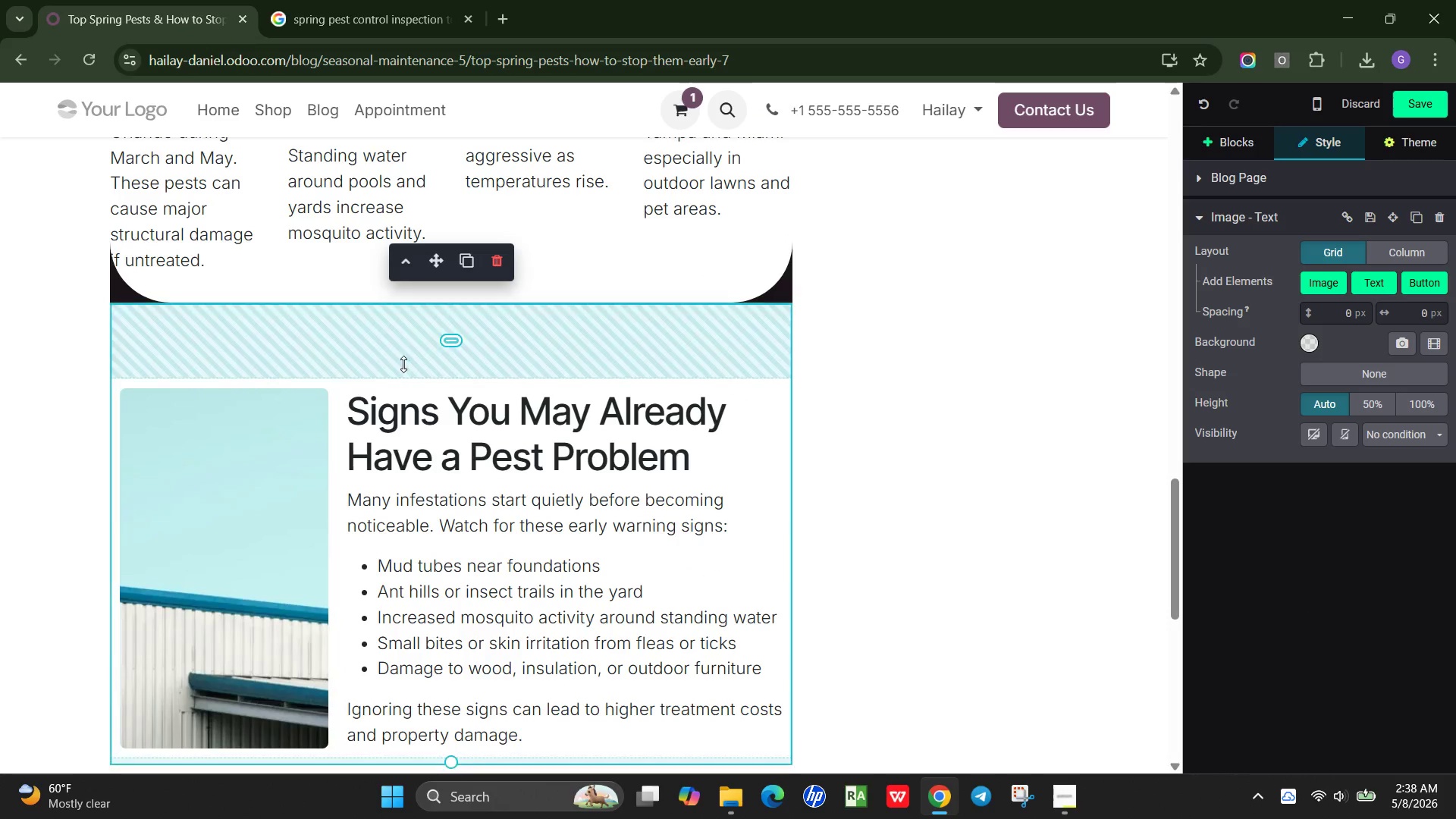 
left_click_drag(start_coordinate=[409, 355], to_coordinate=[546, 288])
 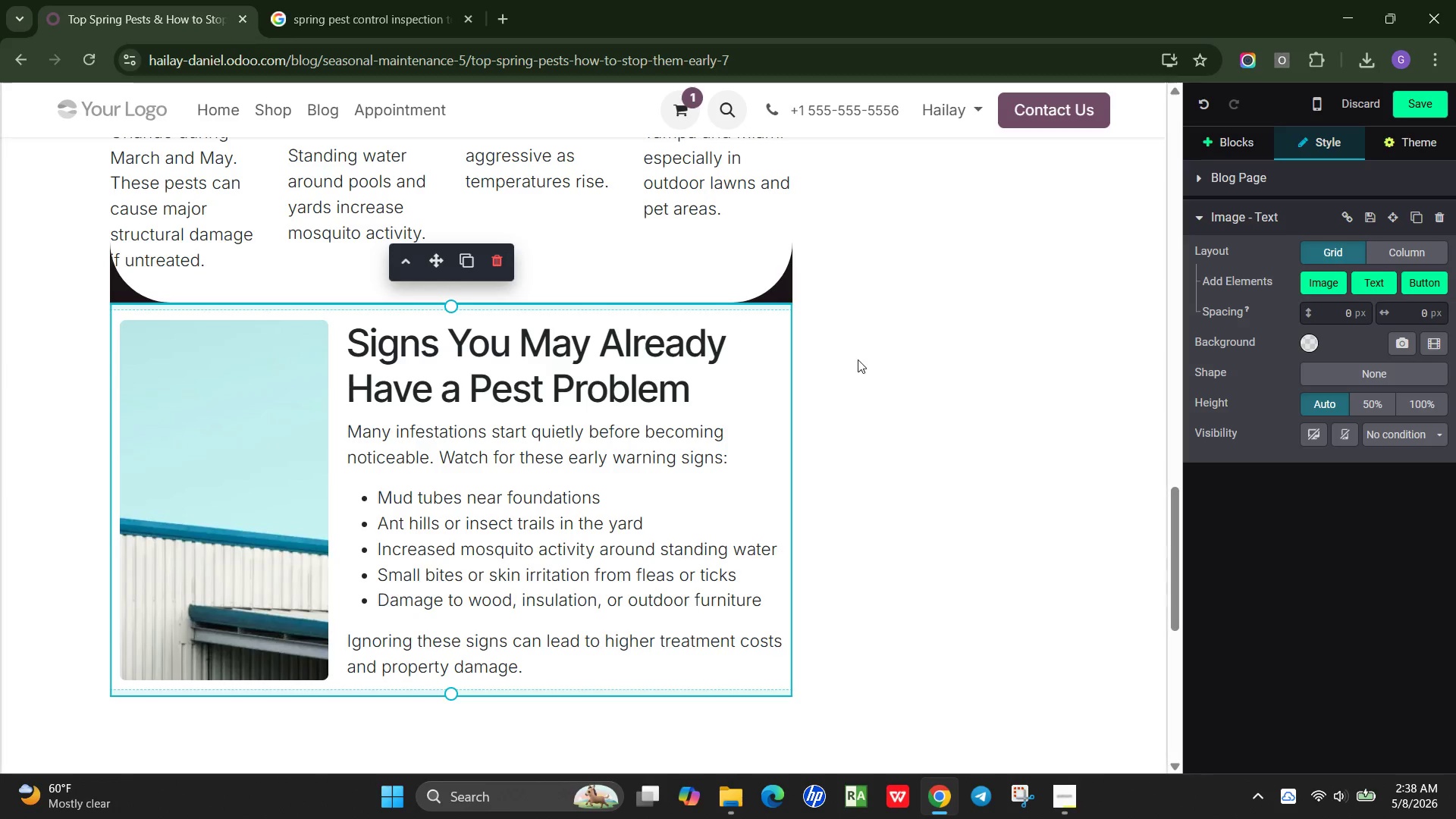 
left_click([881, 364])
 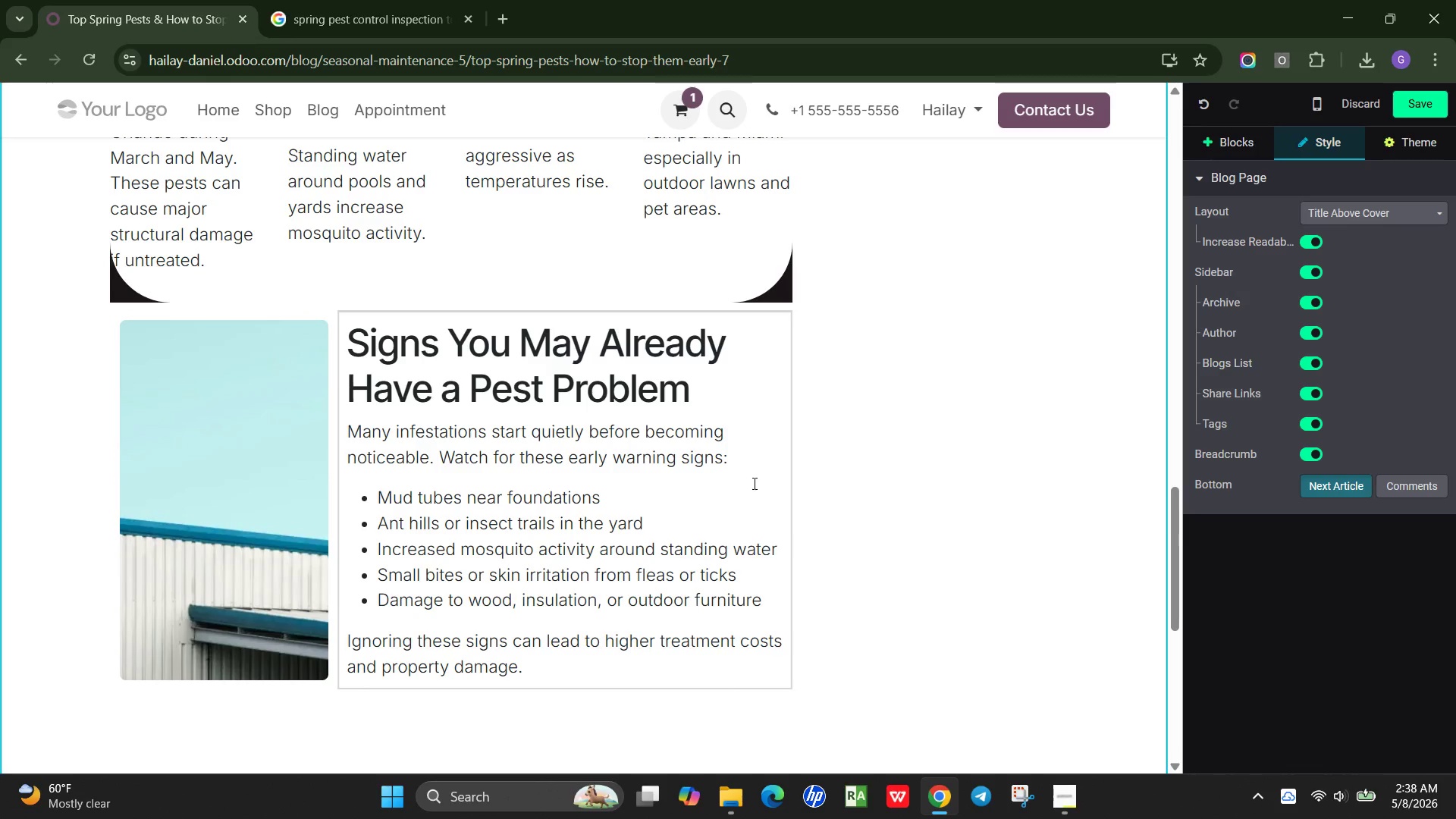 
scroll: coordinate [719, 499], scroll_direction: down, amount: 4.0
 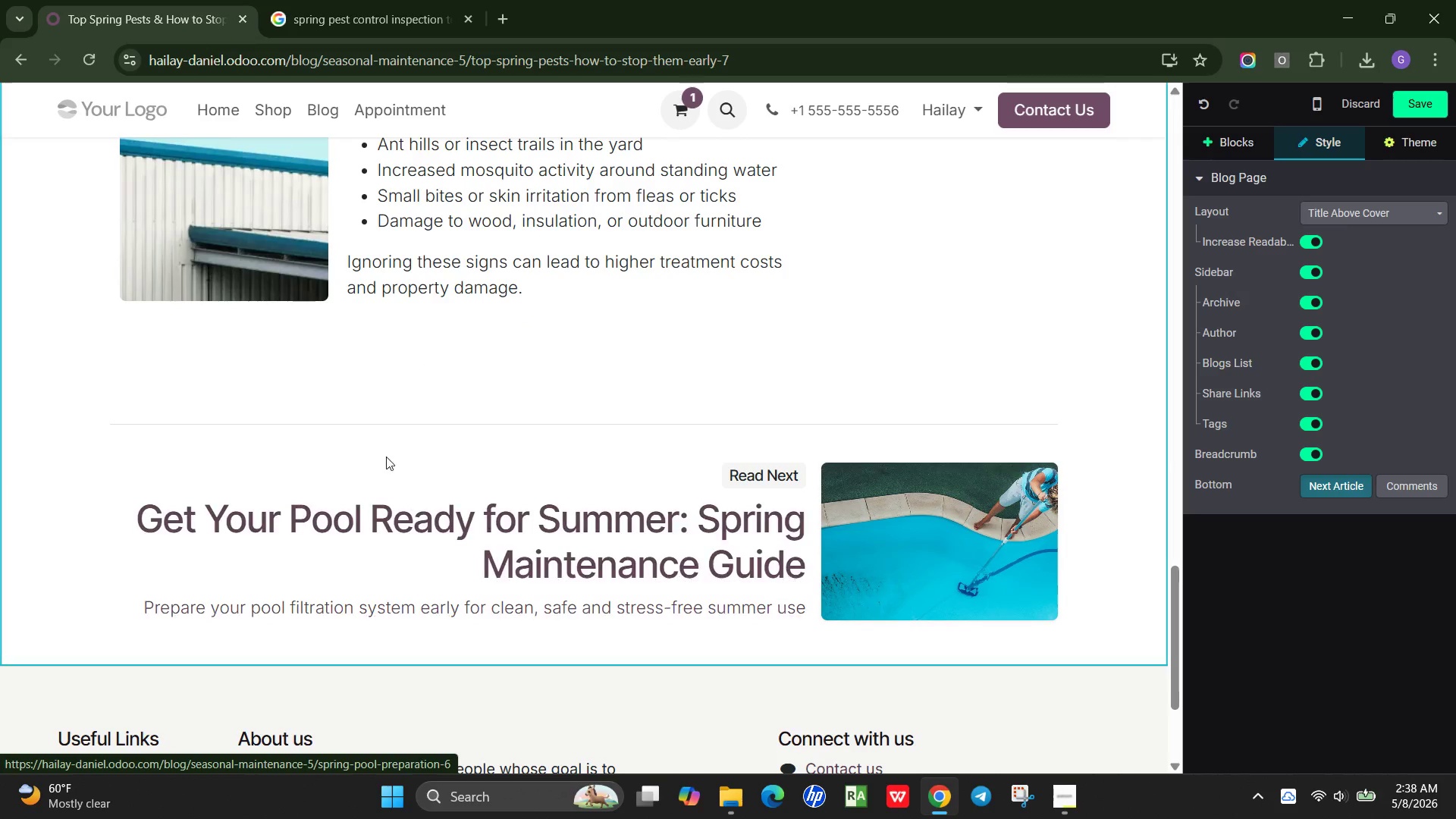 
scroll: coordinate [504, 430], scroll_direction: up, amount: 4.0
 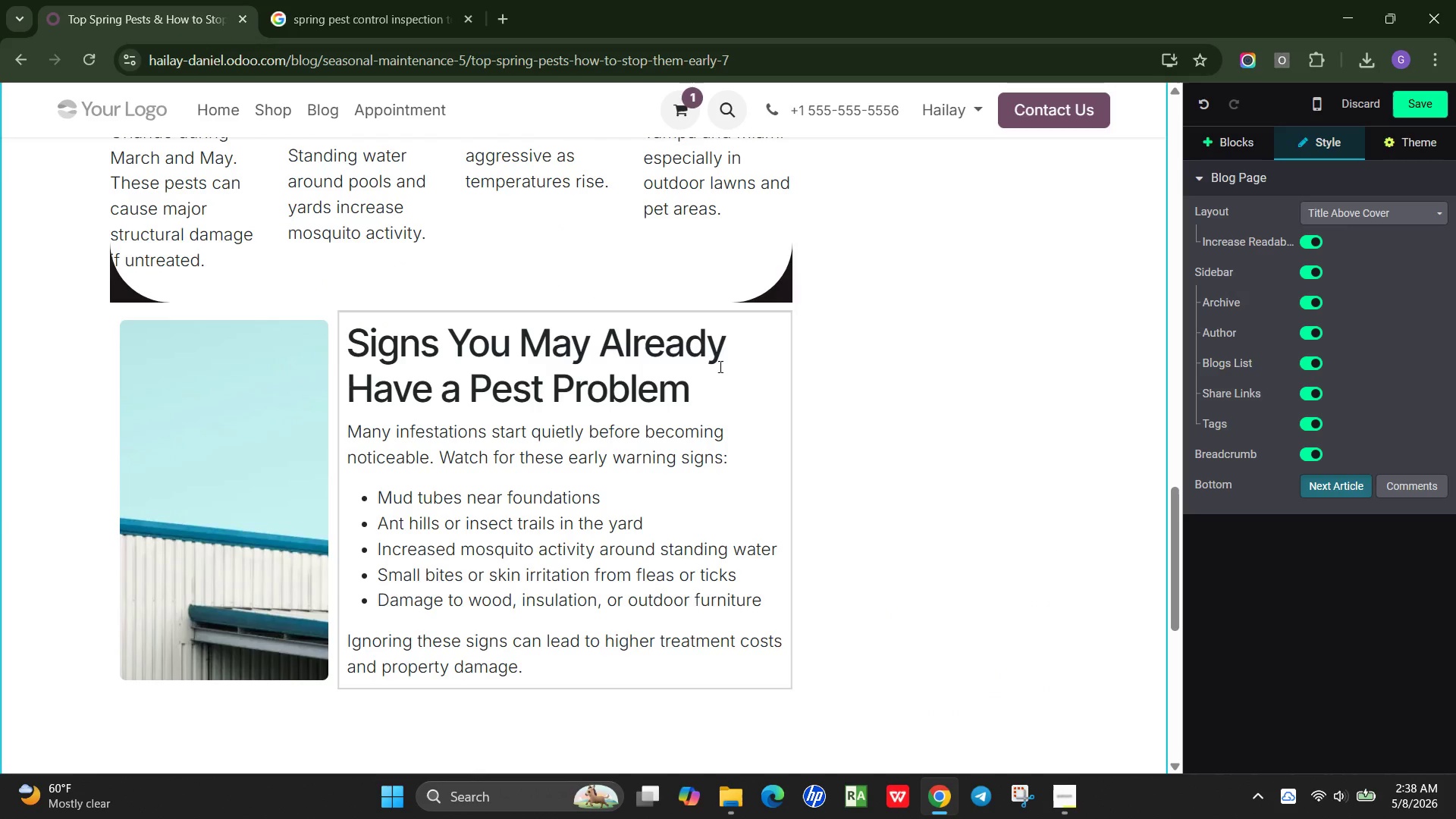 
left_click_drag(start_coordinate=[706, 381], to_coordinate=[350, 340])
 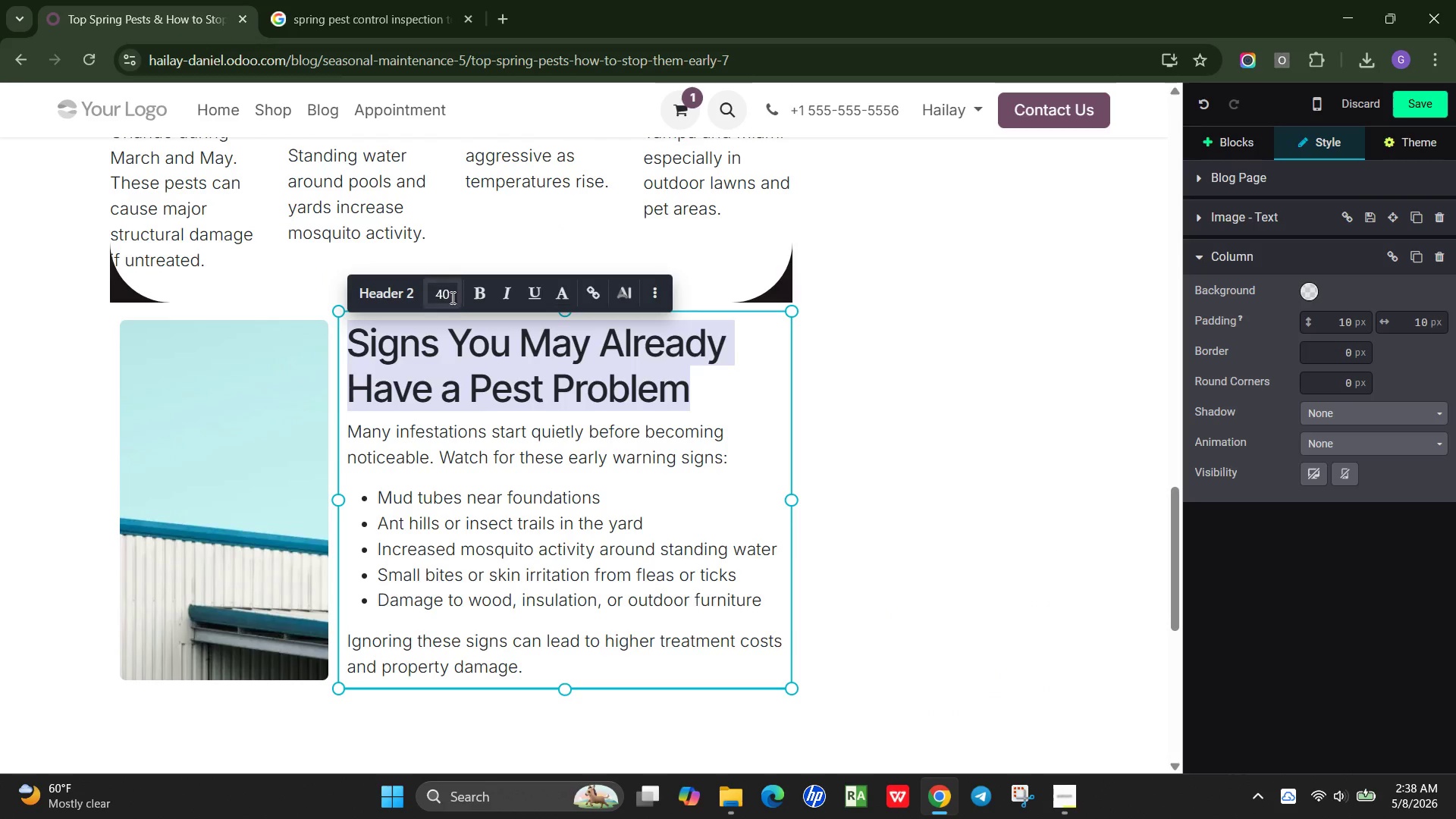 
left_click([452, 293])
 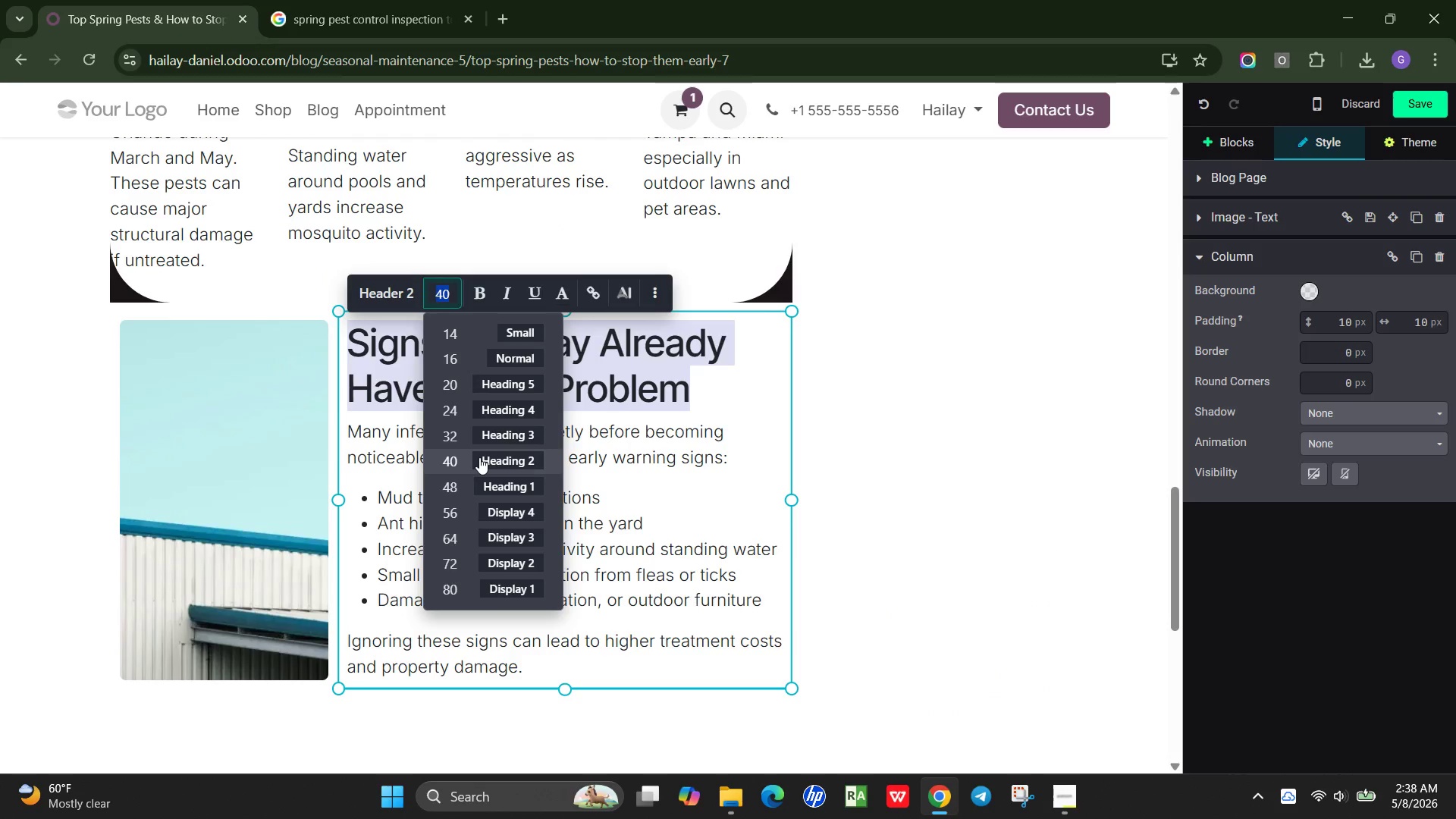 
left_click([480, 413])
 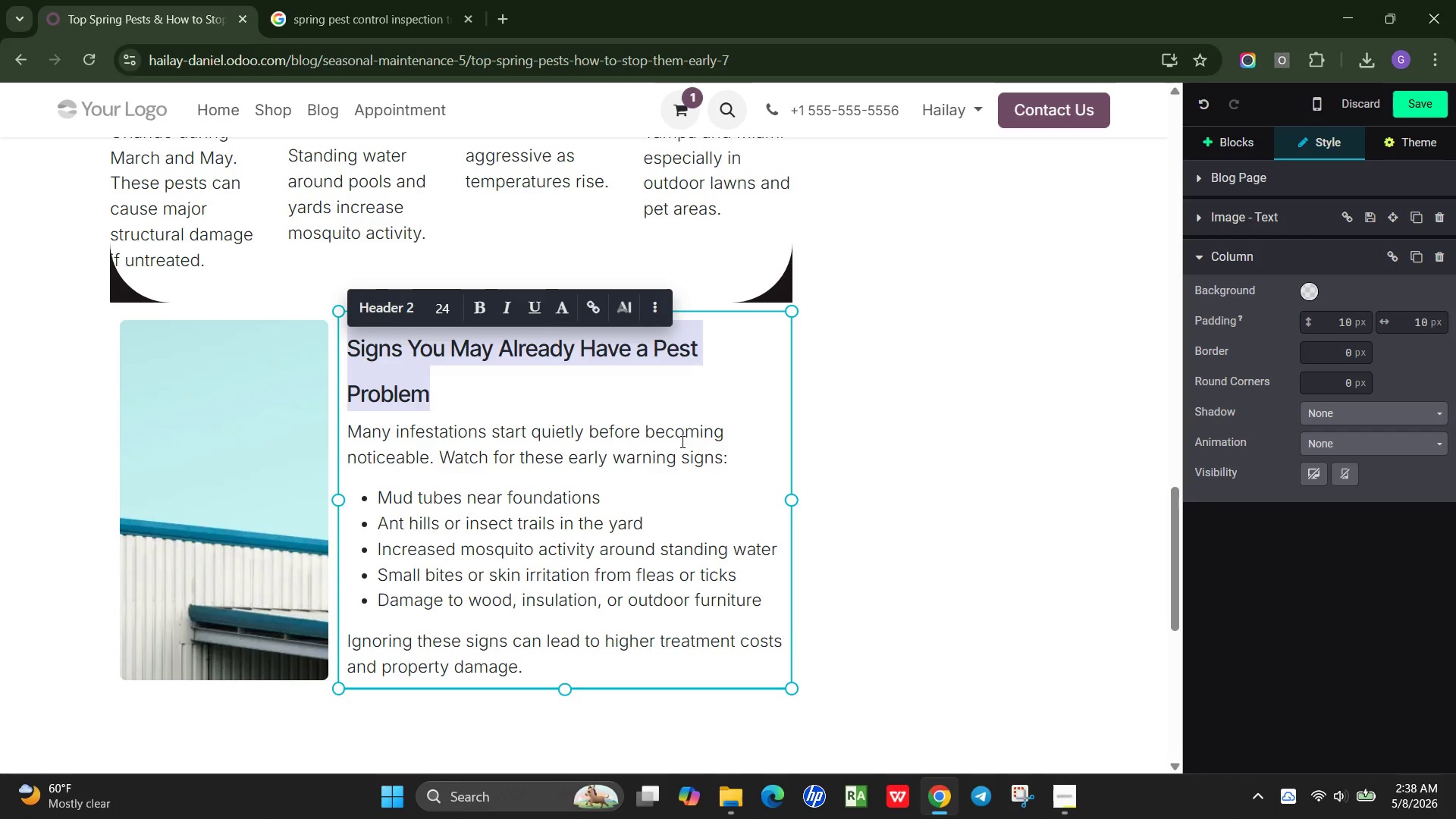 
left_click([827, 463])
 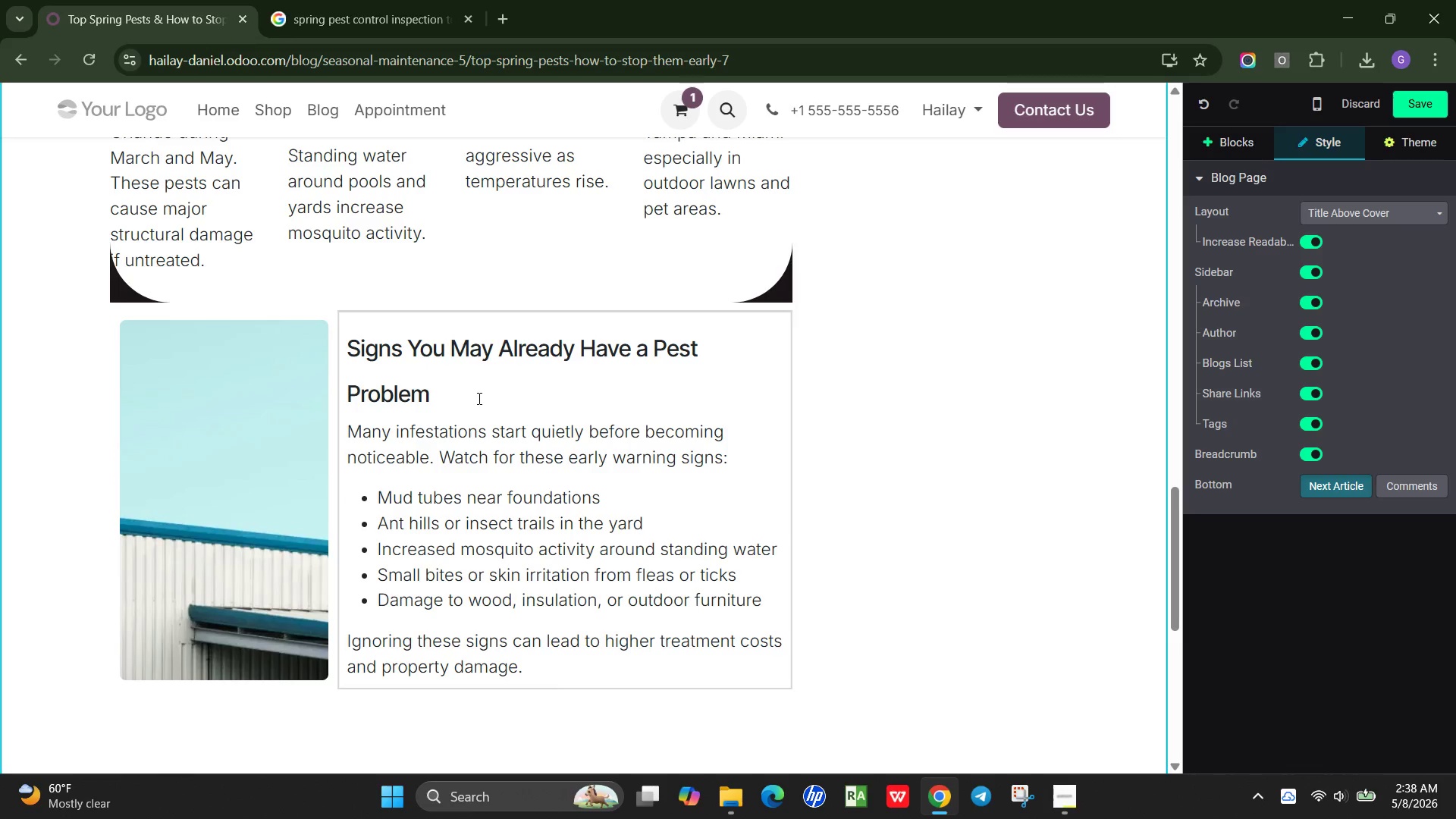 
left_click_drag(start_coordinate=[455, 397], to_coordinate=[350, 337])
 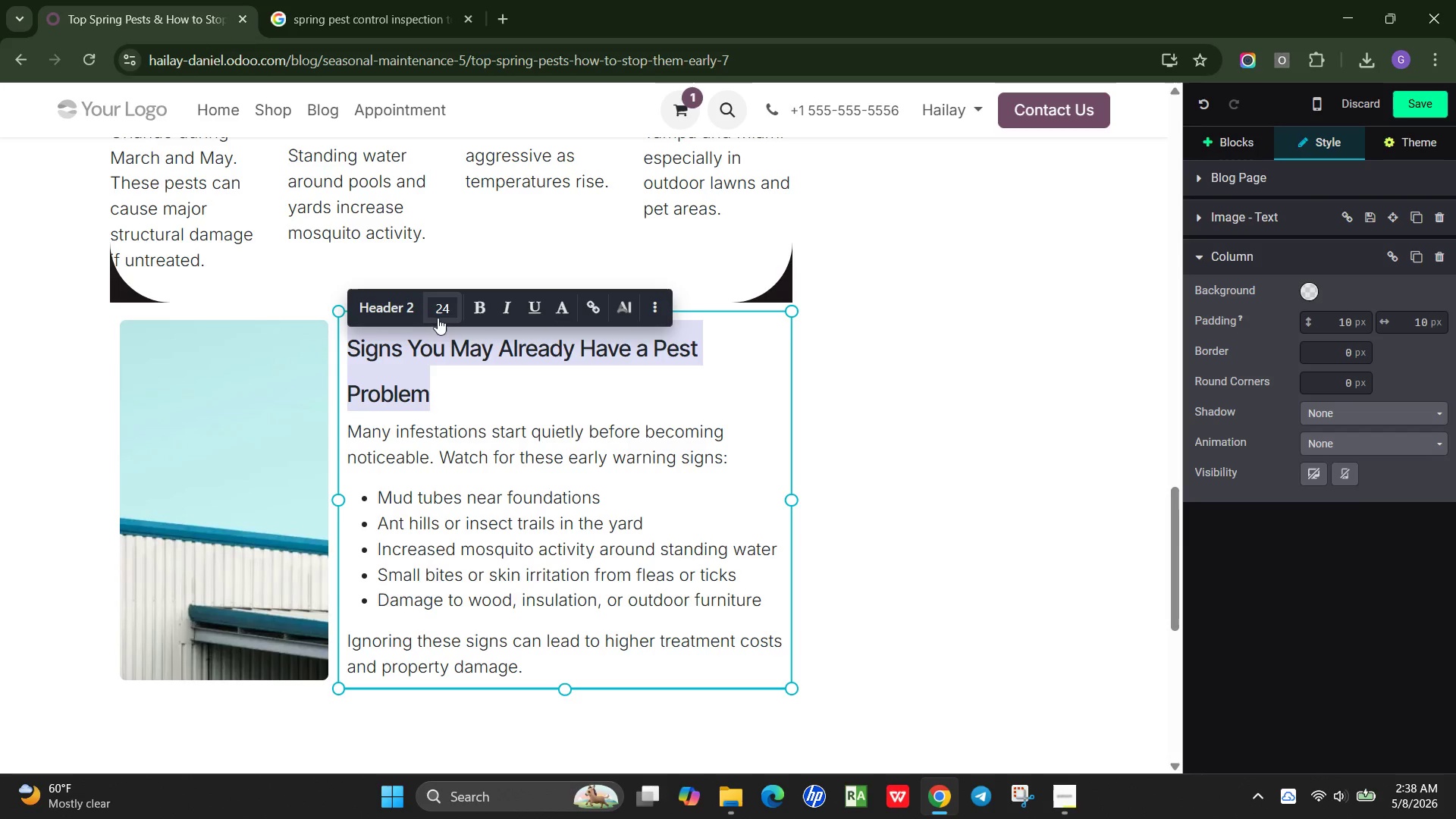 
left_click([449, 313])
 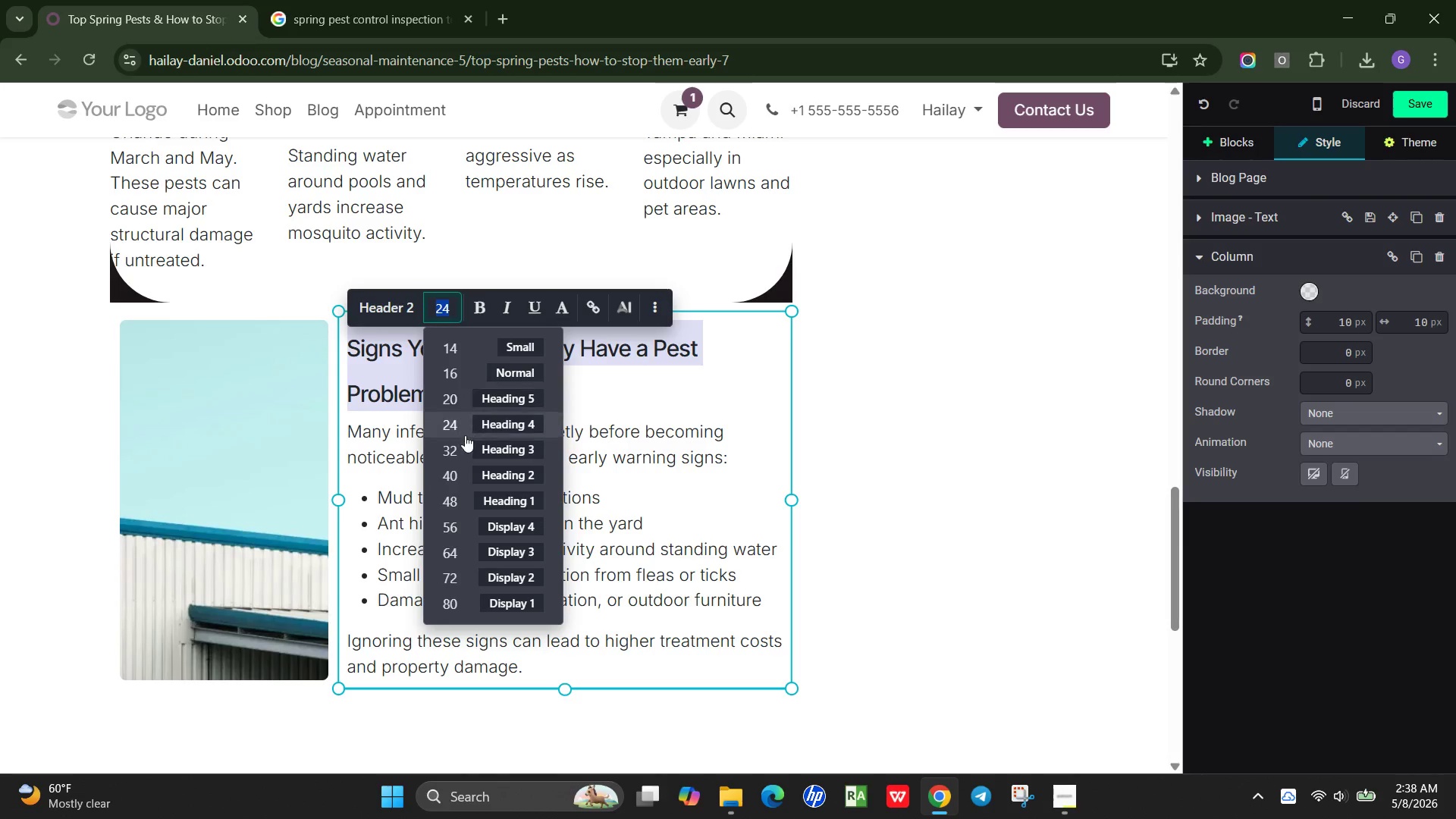 
left_click([465, 446])
 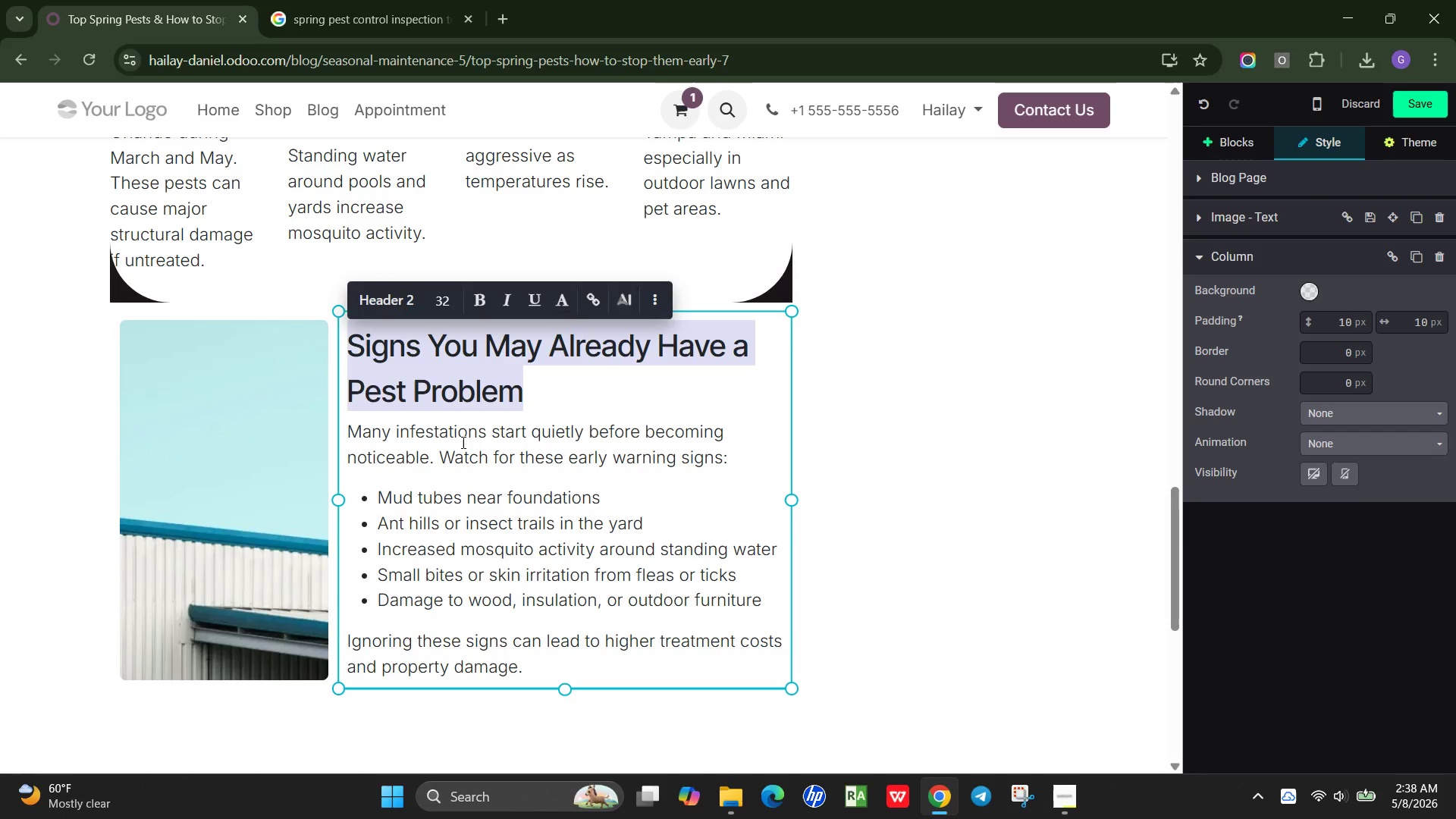 
scroll: coordinate [523, 434], scroll_direction: up, amount: 3.0
 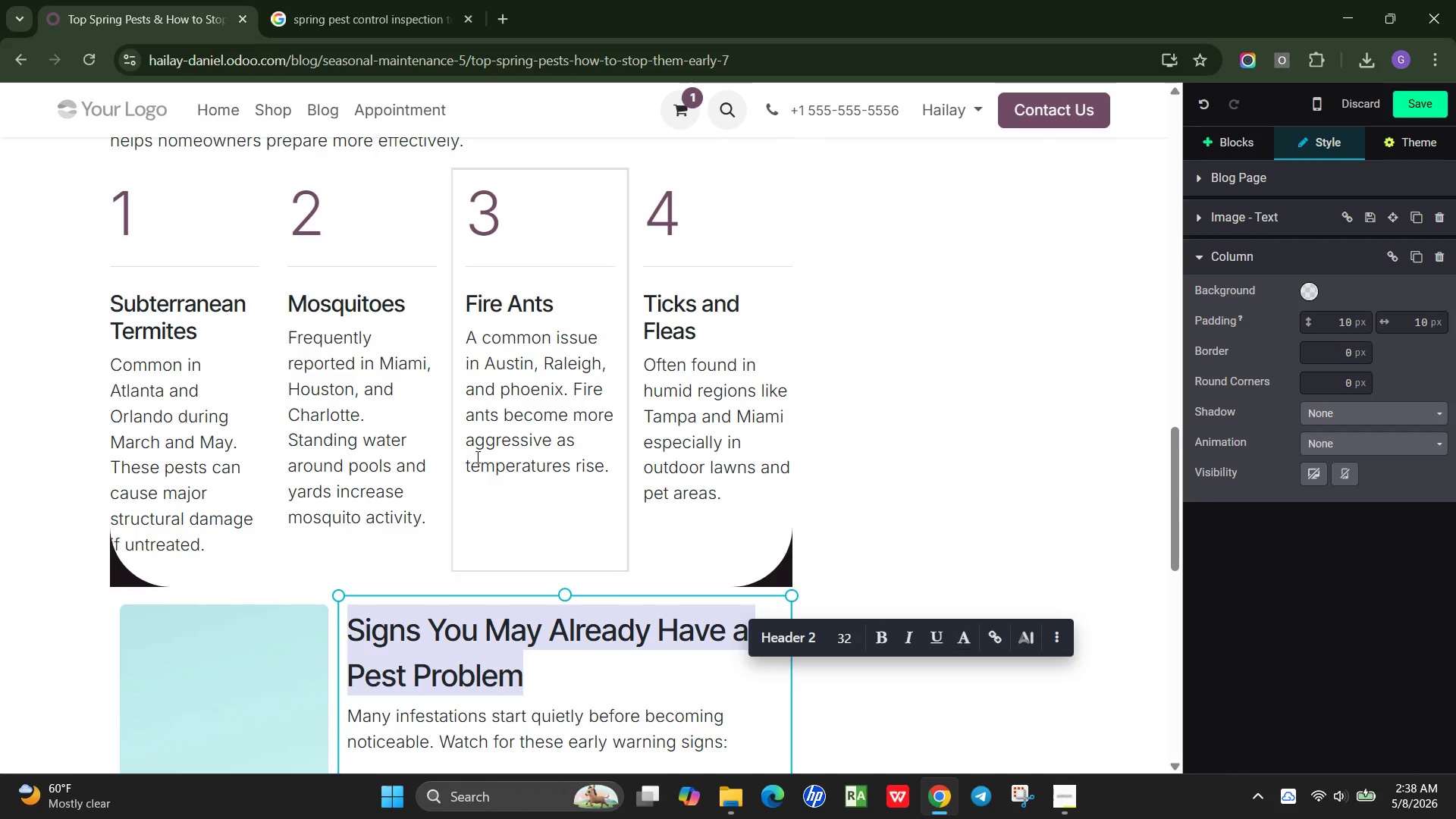 
scroll: coordinate [478, 457], scroll_direction: down, amount: 4.0
 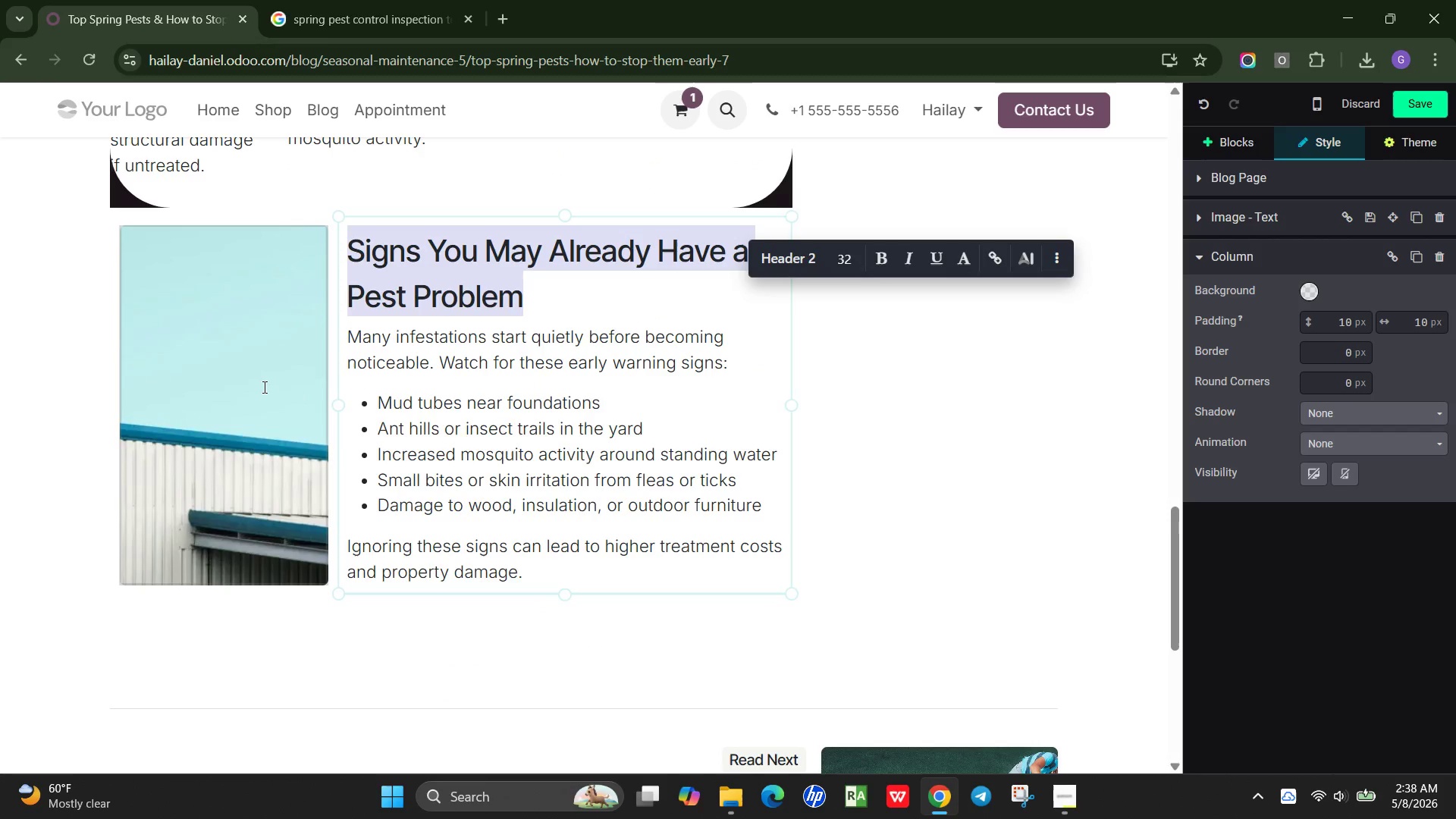 
left_click([262, 384])
 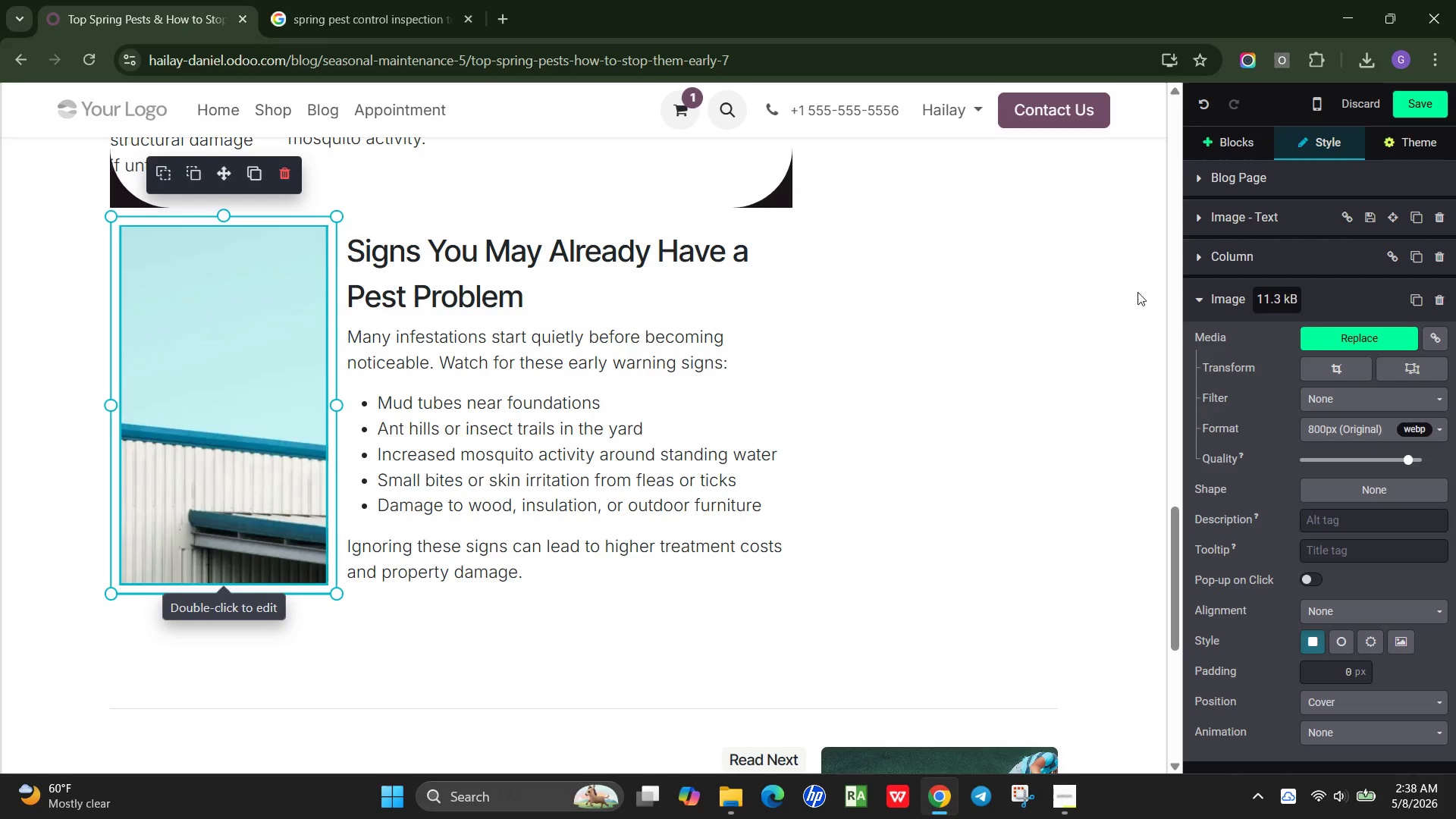 
left_click([1351, 333])
 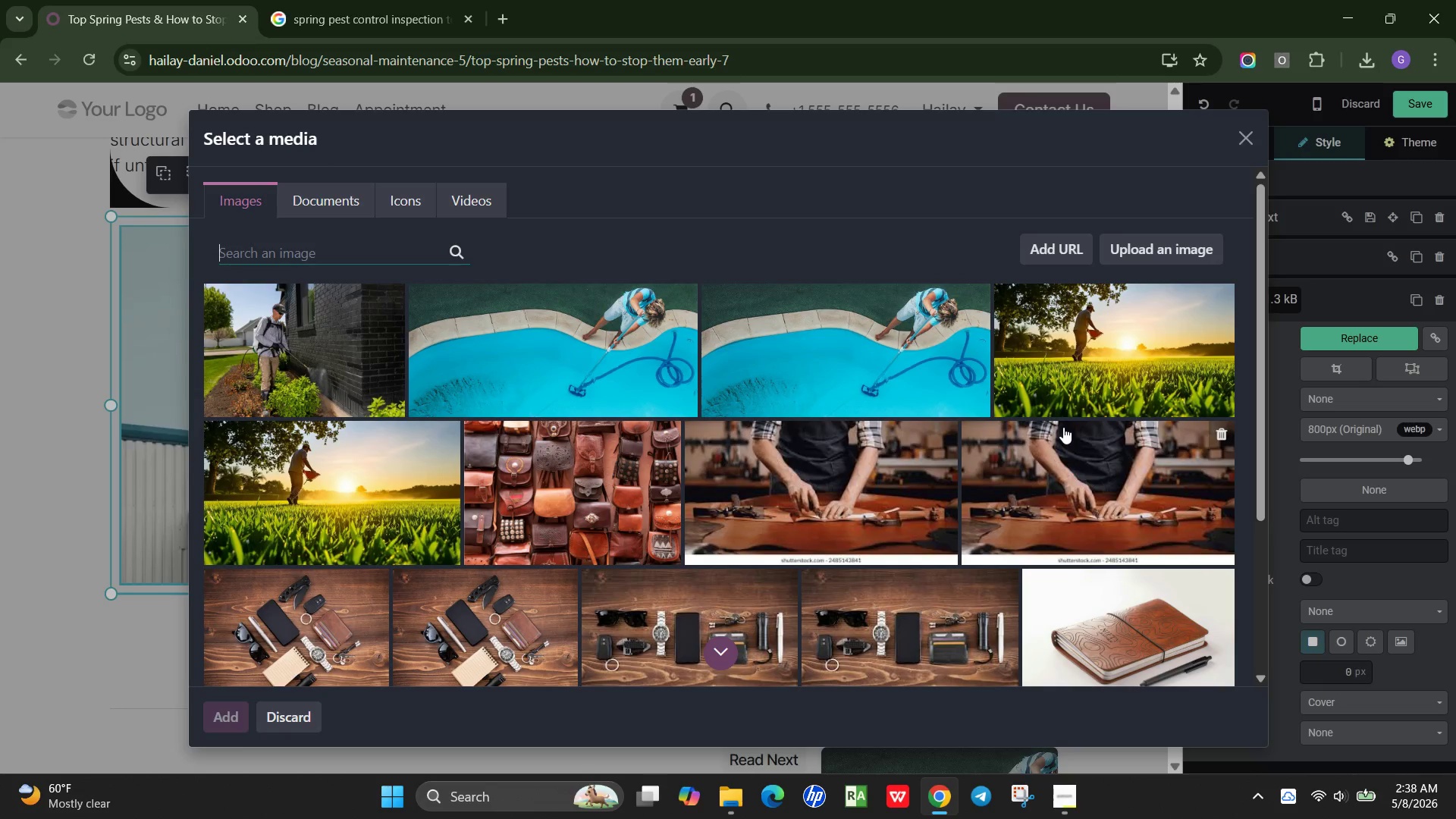 
wait(7.56)
 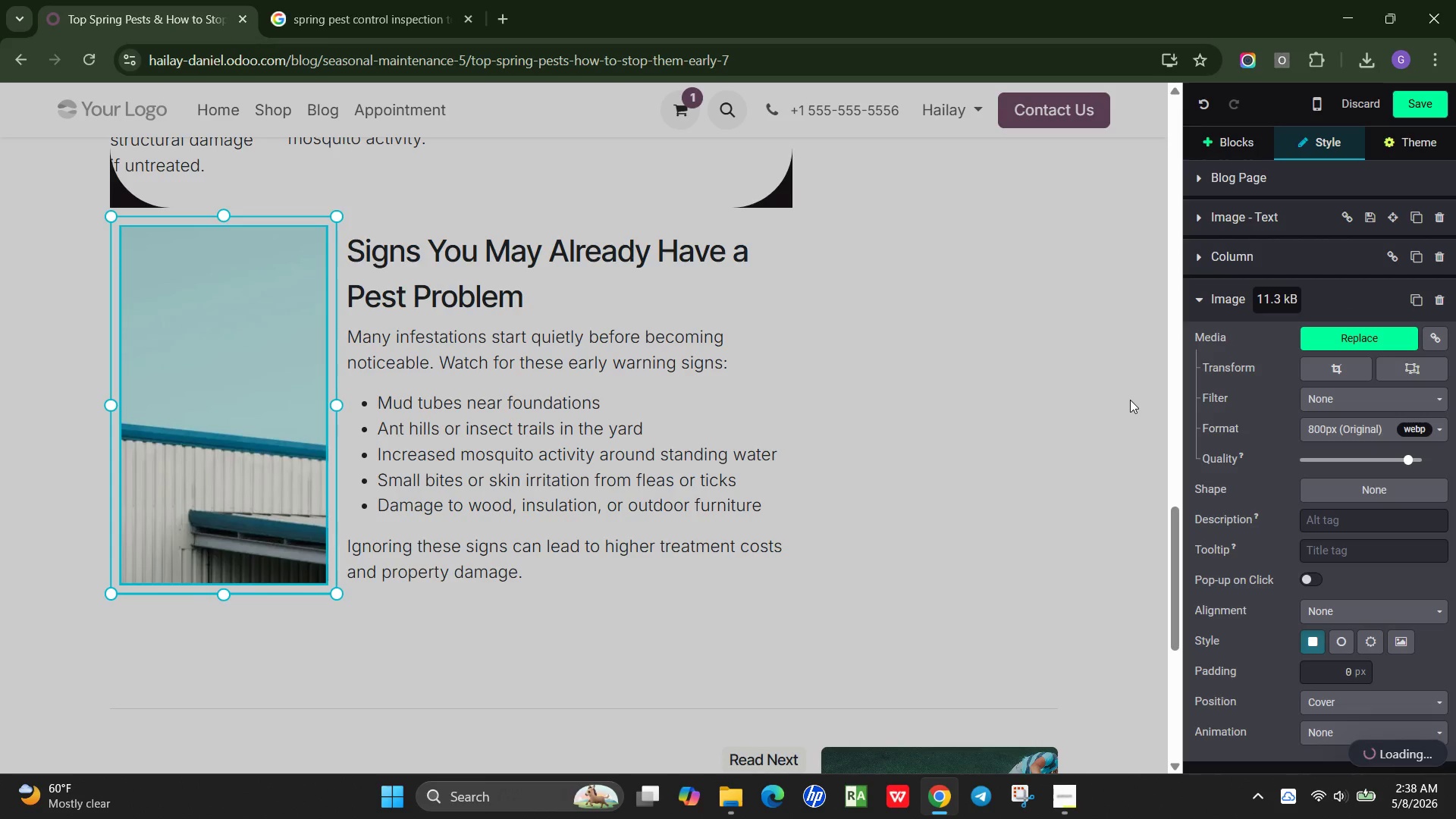 
type(termite damage wood inspection close up)
 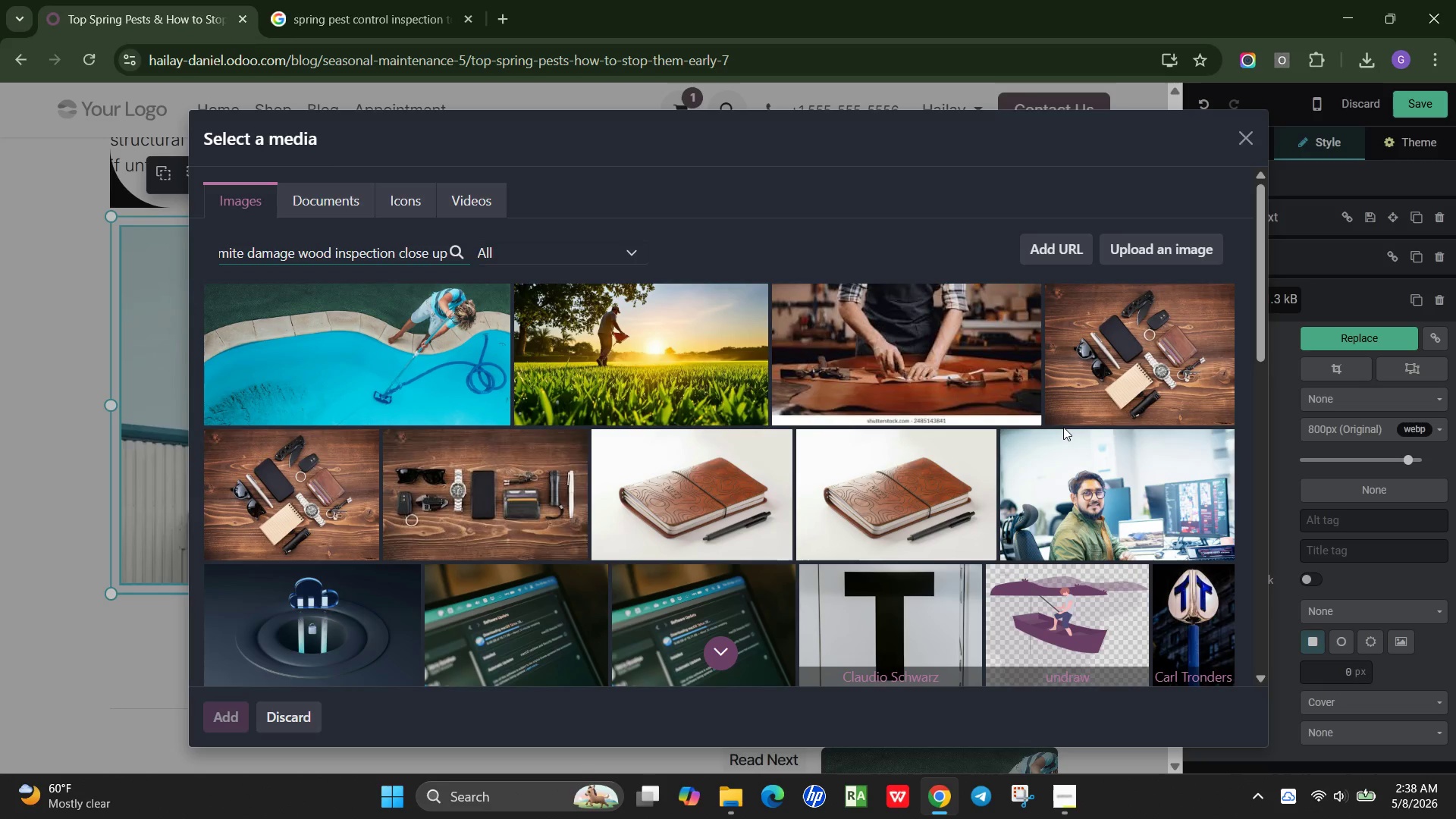 
key(Control+A)
 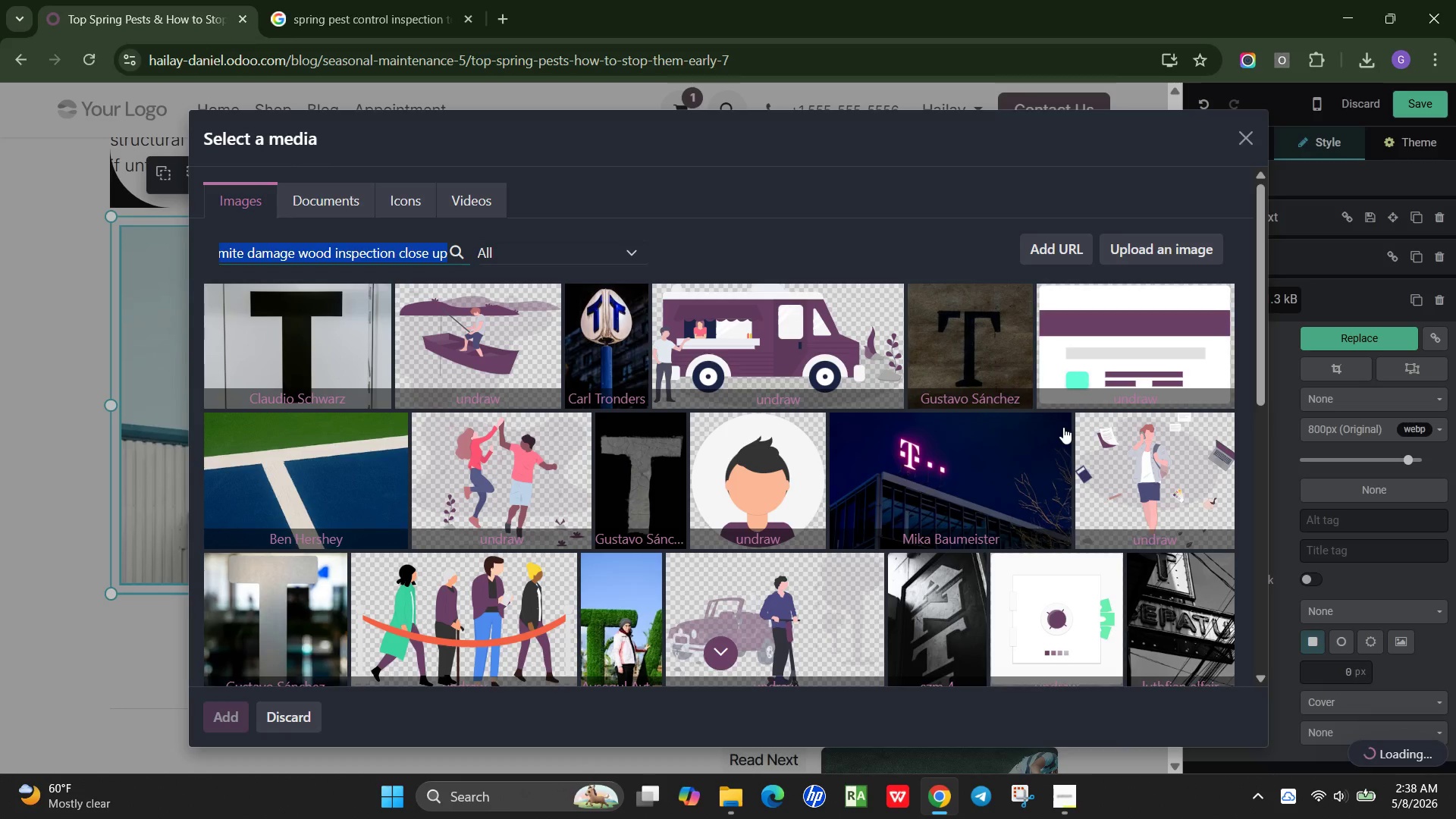 
key(Control+C)
 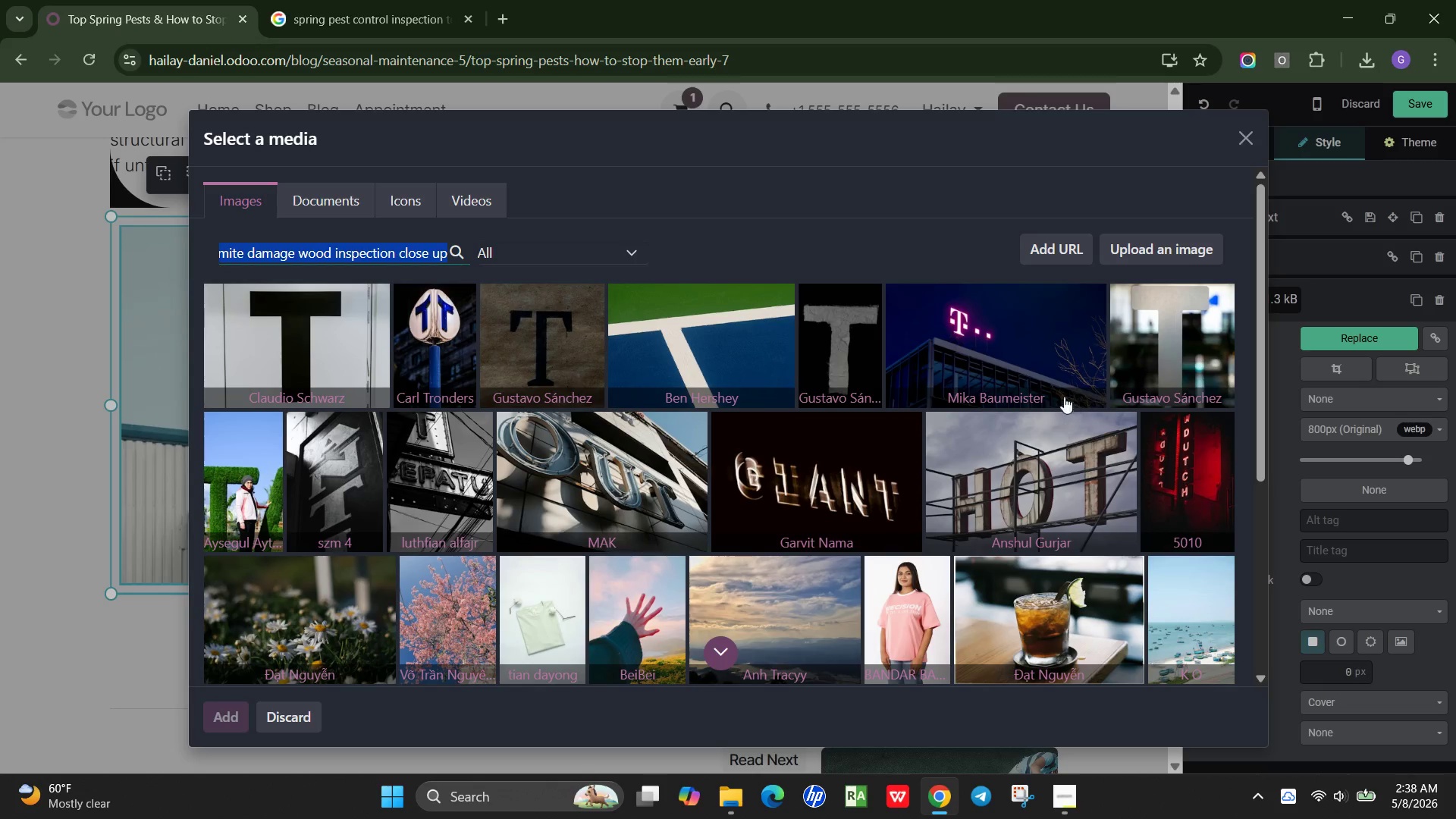 
left_click([346, 1])
 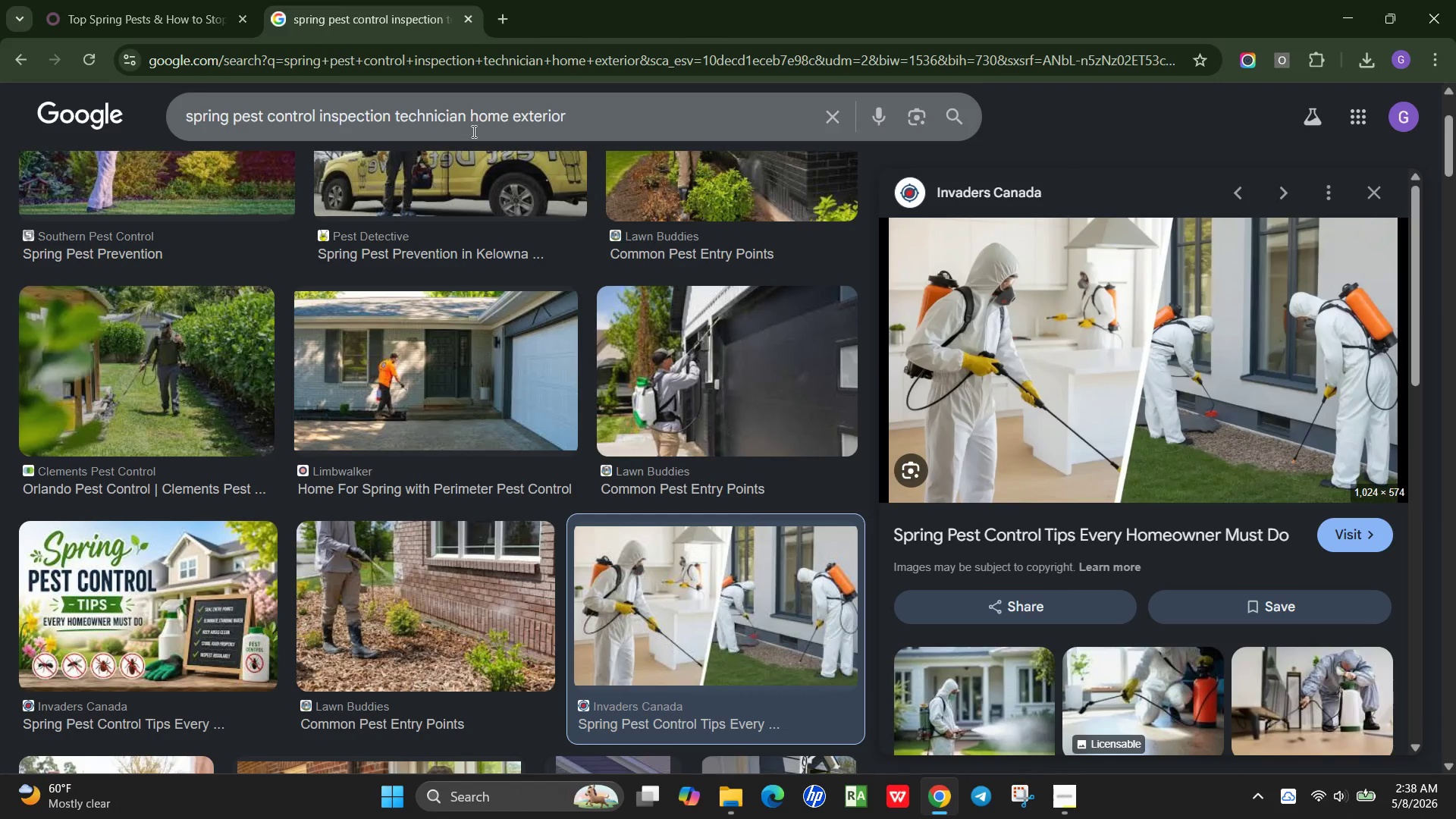 
left_click([490, 124])
 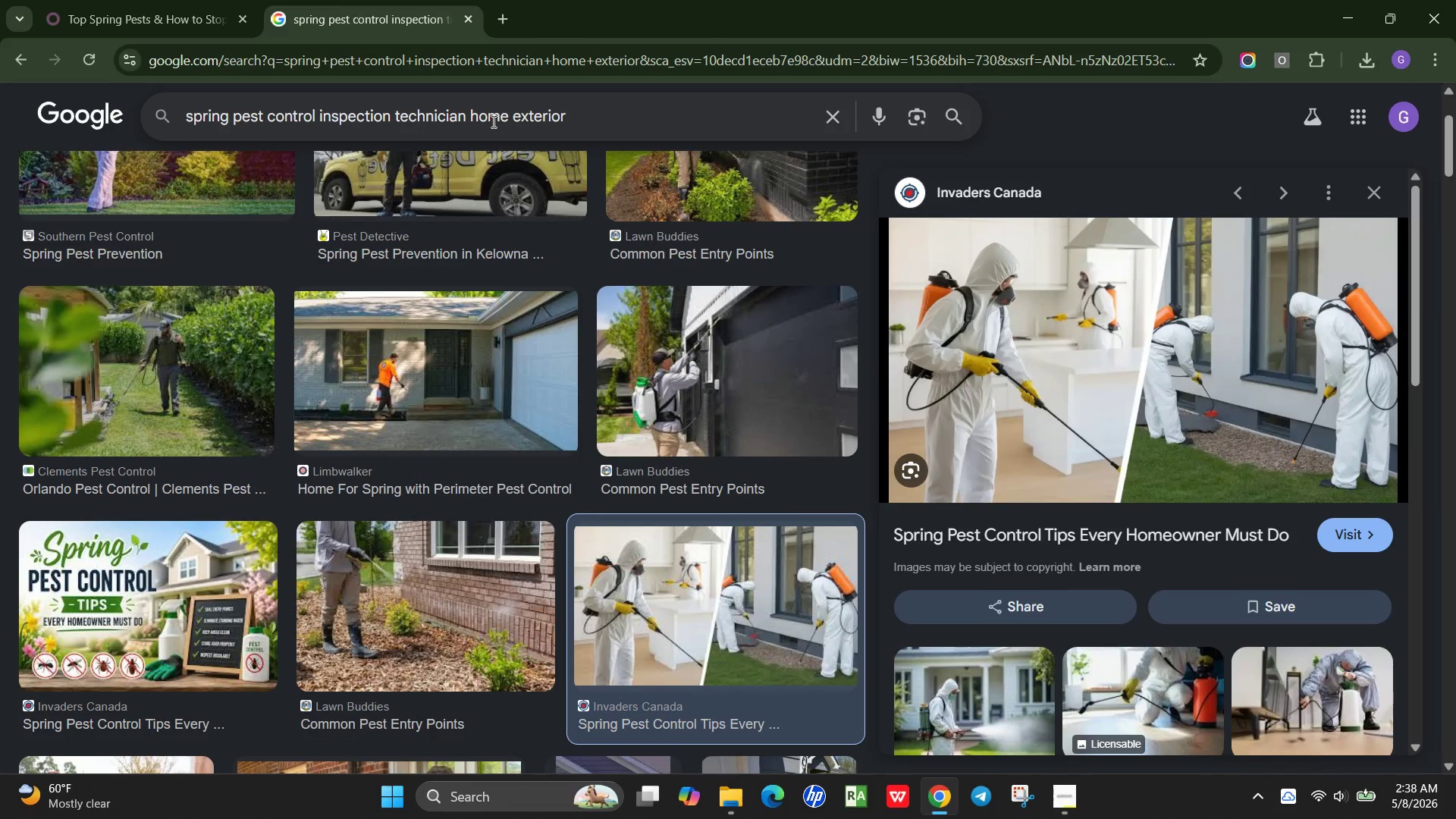 
key(Control+A)
 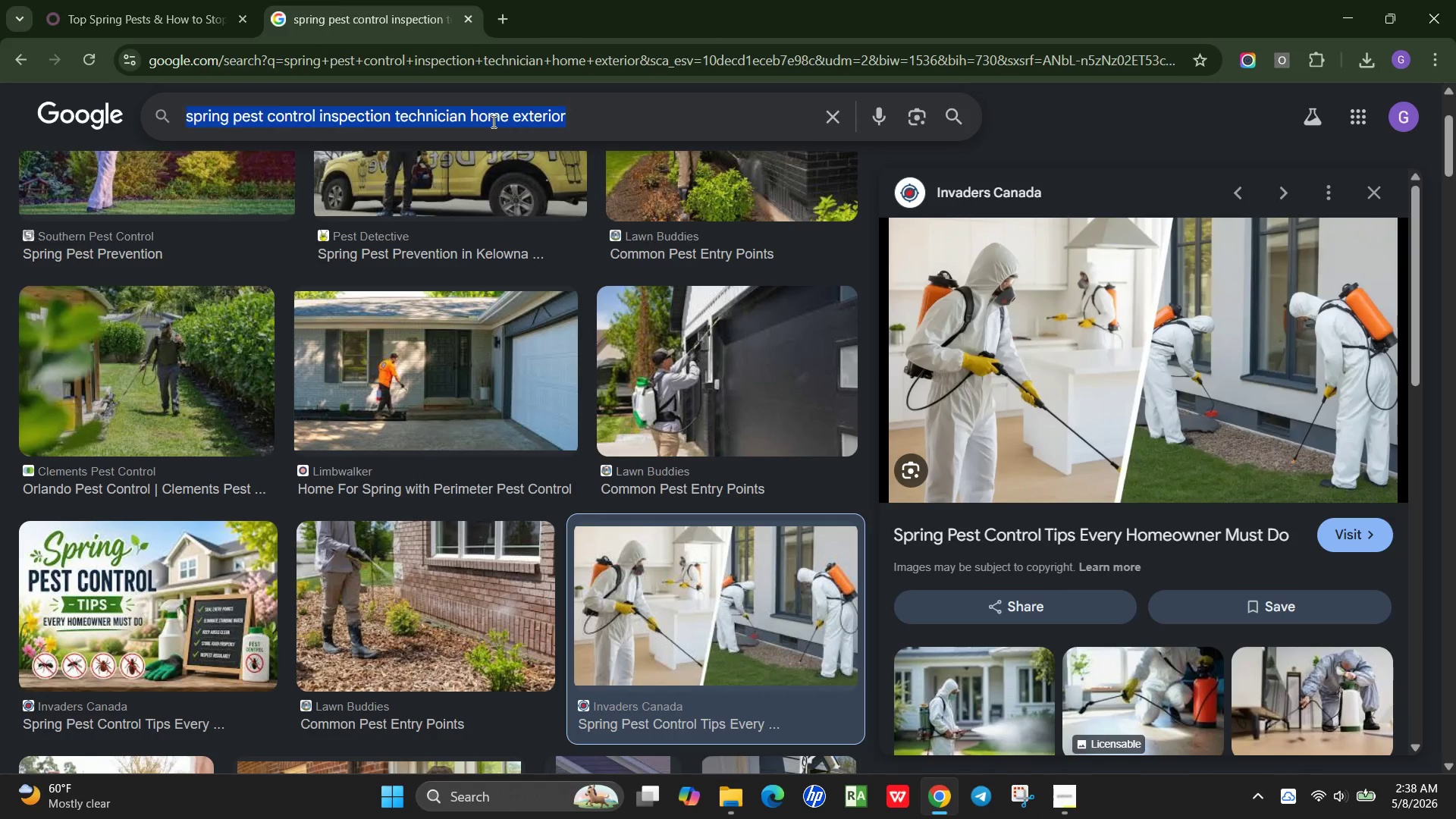 
key(Control+V)
 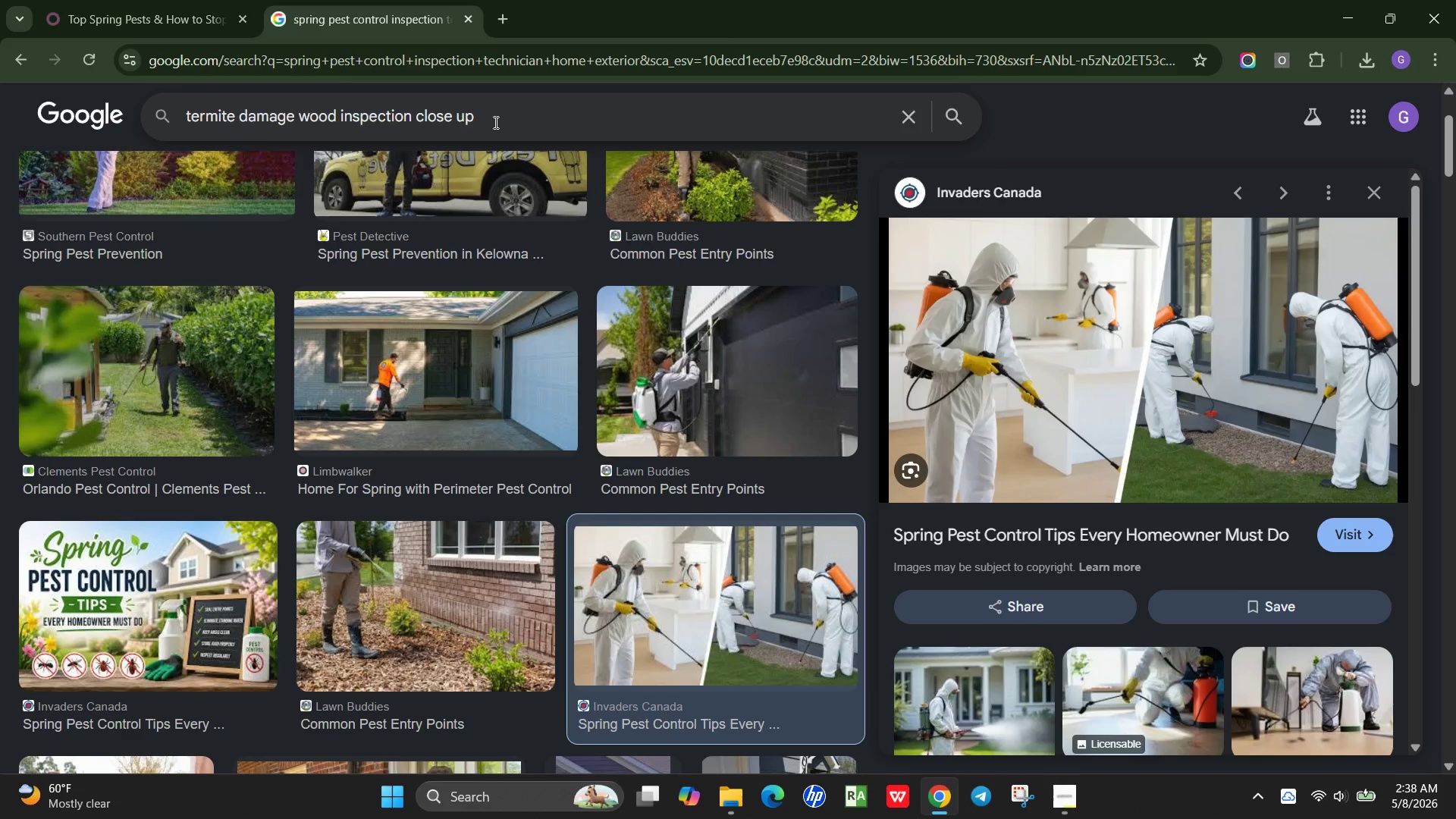 
key(Enter)
 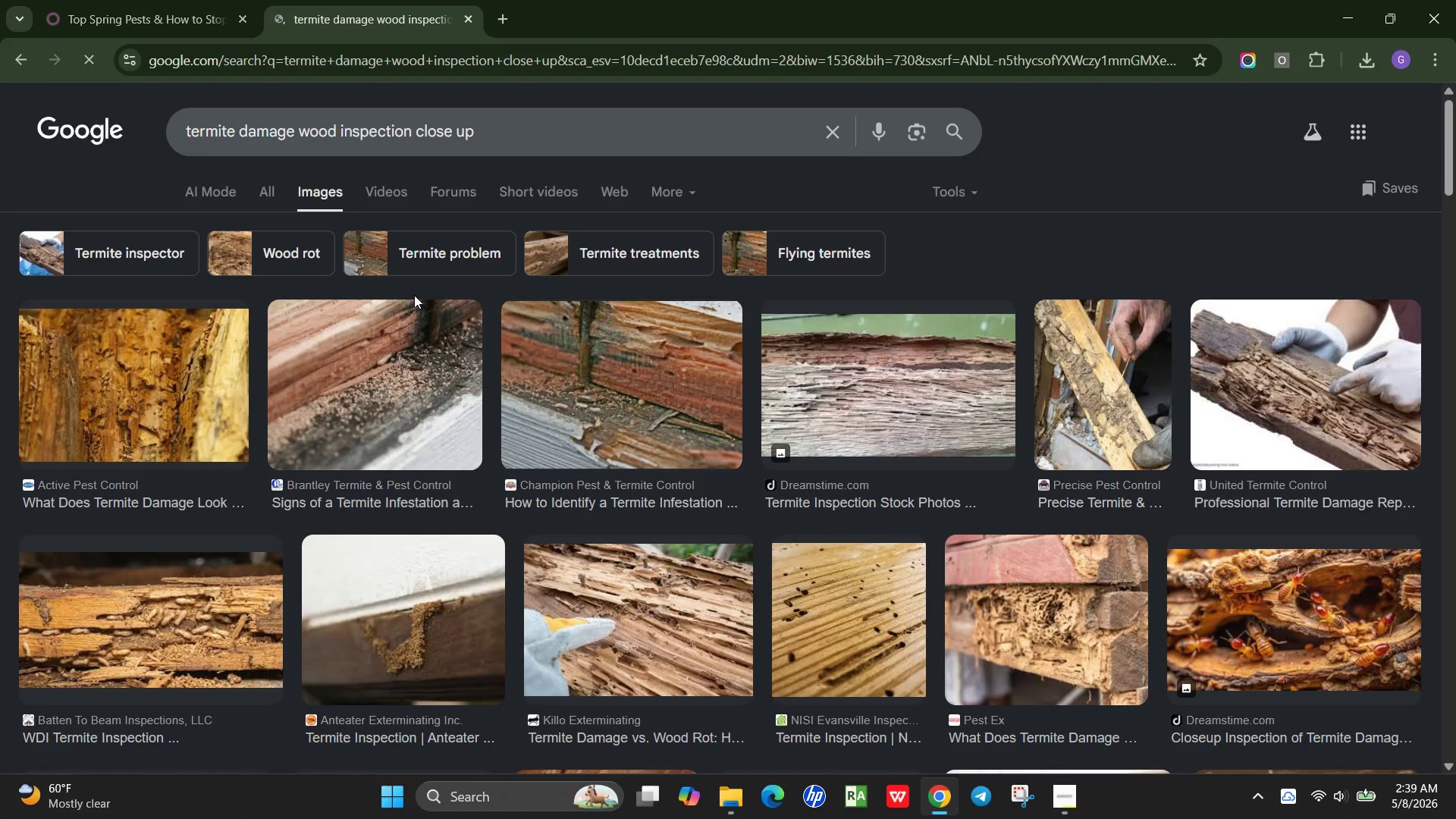 
wait(7.16)
 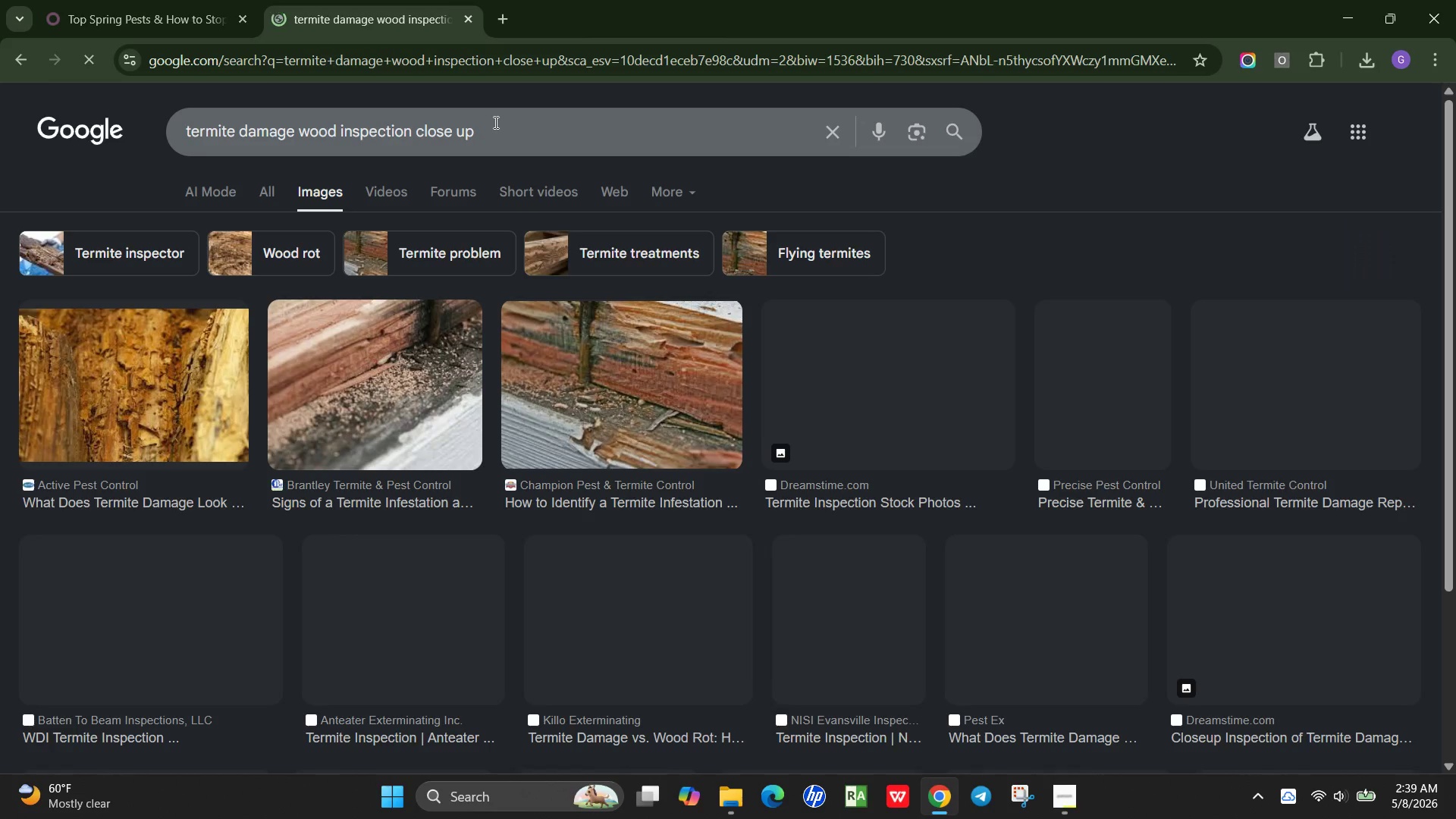 
scroll: coordinate [755, 409], scroll_direction: down, amount: 4.0
 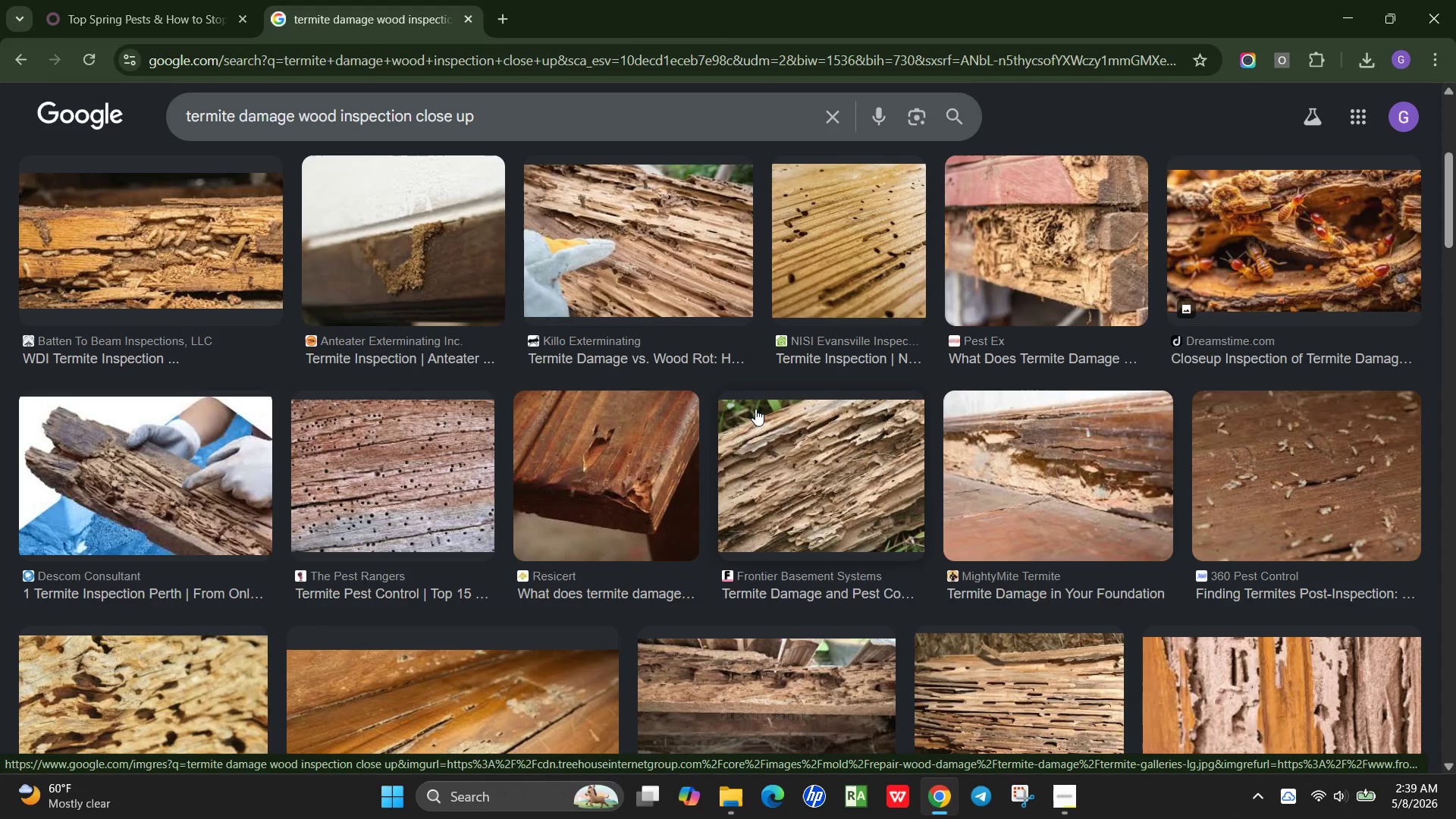 
wait(7.4)
 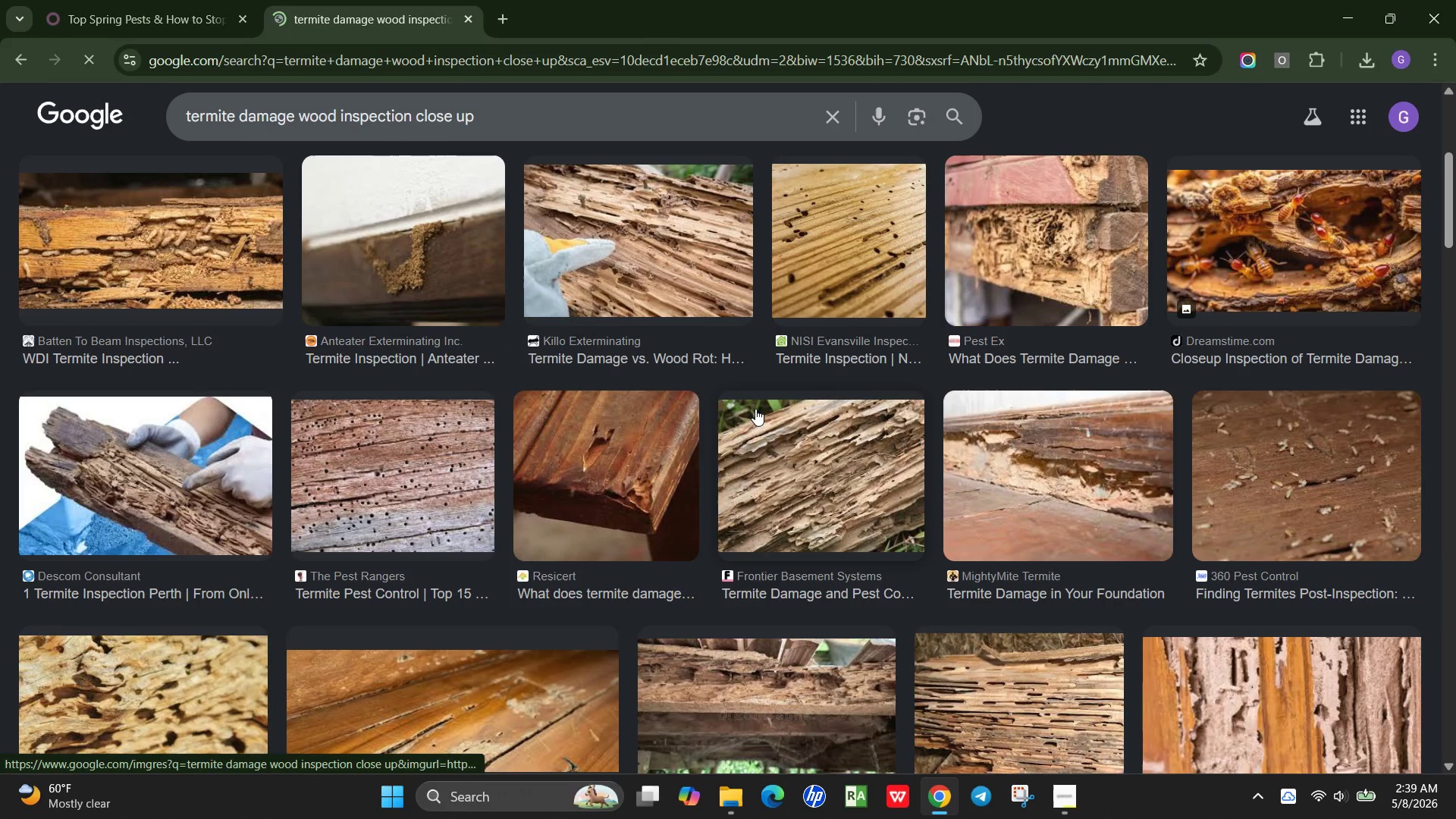 
scroll: coordinate [755, 409], scroll_direction: down, amount: 4.0
 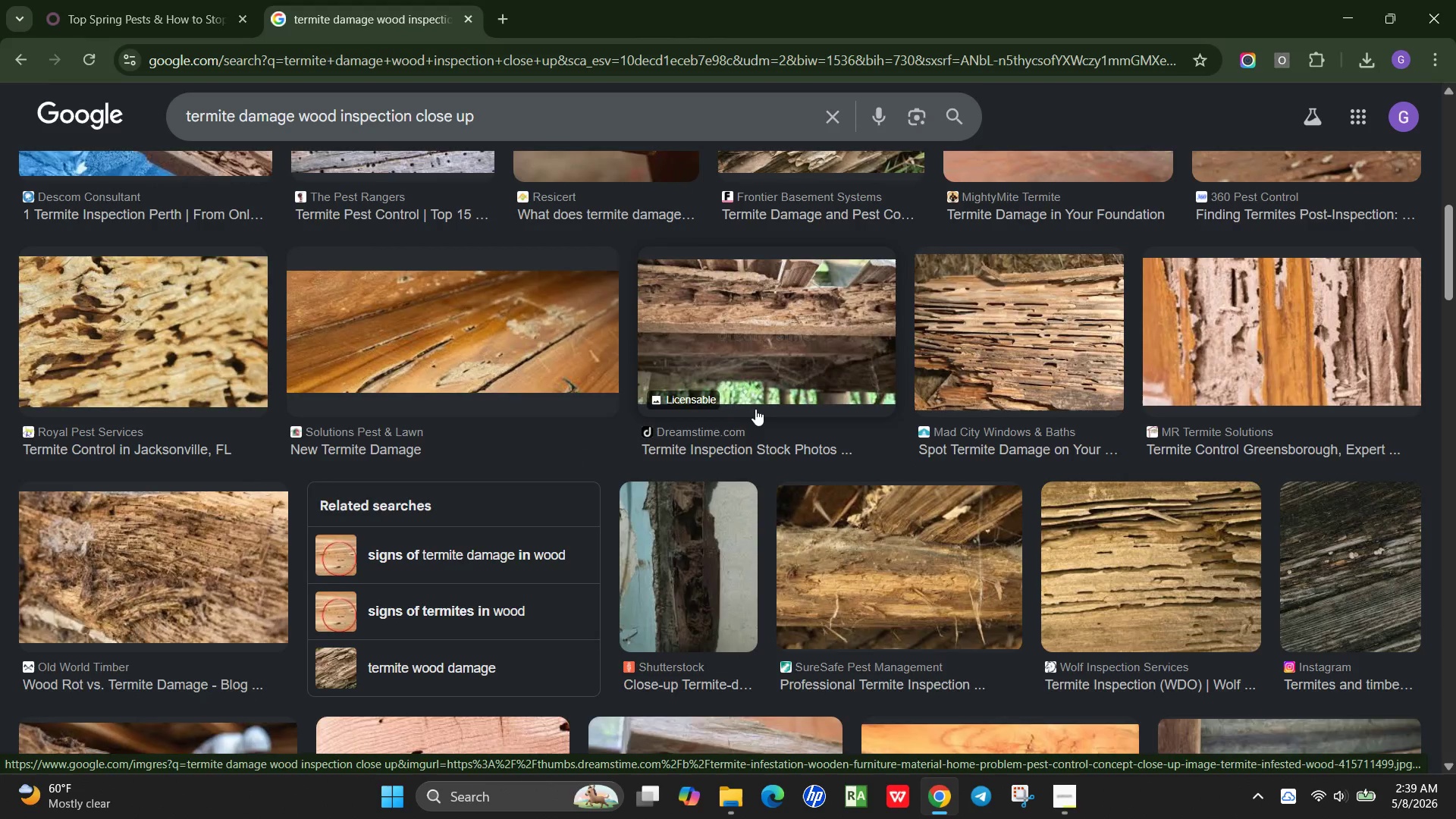 
scroll: coordinate [755, 409], scroll_direction: up, amount: 7.0
 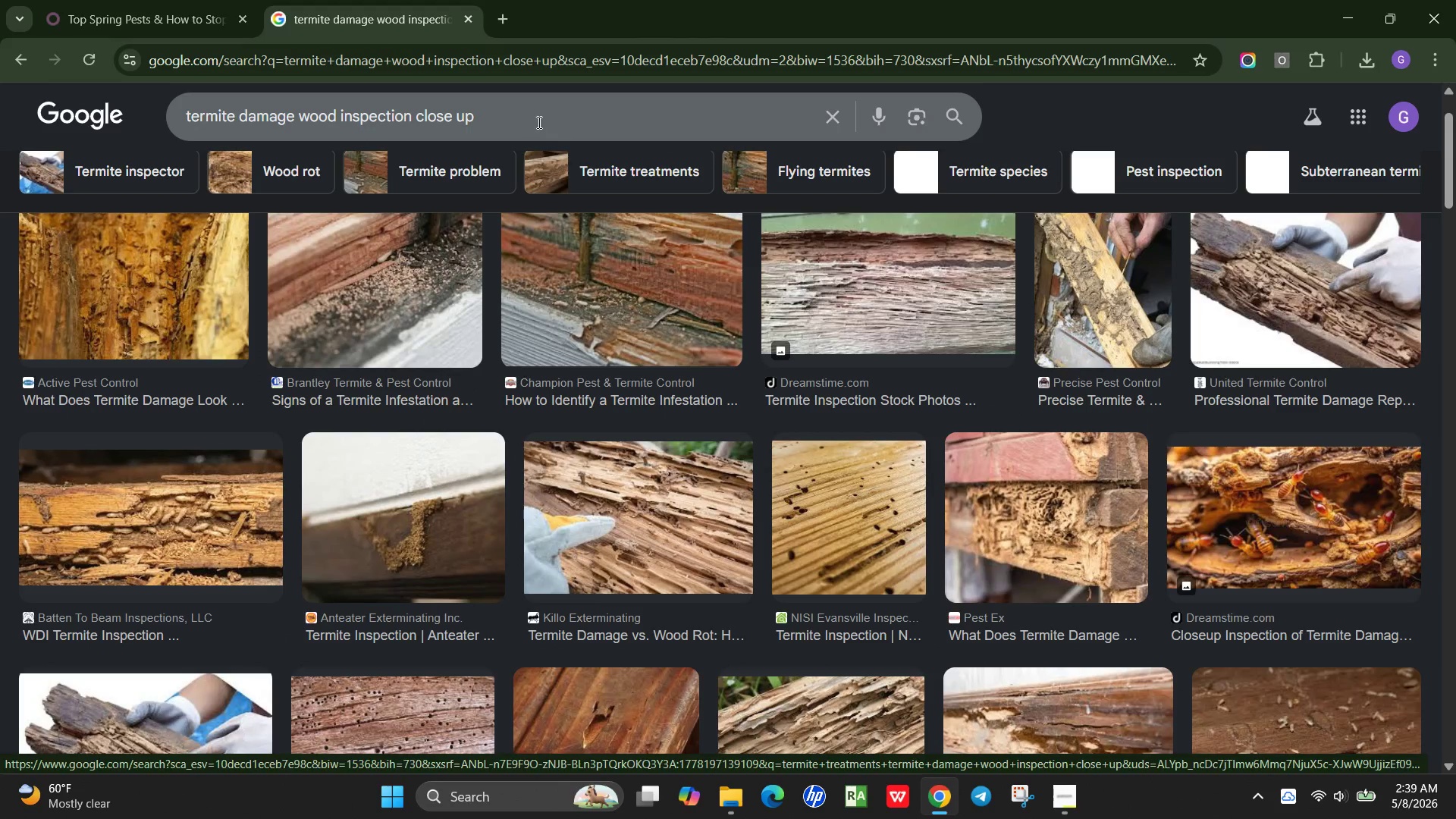 
left_click([539, 111])
 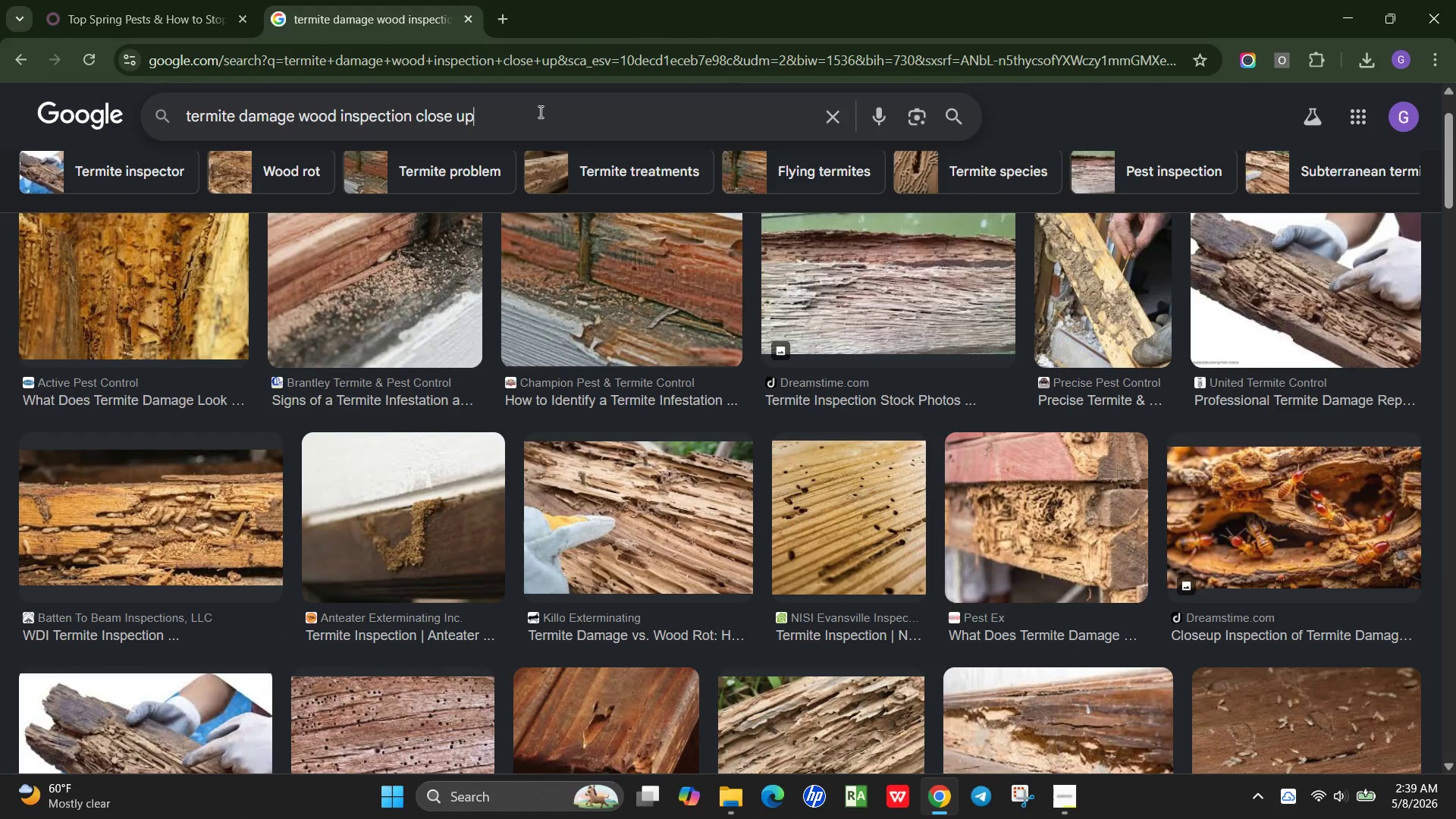 
key(Space)
 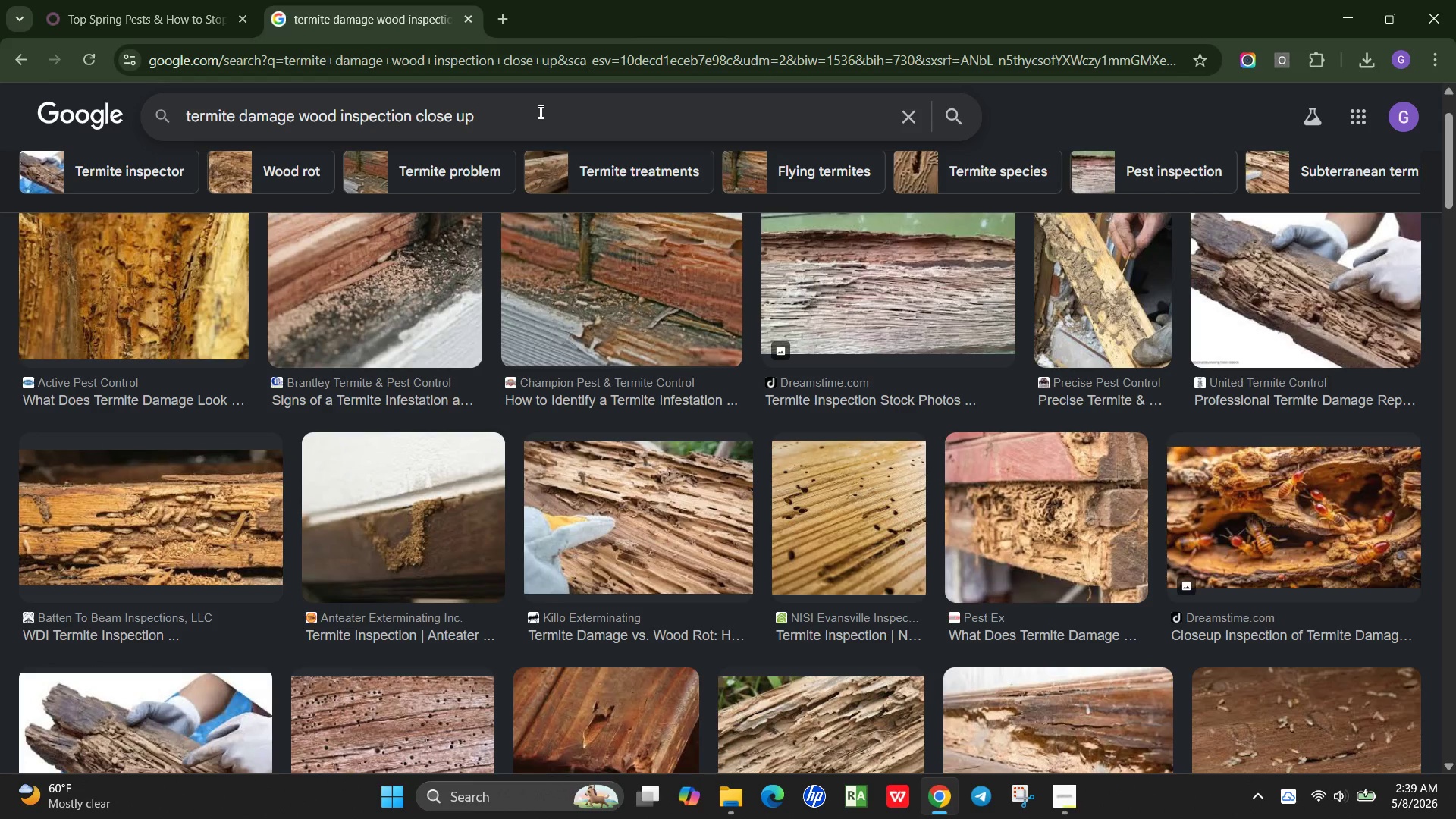 
wait(5.17)
 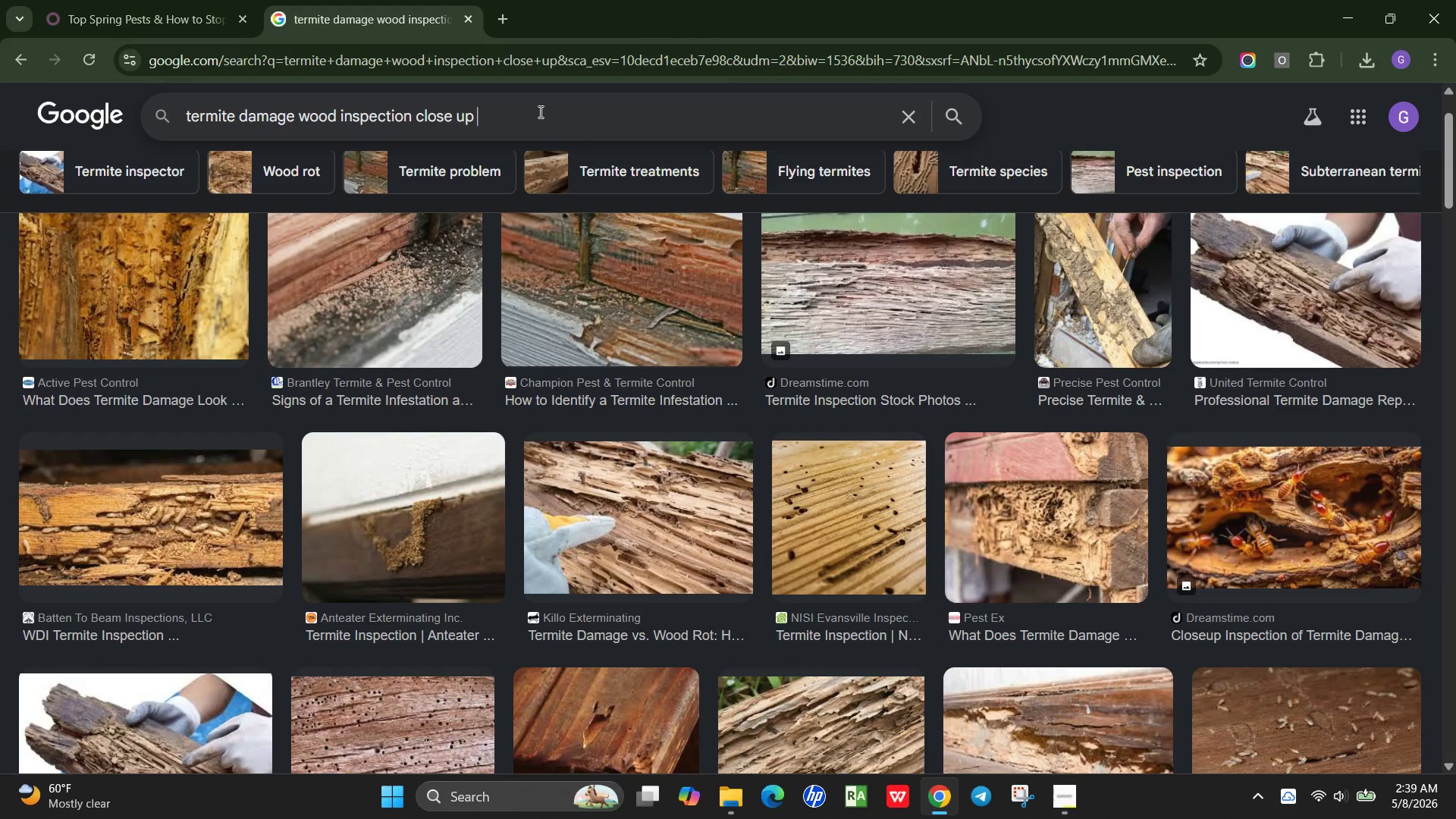 
type(wotj)
key(Backspace)
key(Backspace)
key(Backspace)
type(ith pest problem)
 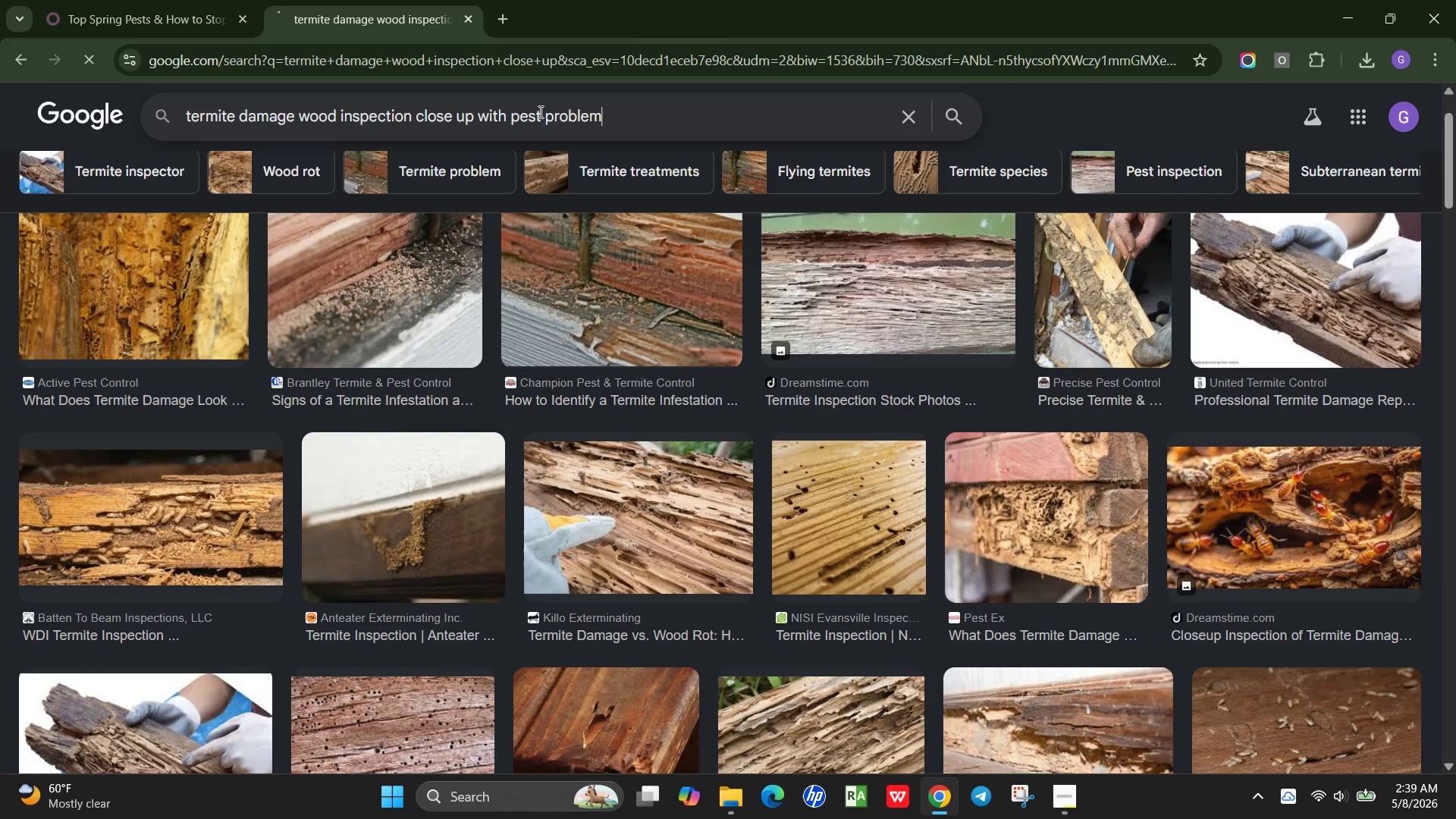 
key(Enter)
 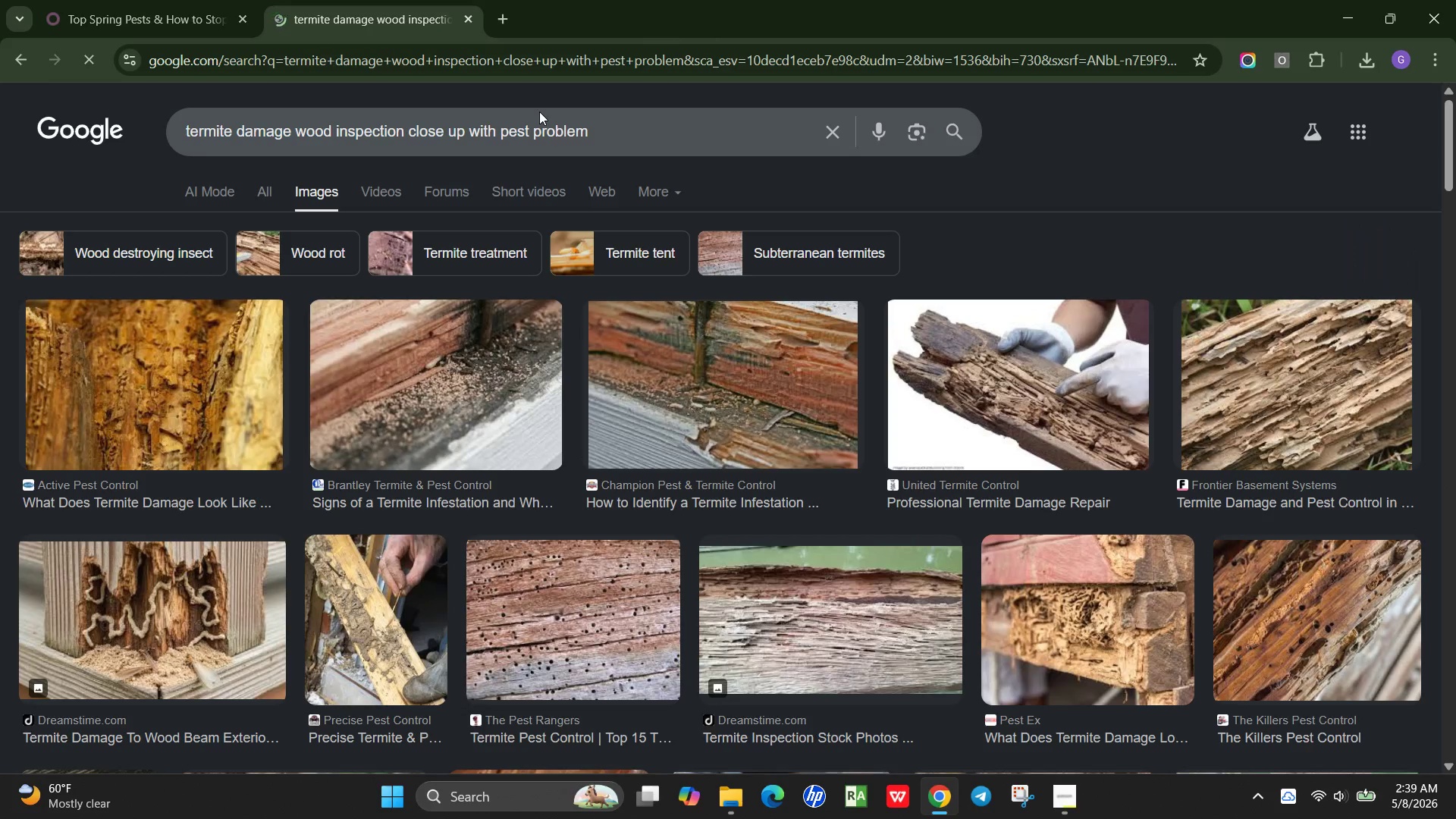 
scroll: coordinate [717, 340], scroll_direction: down, amount: 3.0
 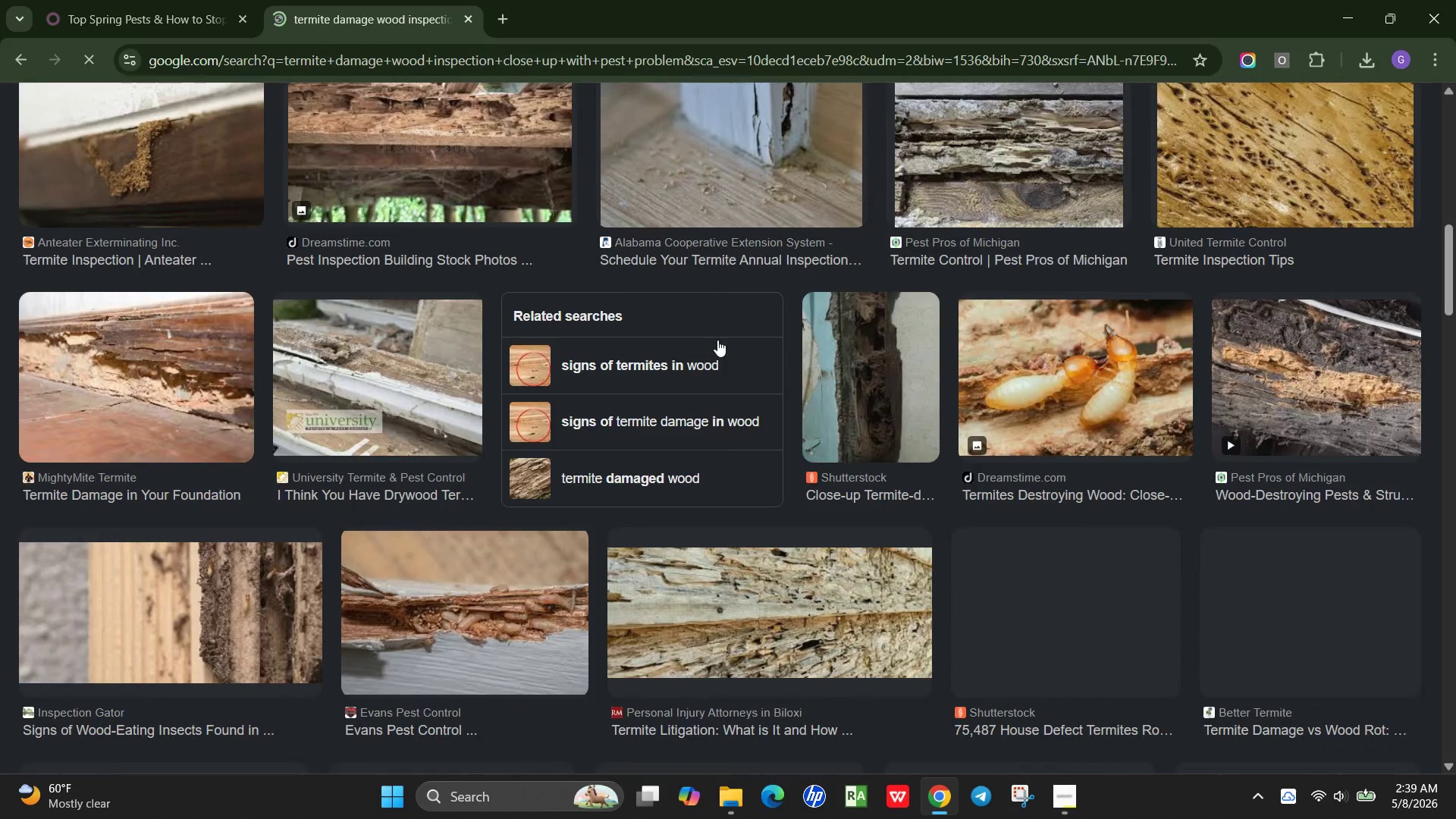 
scroll: coordinate [717, 340], scroll_direction: up, amount: 4.0
 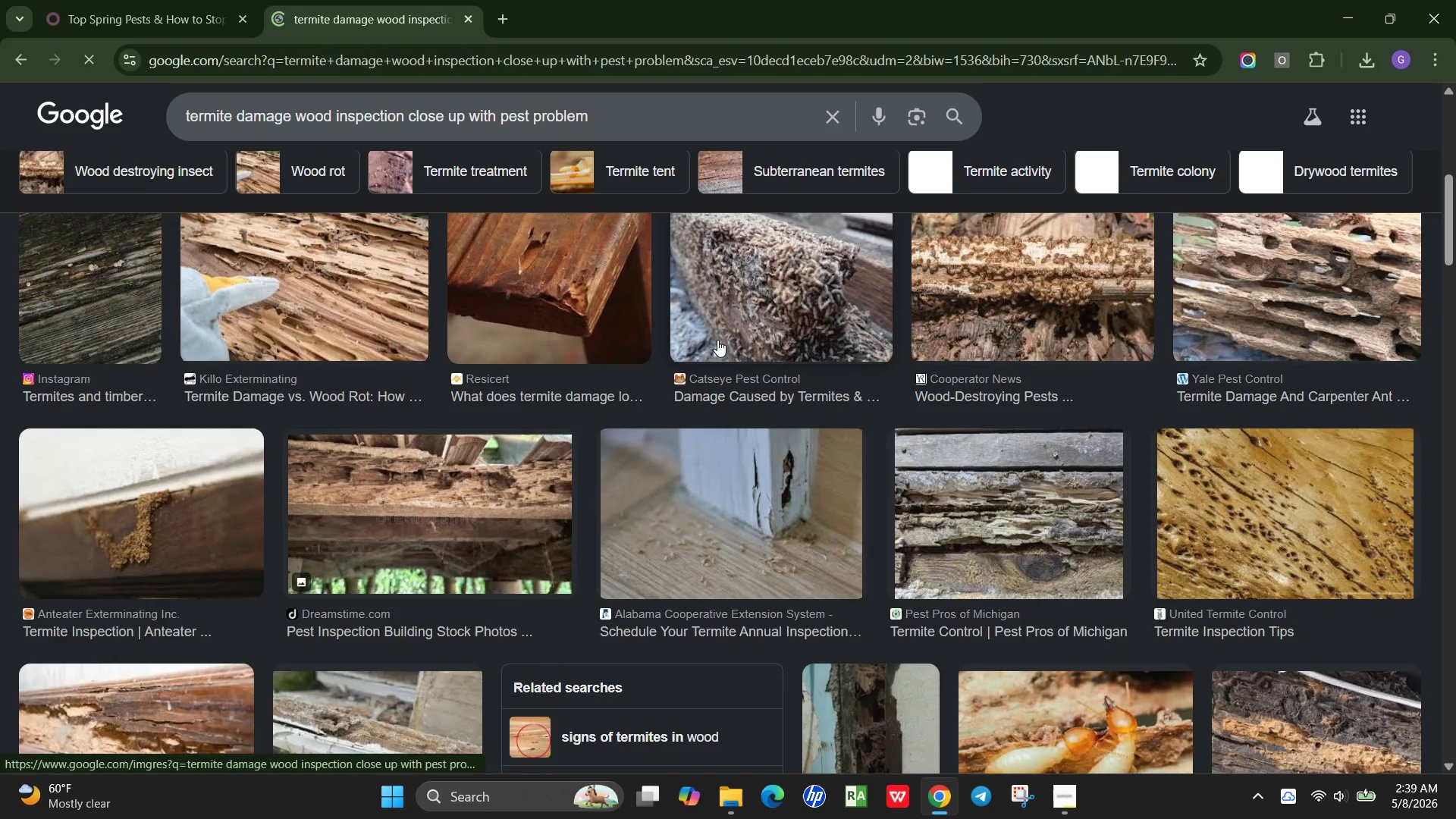 
scroll: coordinate [717, 340], scroll_direction: down, amount: 23.0
 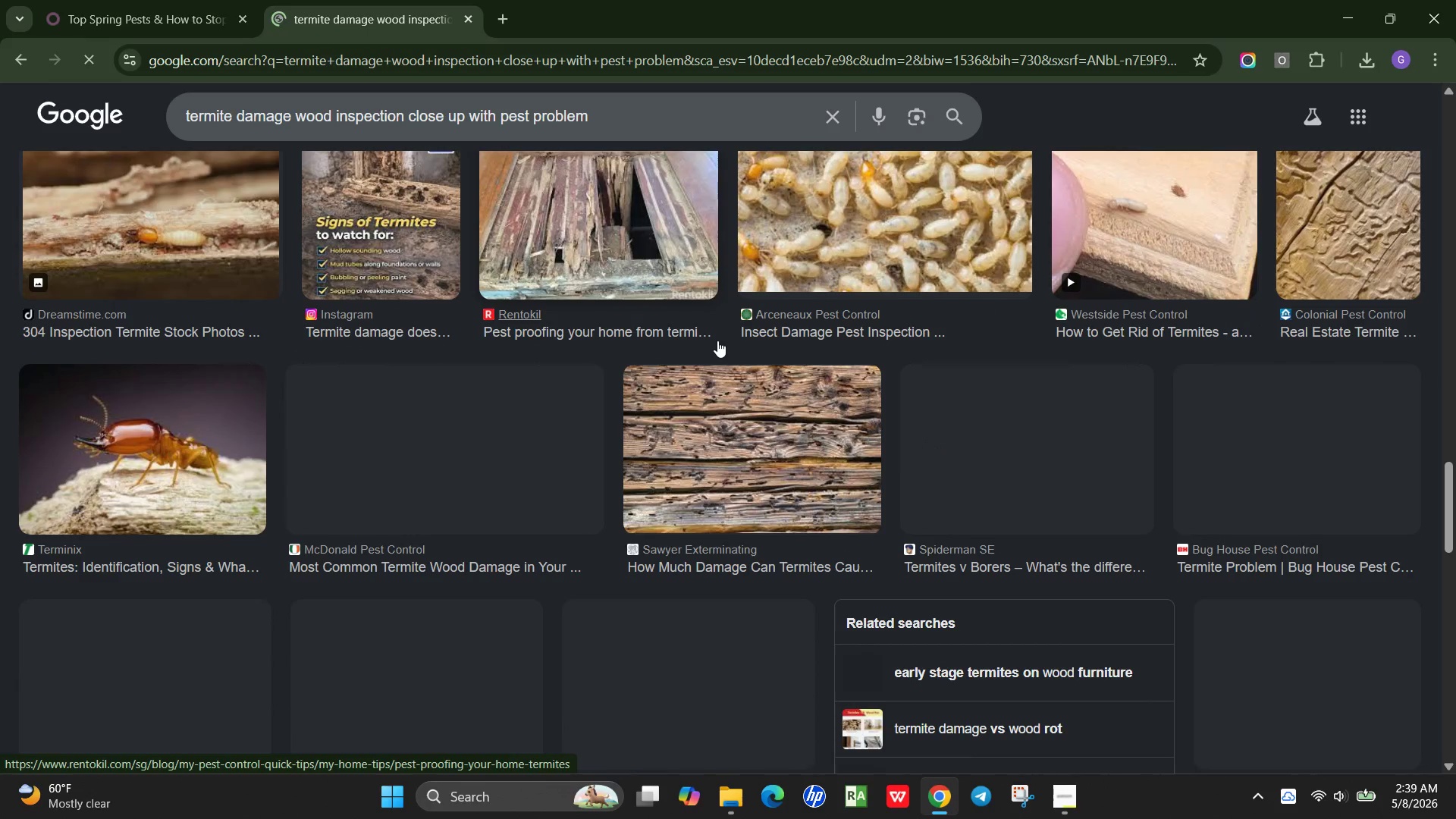 
scroll: coordinate [717, 340], scroll_direction: up, amount: 16.0
 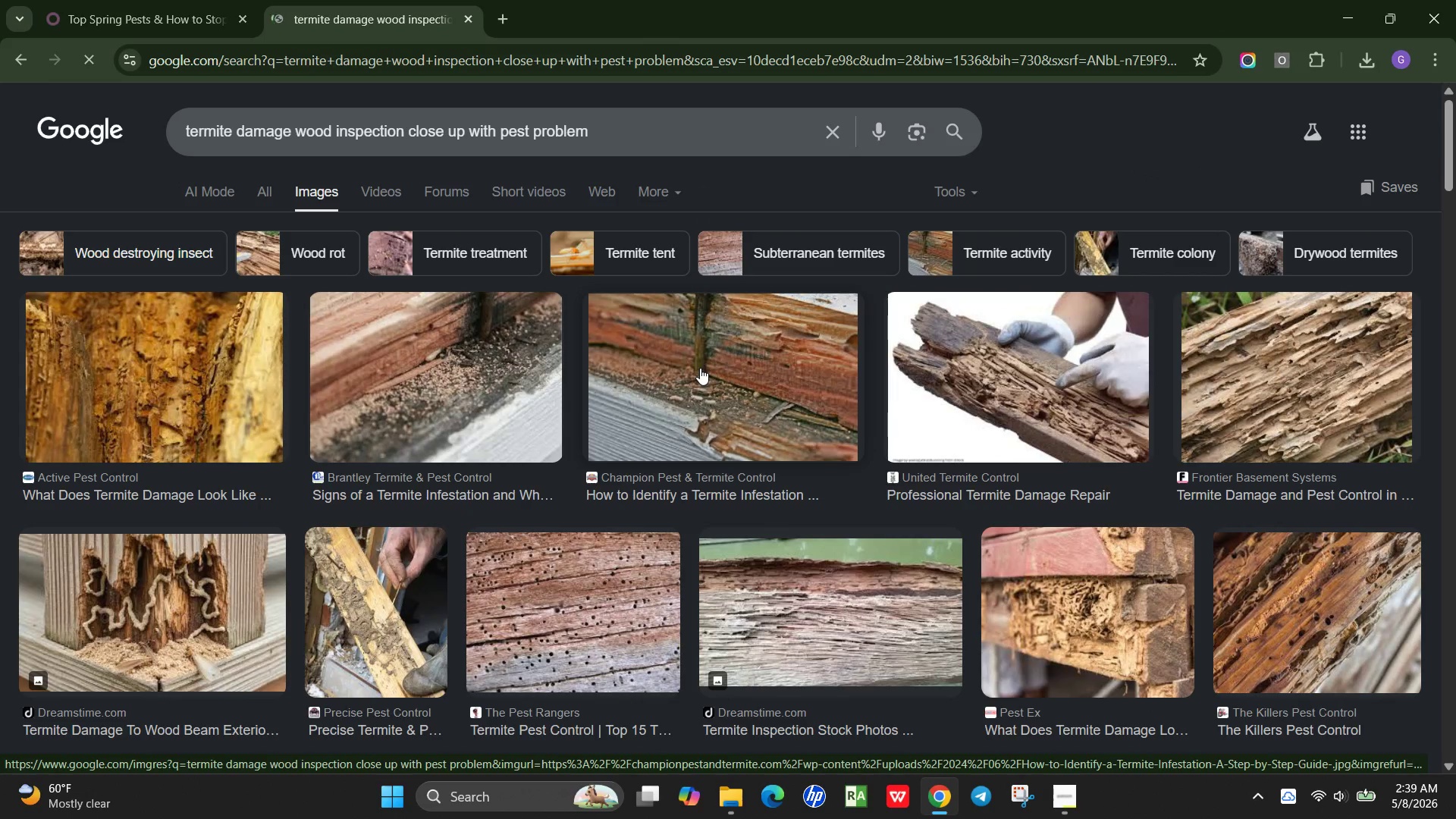 
scroll: coordinate [598, 396], scroll_direction: down, amount: 23.0
 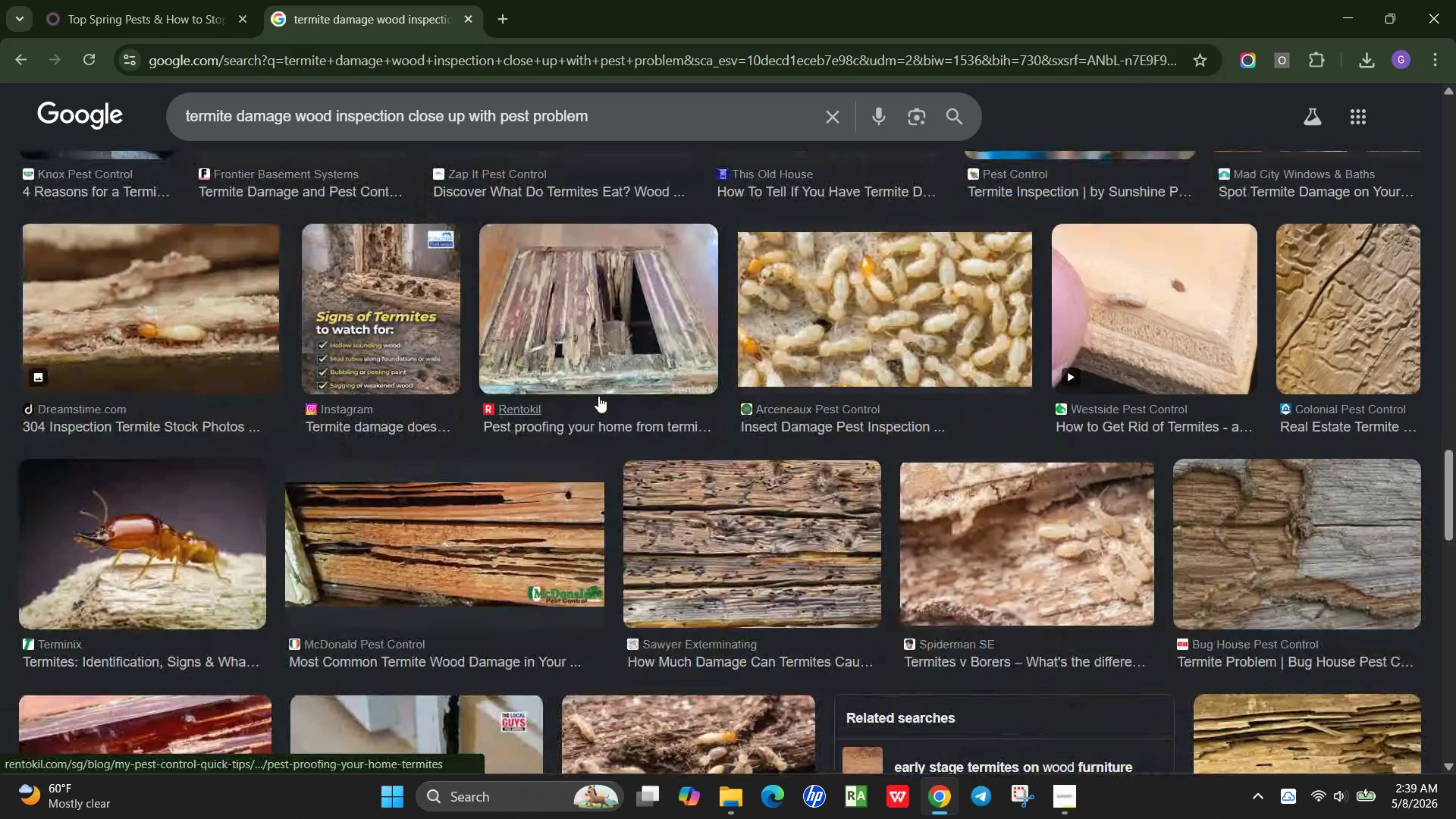 
scroll: coordinate [598, 396], scroll_direction: down, amount: 3.0
 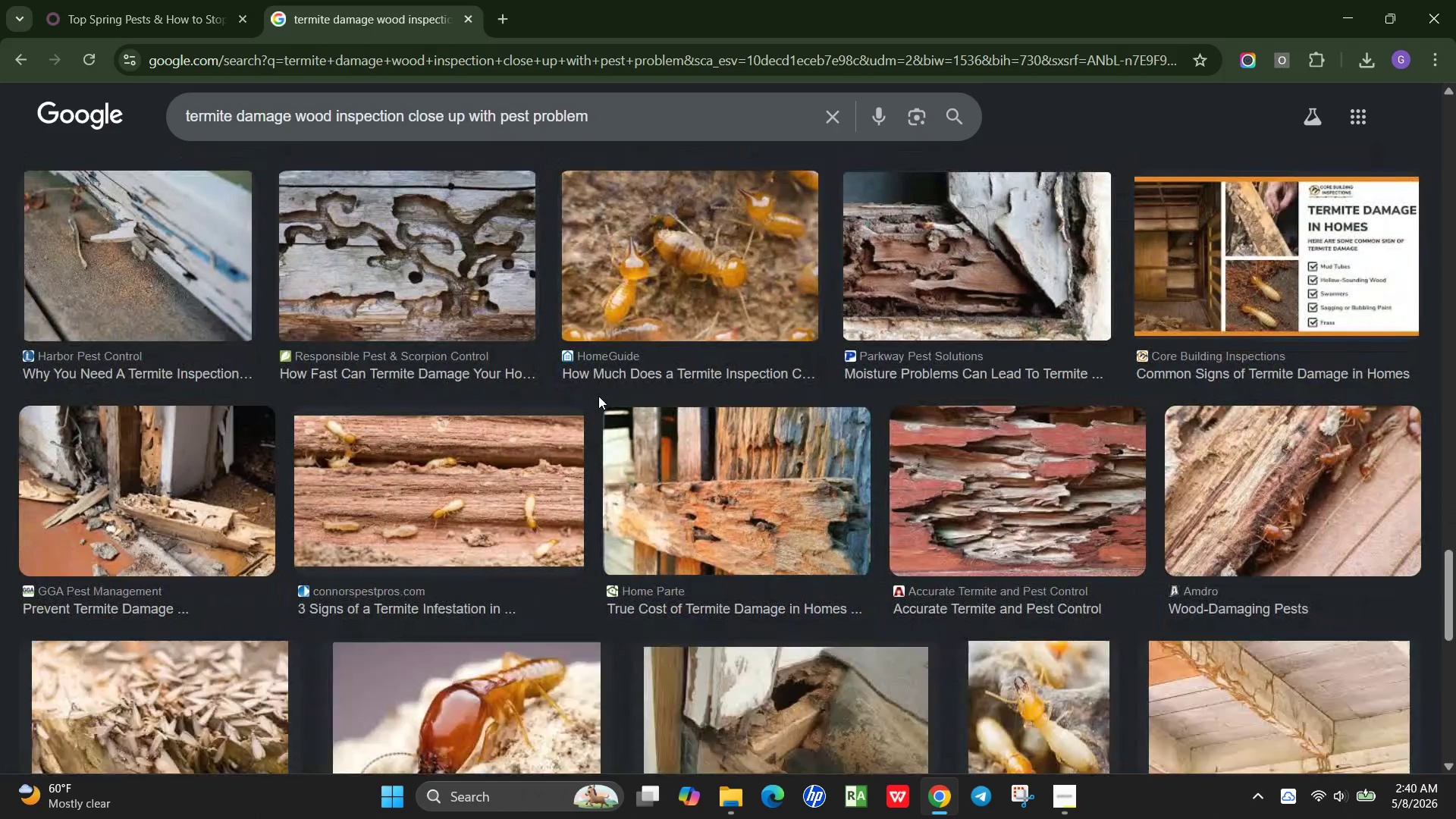 
scroll: coordinate [598, 396], scroll_direction: up, amount: 8.0
 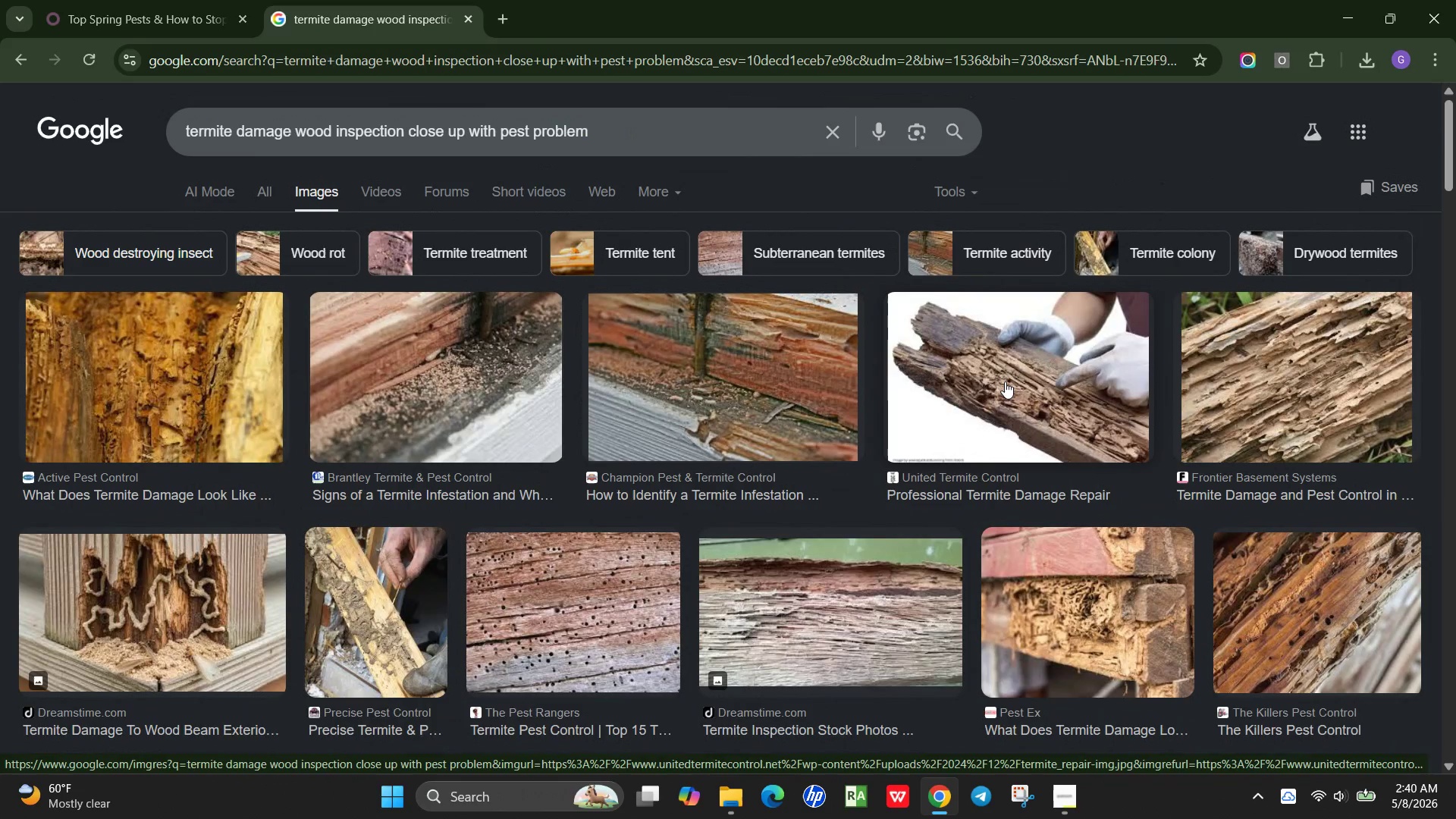 
scroll: coordinate [930, 431], scroll_direction: down, amount: 6.0
 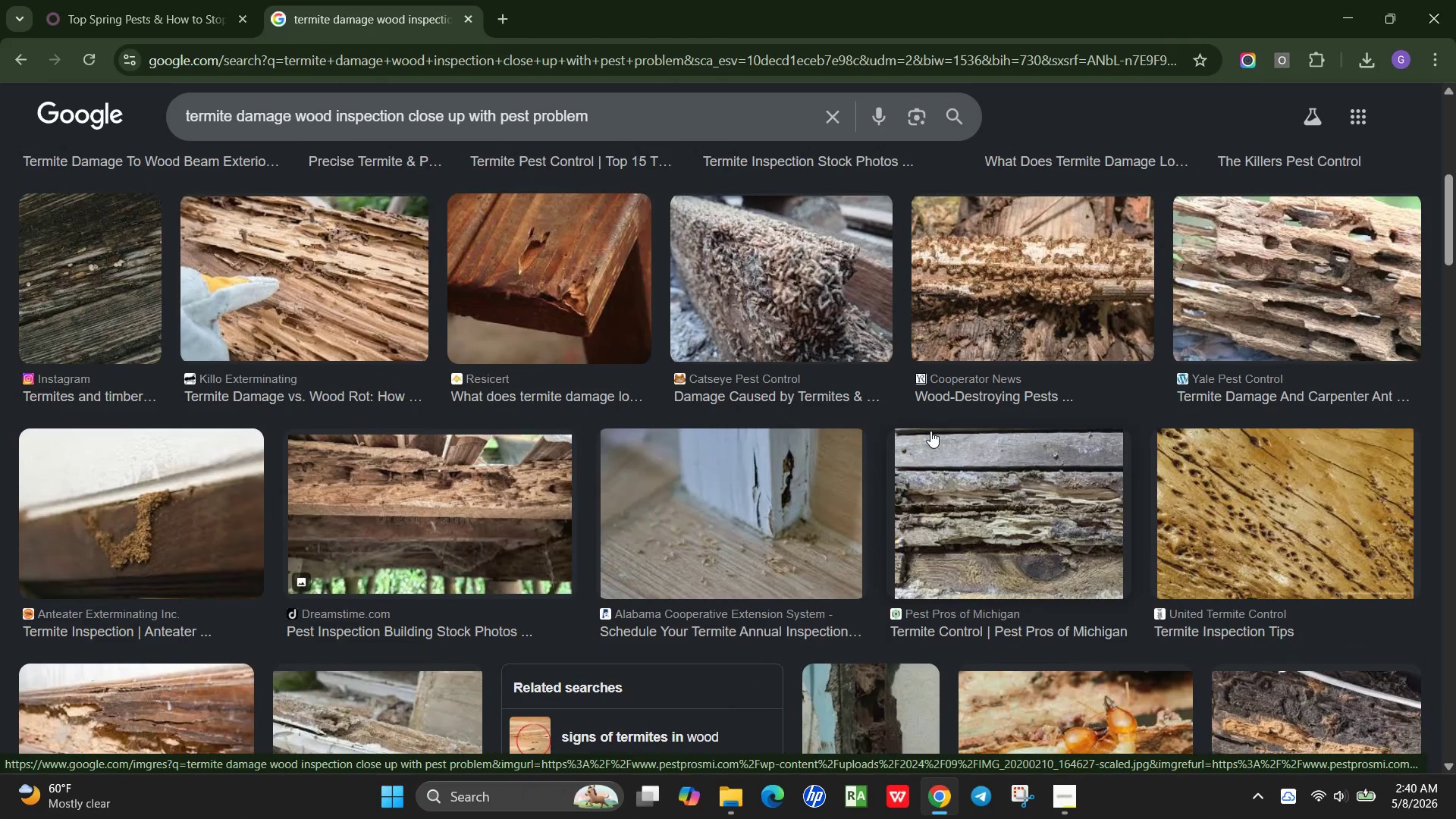 
wait(5.88)
 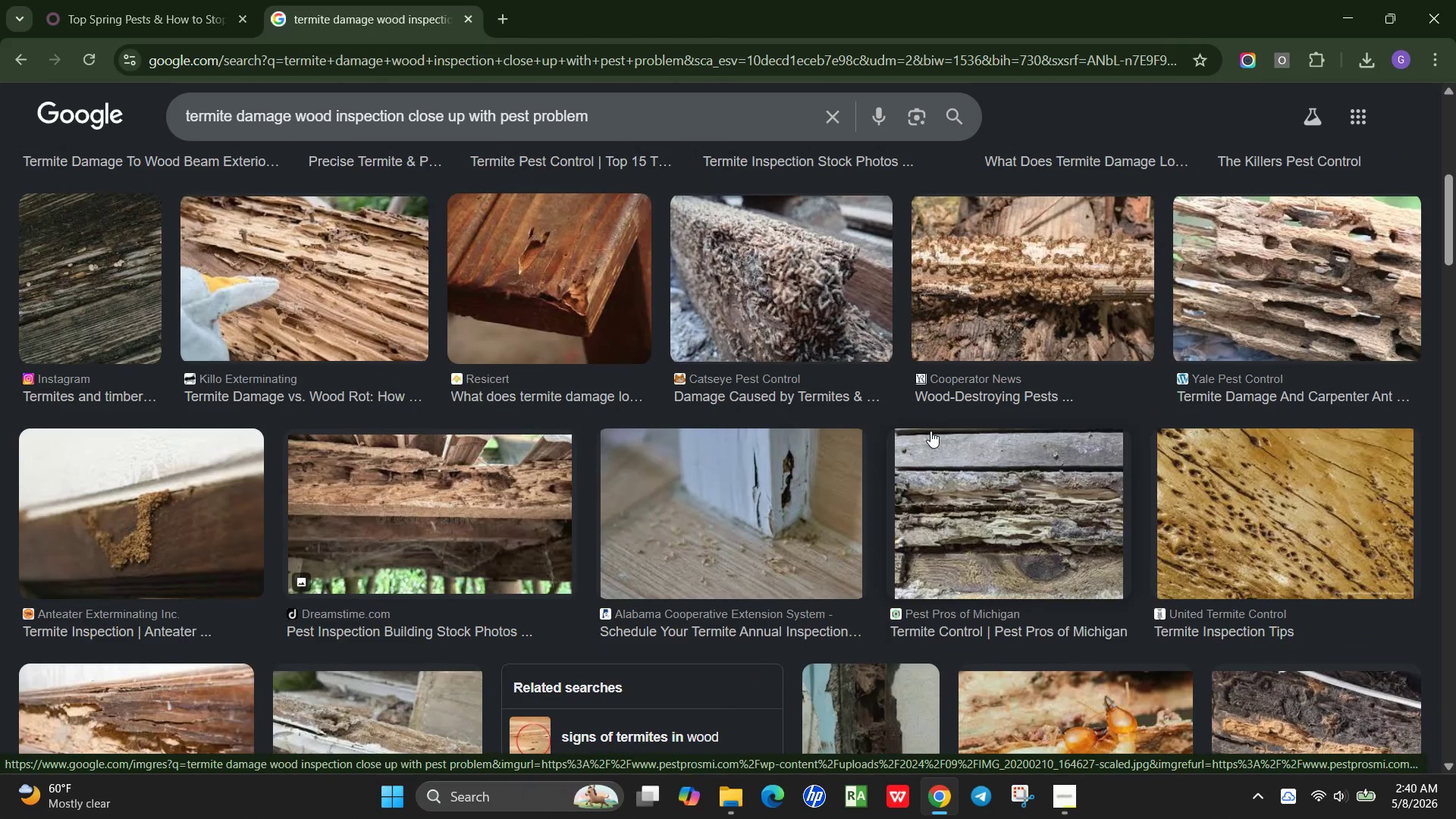 
scroll: coordinate [1069, 471], scroll_direction: down, amount: 3.0
 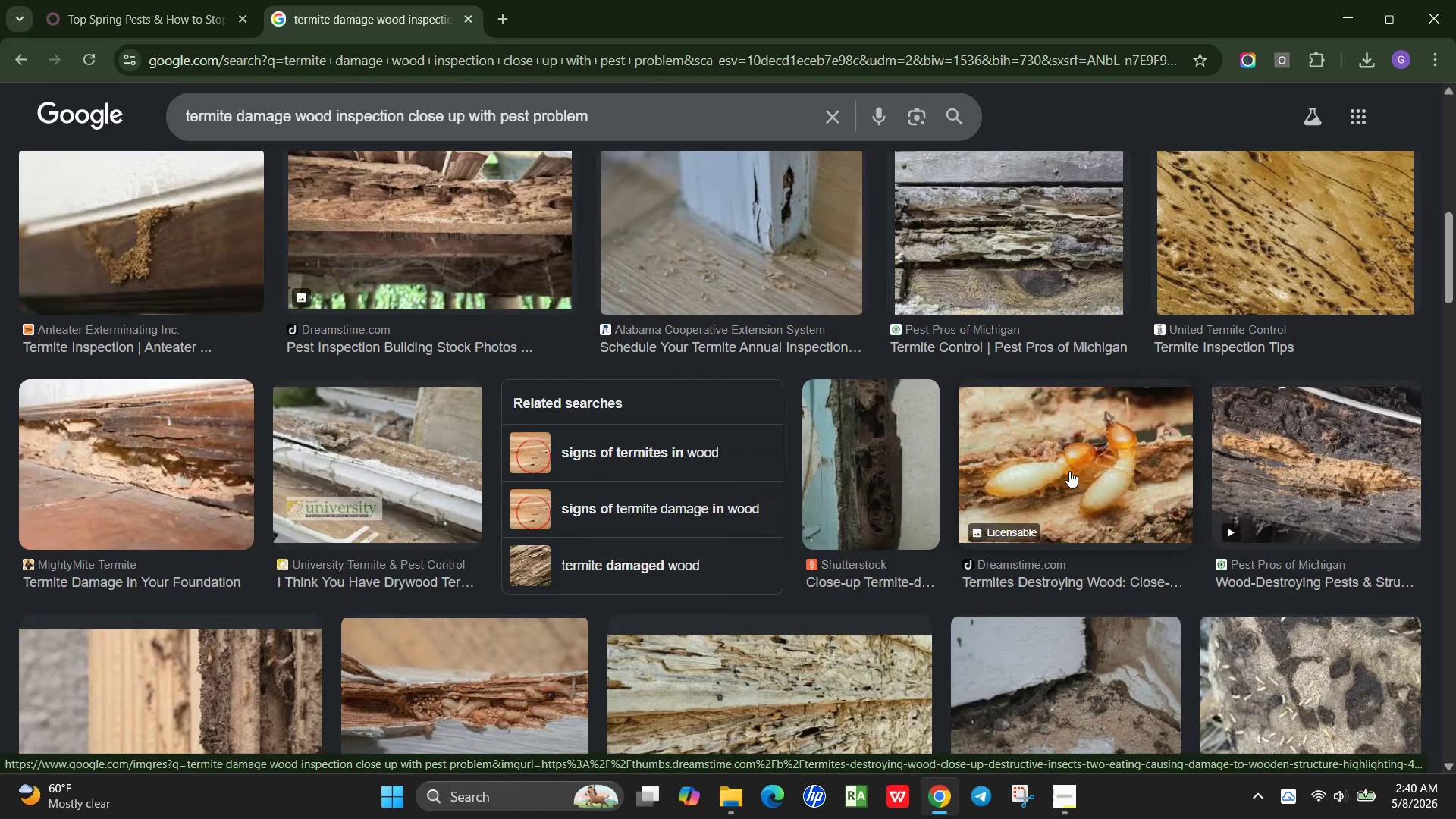 
scroll: coordinate [1069, 471], scroll_direction: up, amount: 1.0
 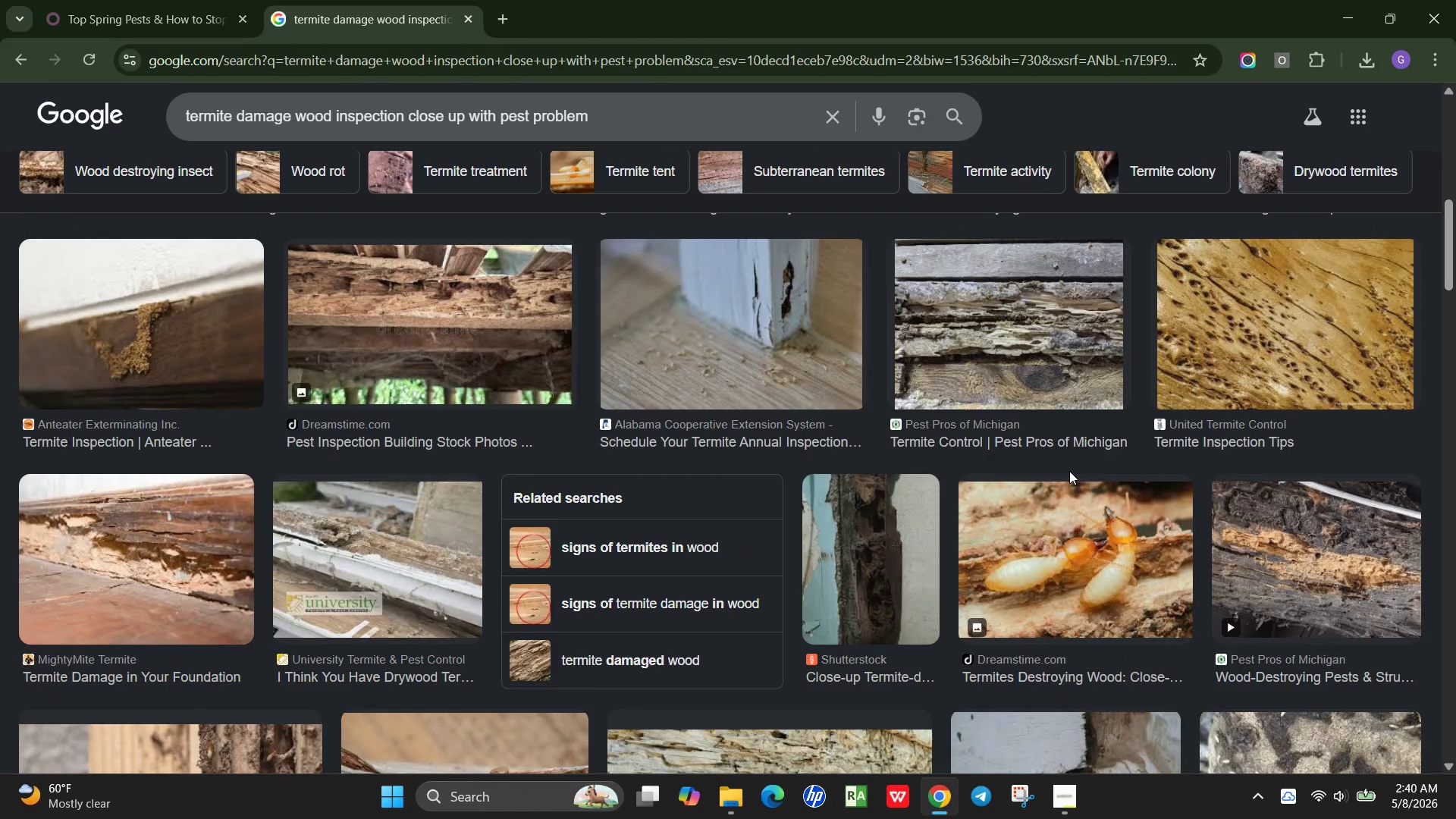 
scroll: coordinate [1069, 471], scroll_direction: down, amount: 3.0
 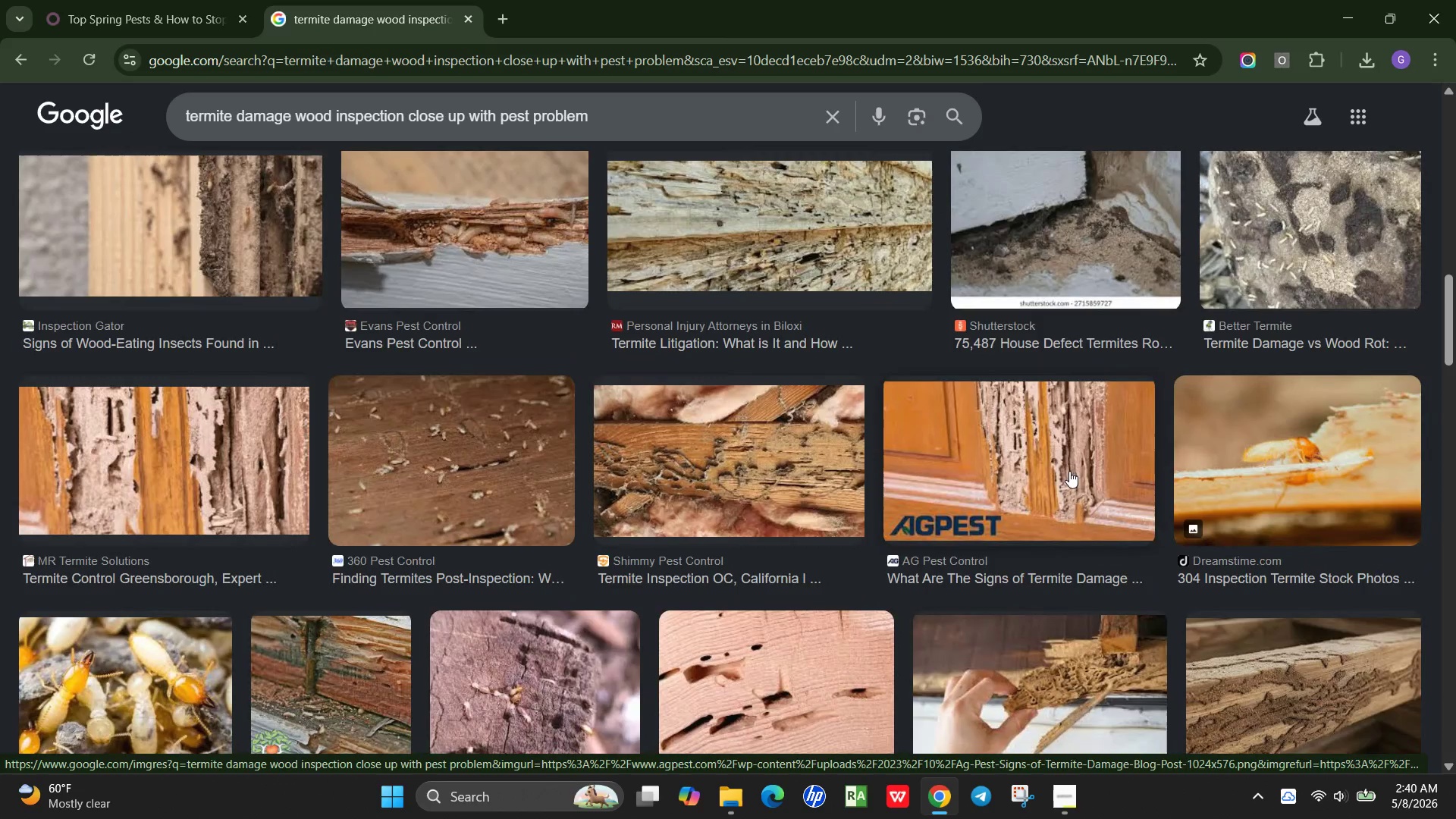 
left_click([167, 11])
 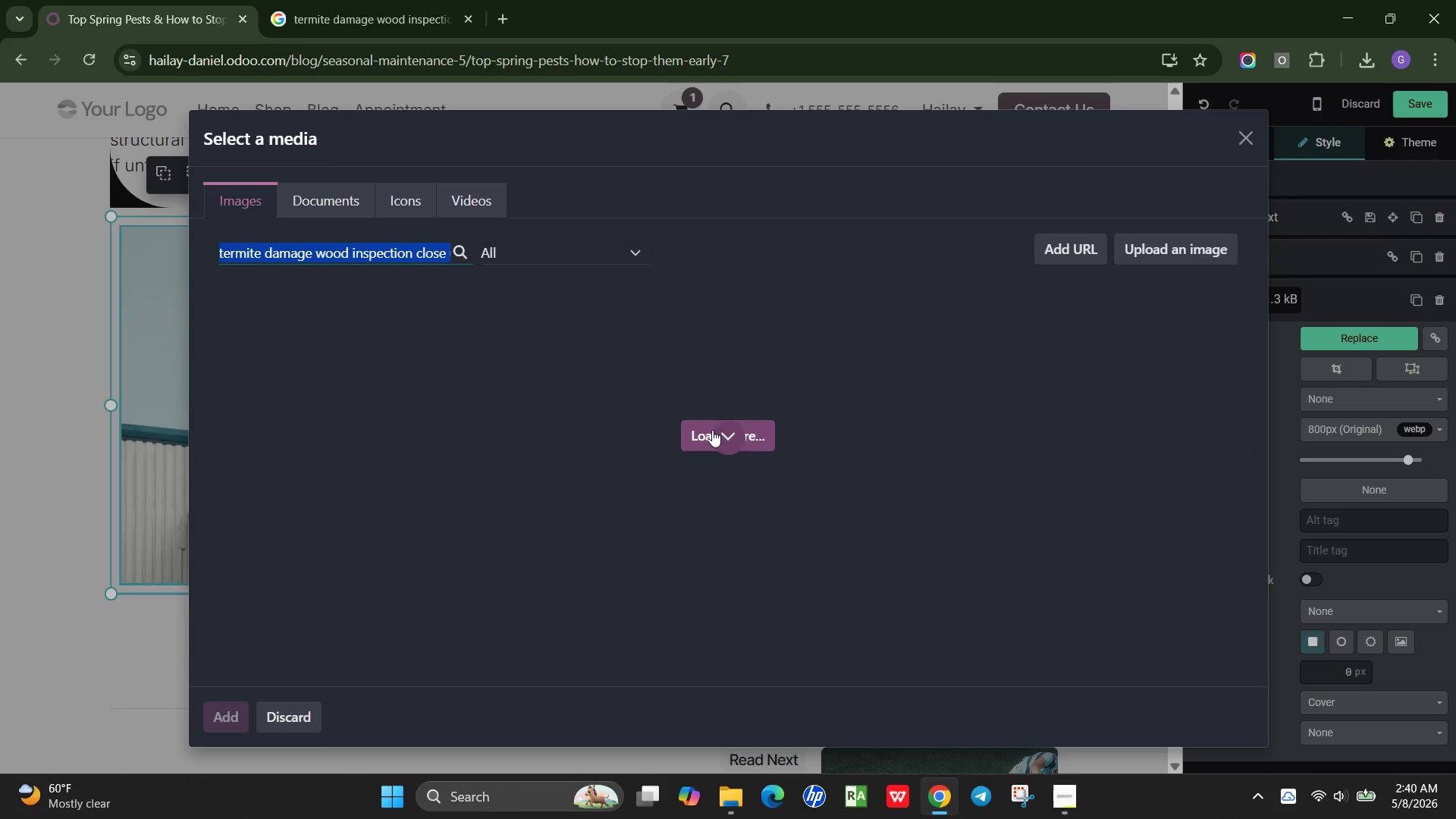 
left_click([340, 0])
 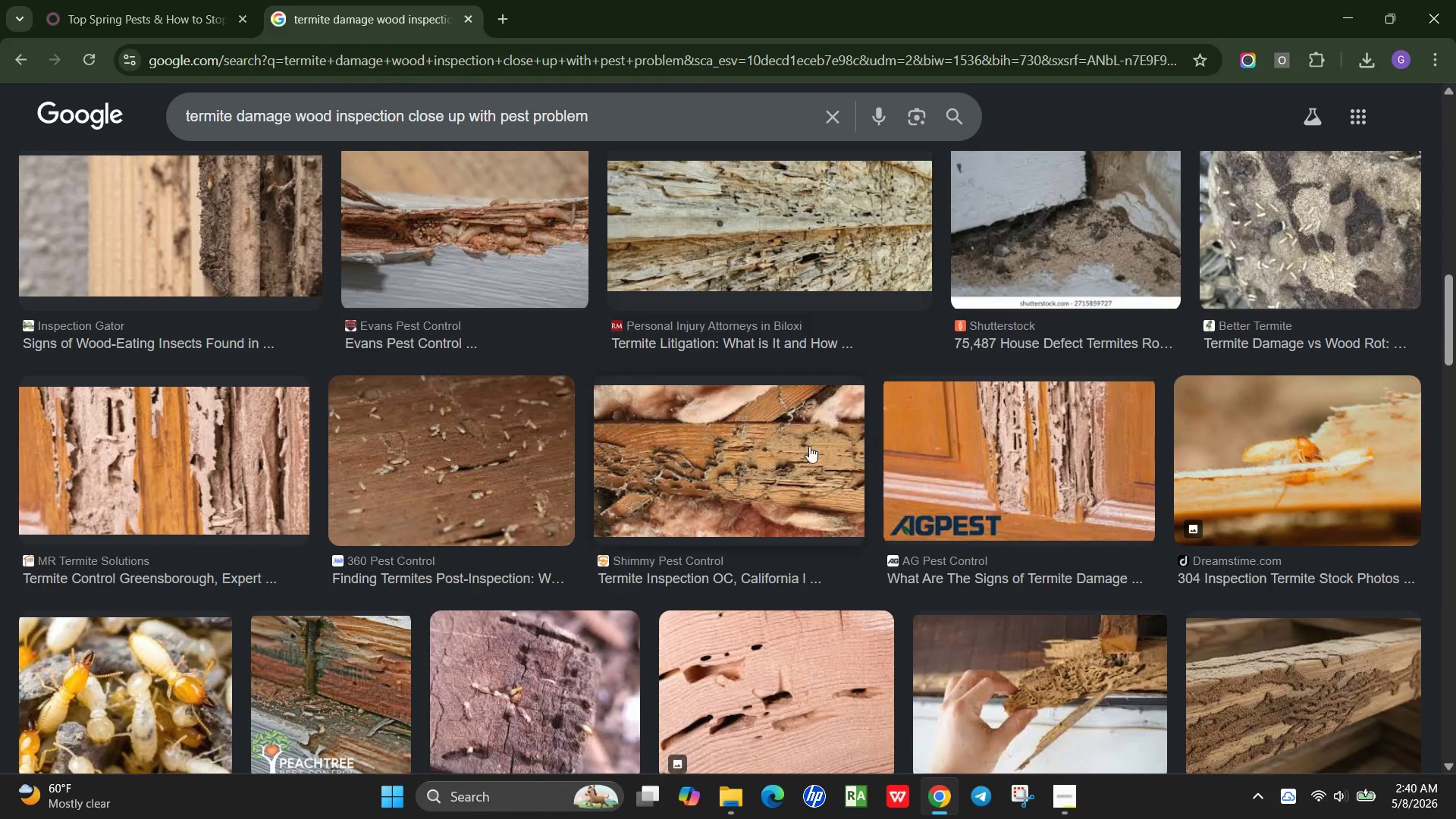 
scroll: coordinate [791, 454], scroll_direction: down, amount: 10.0
 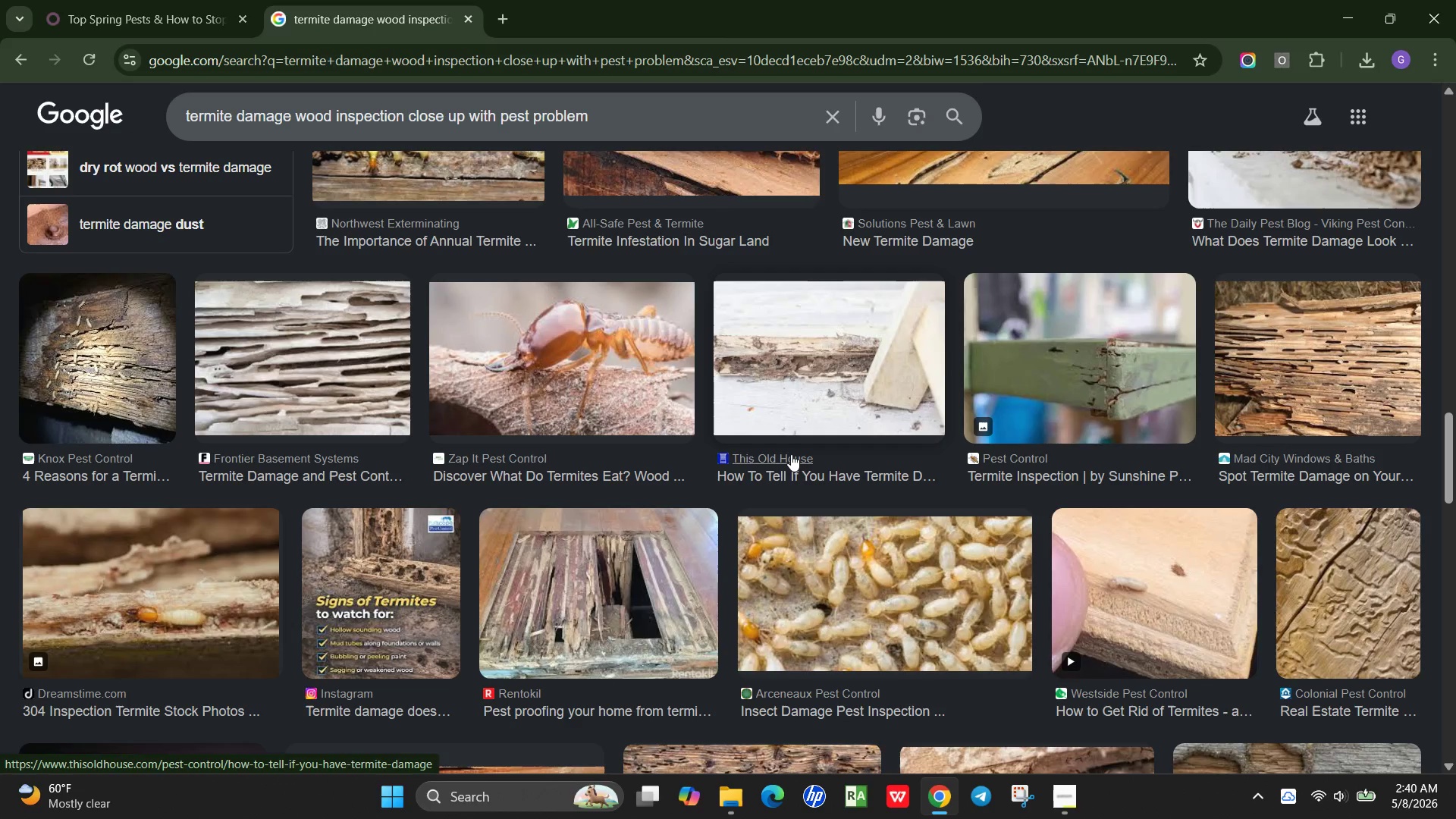 
scroll: coordinate [791, 454], scroll_direction: down, amount: 6.0
 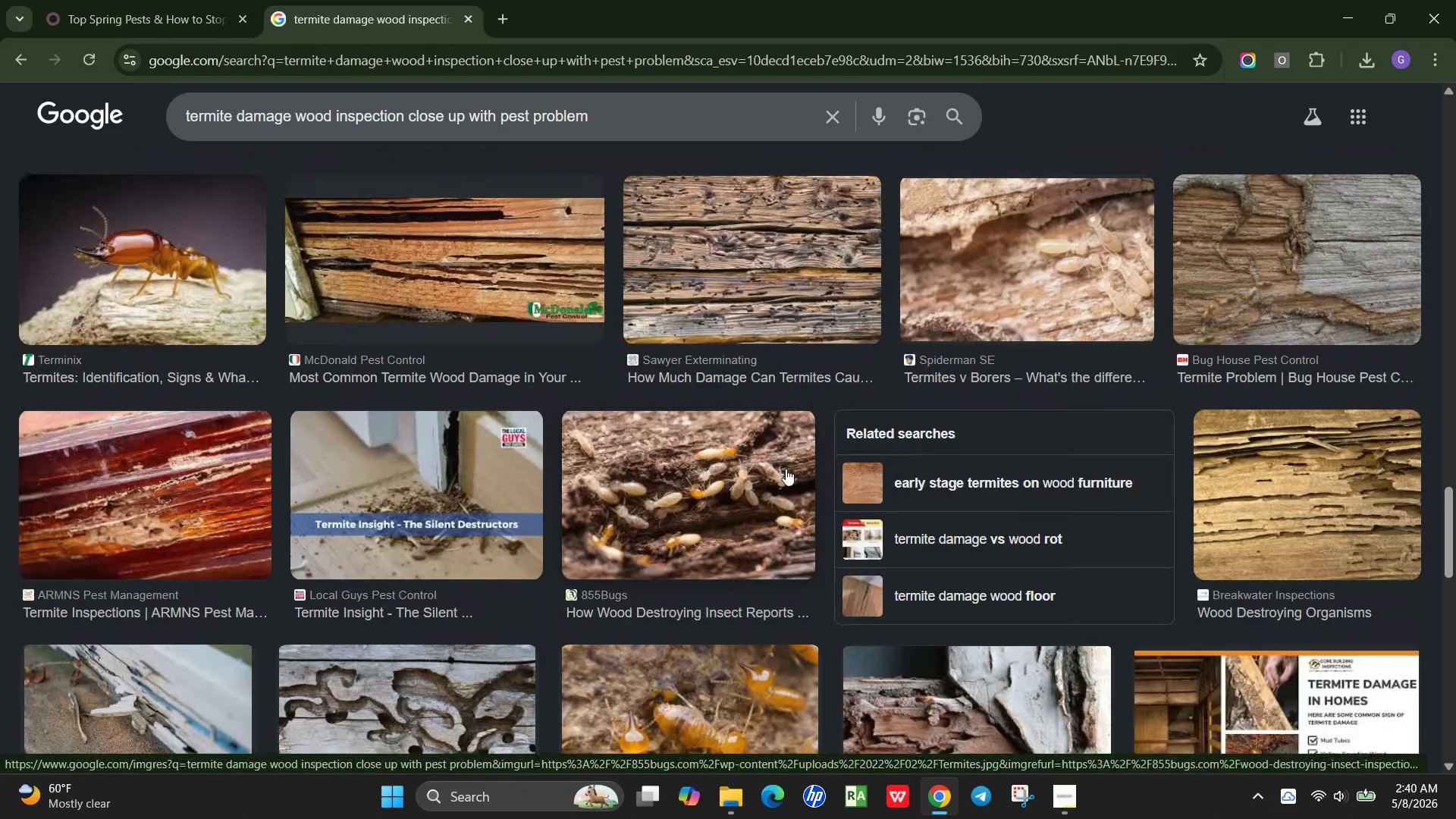 
left_click([789, 468])
 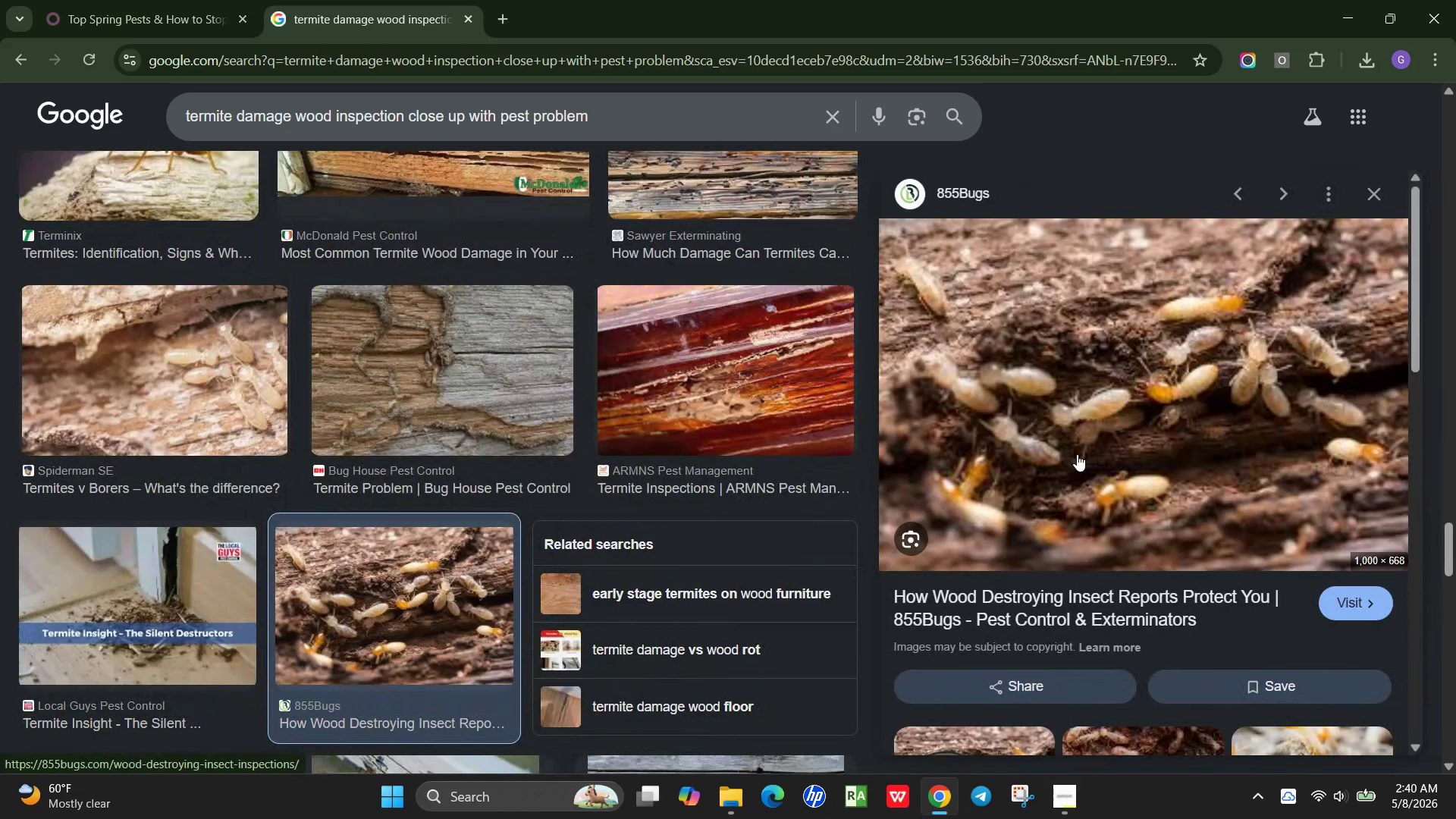 
wait(7.53)
 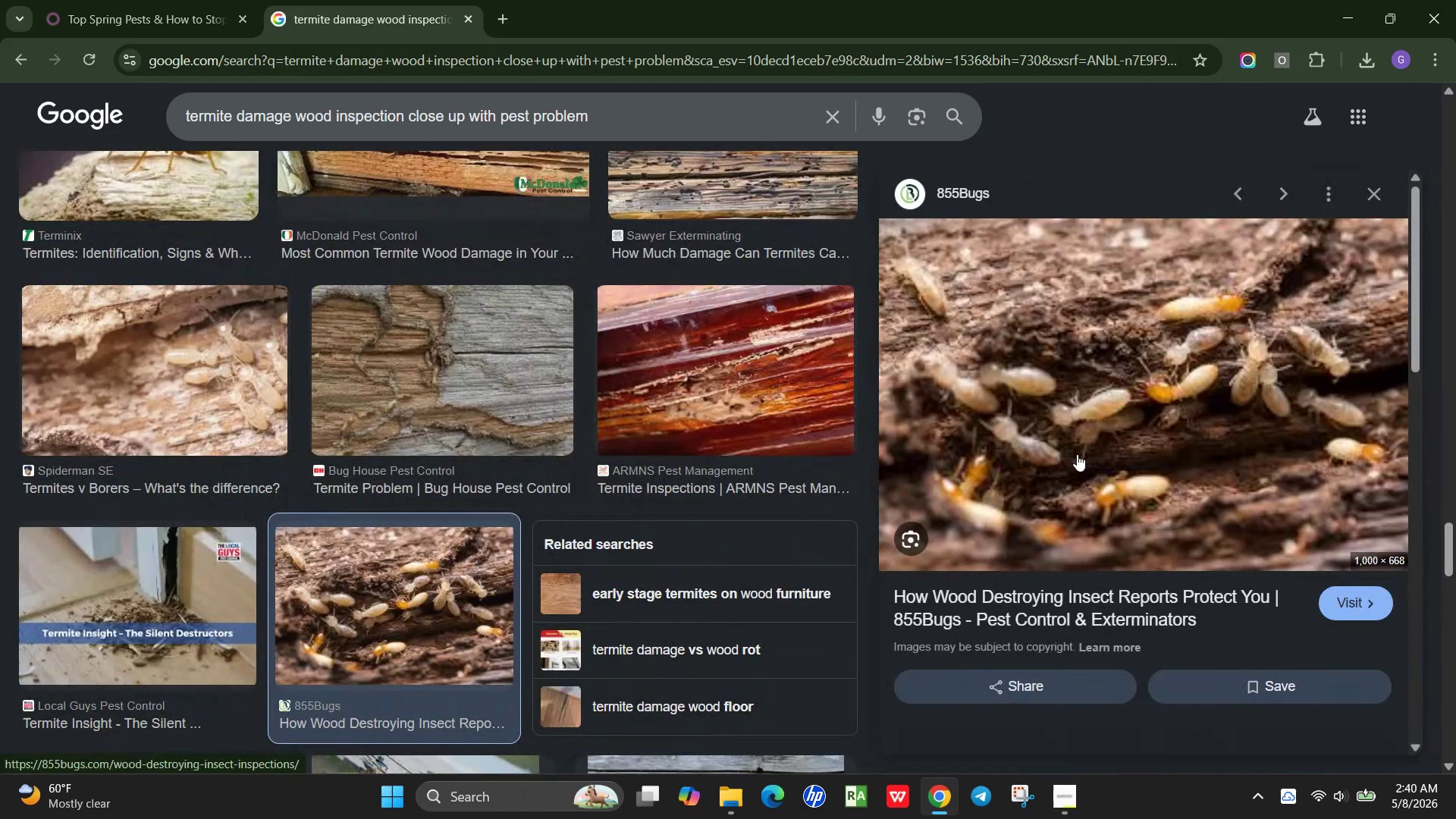 
scroll: coordinate [504, 462], scroll_direction: down, amount: 4.0
 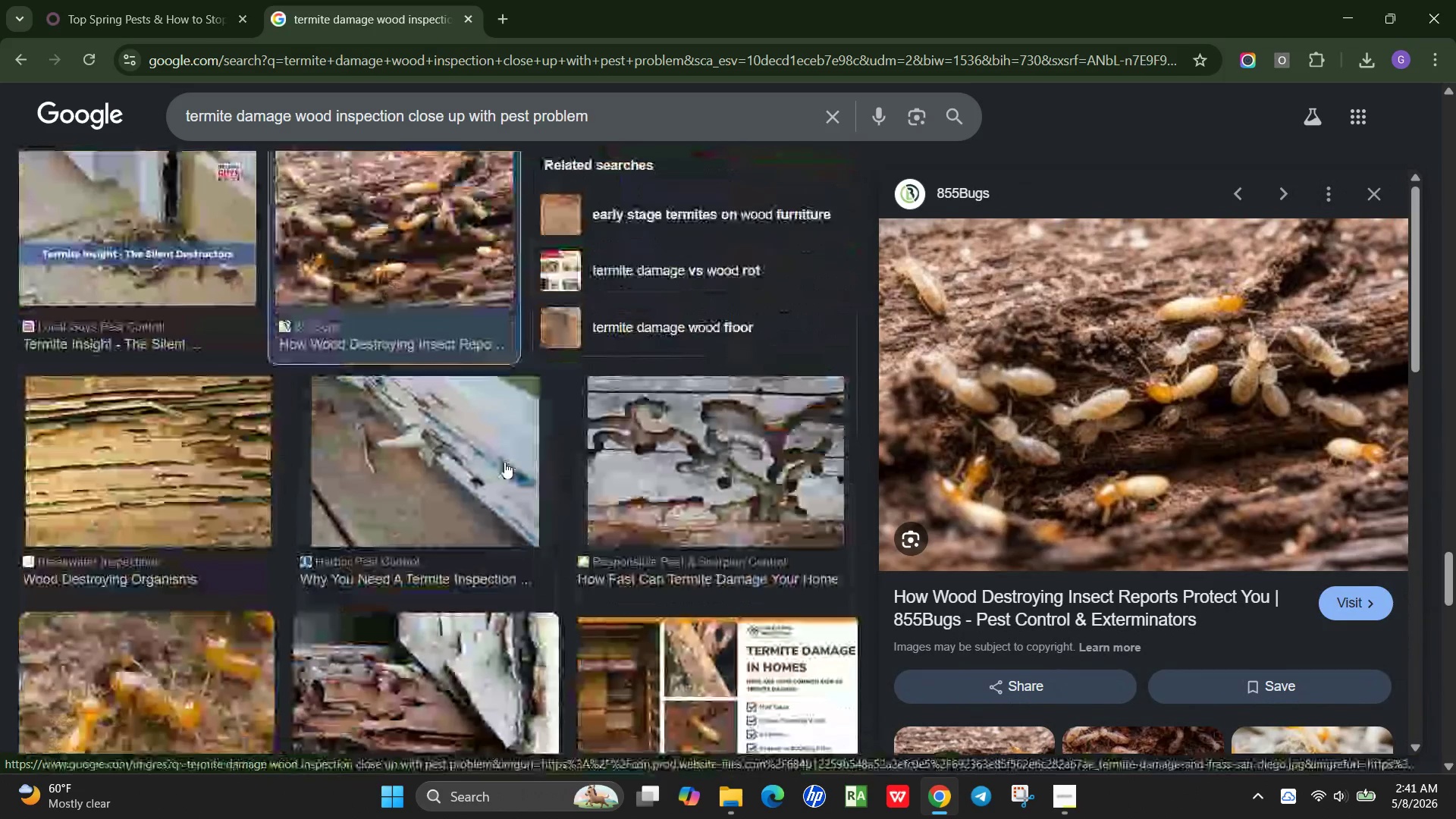 
scroll: coordinate [504, 458], scroll_direction: up, amount: 36.0
 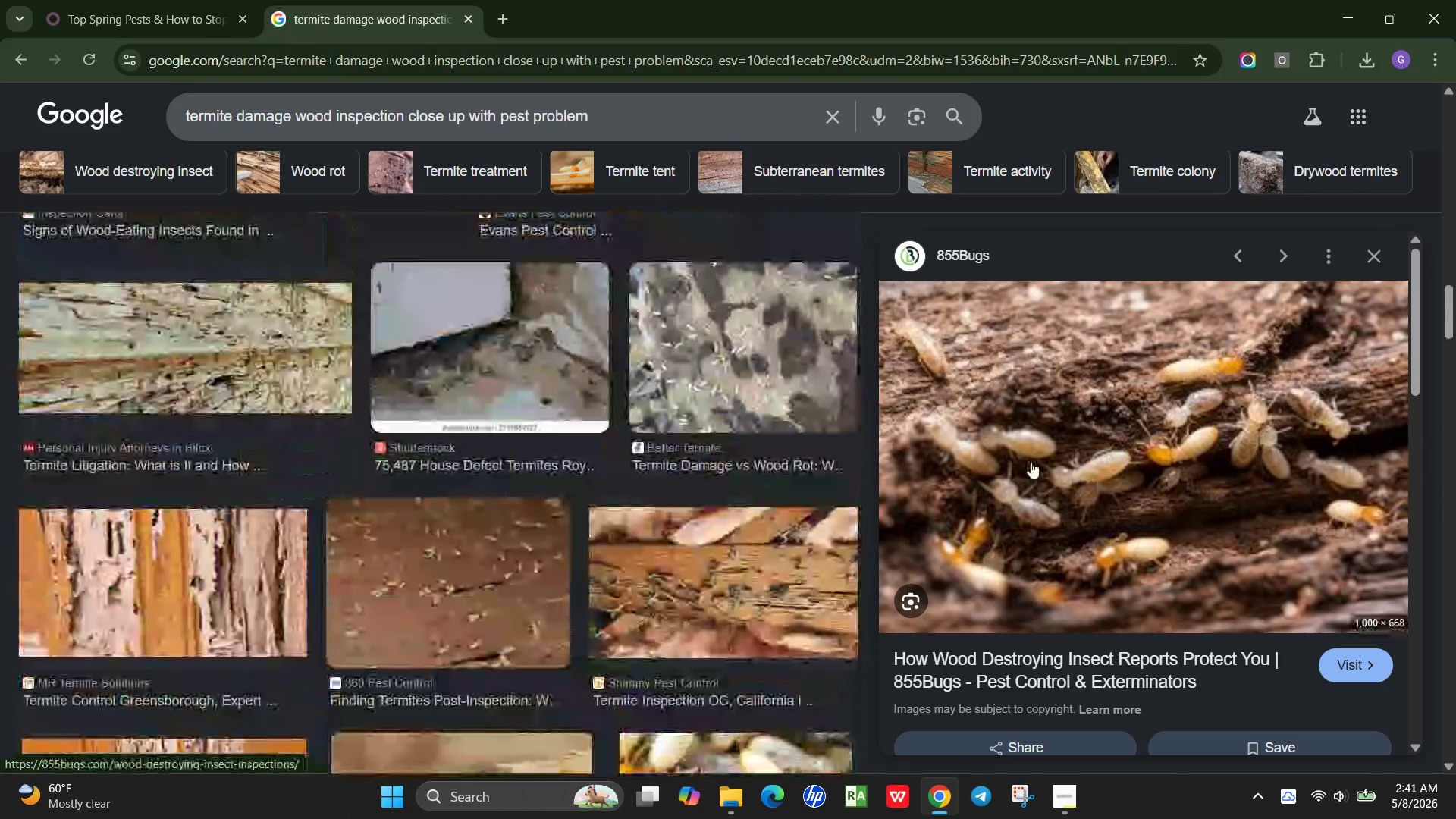 
right_click([1033, 460])
 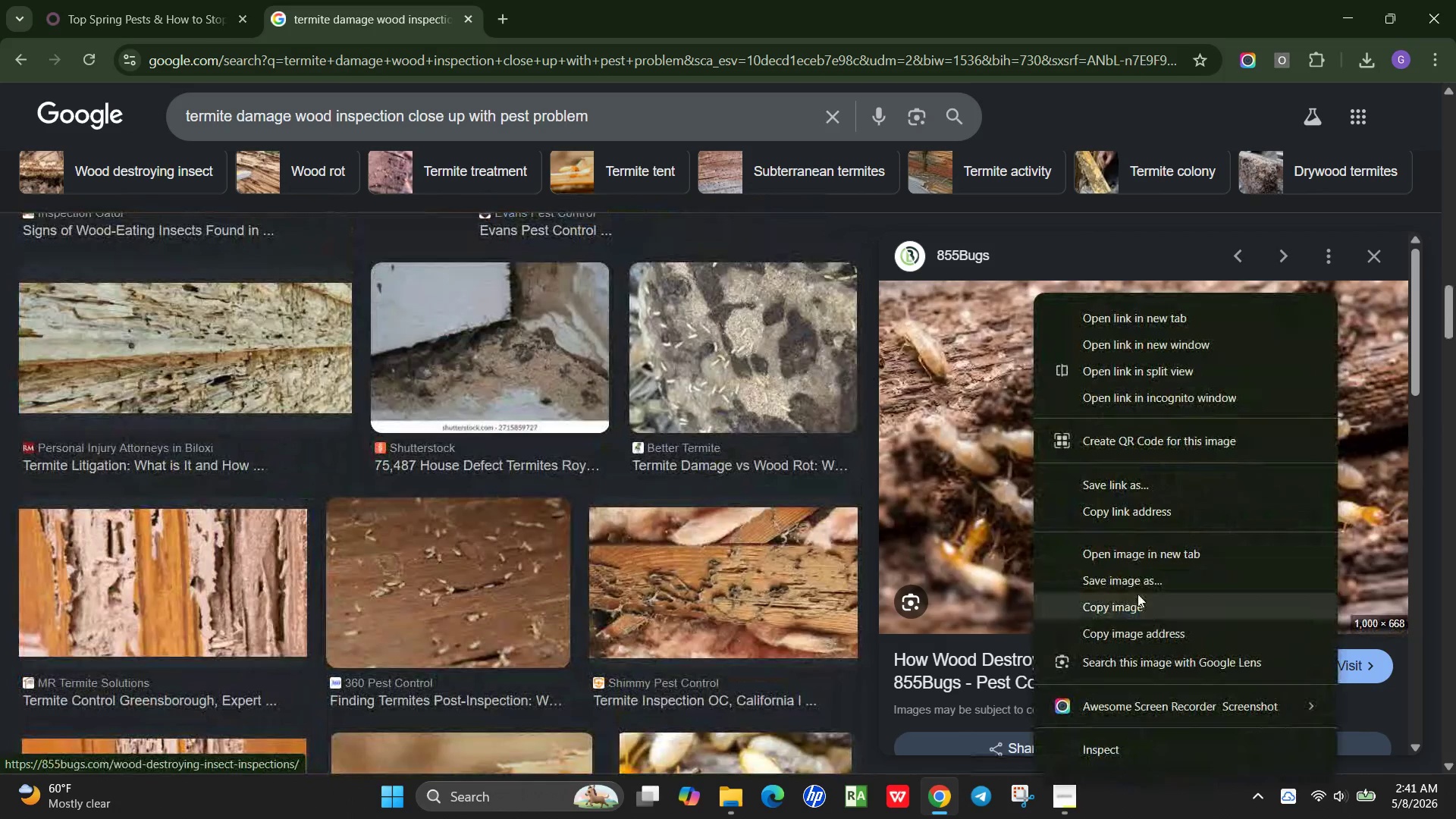 
left_click([1138, 582])
 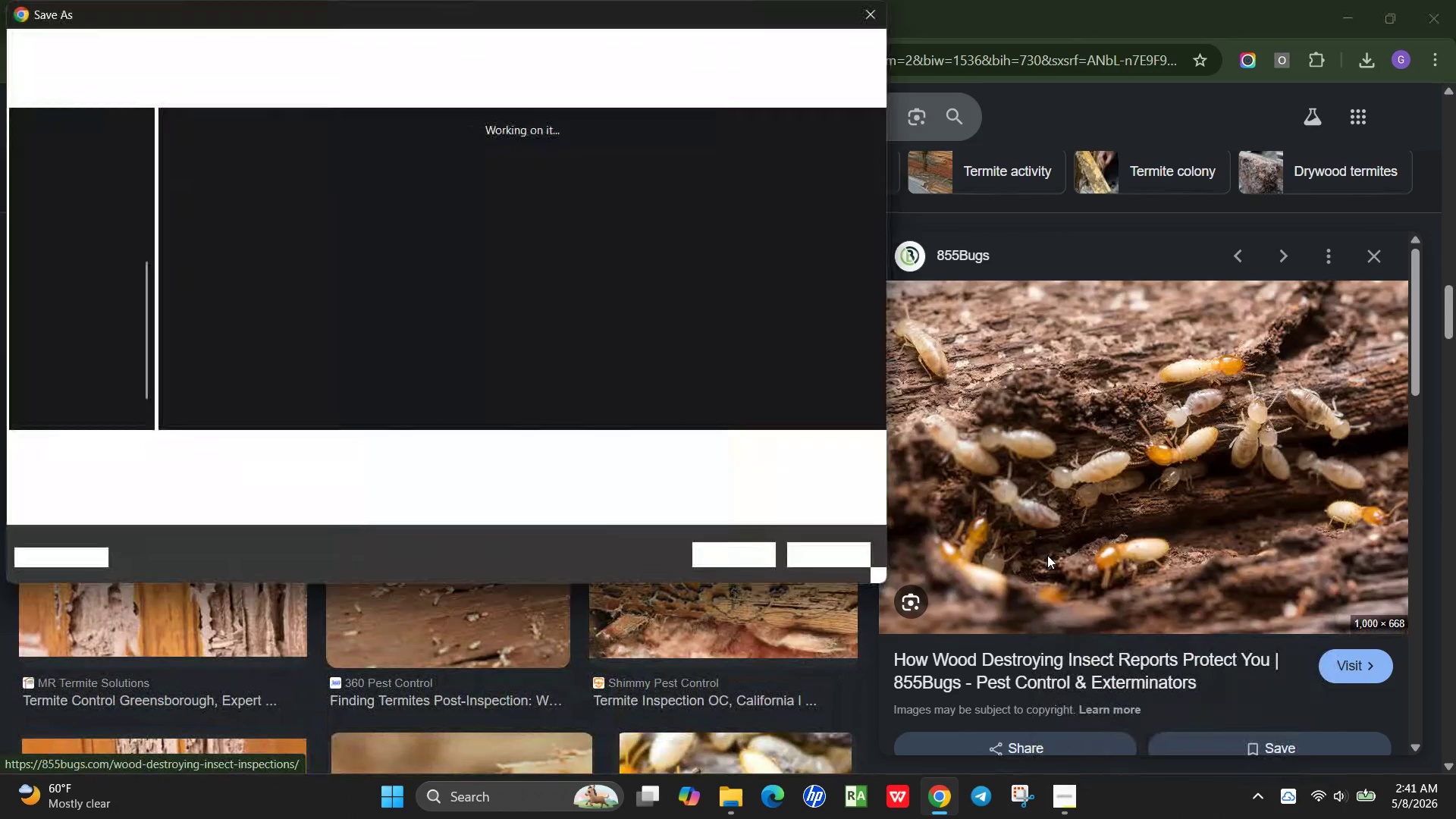 
wait(6.2)
 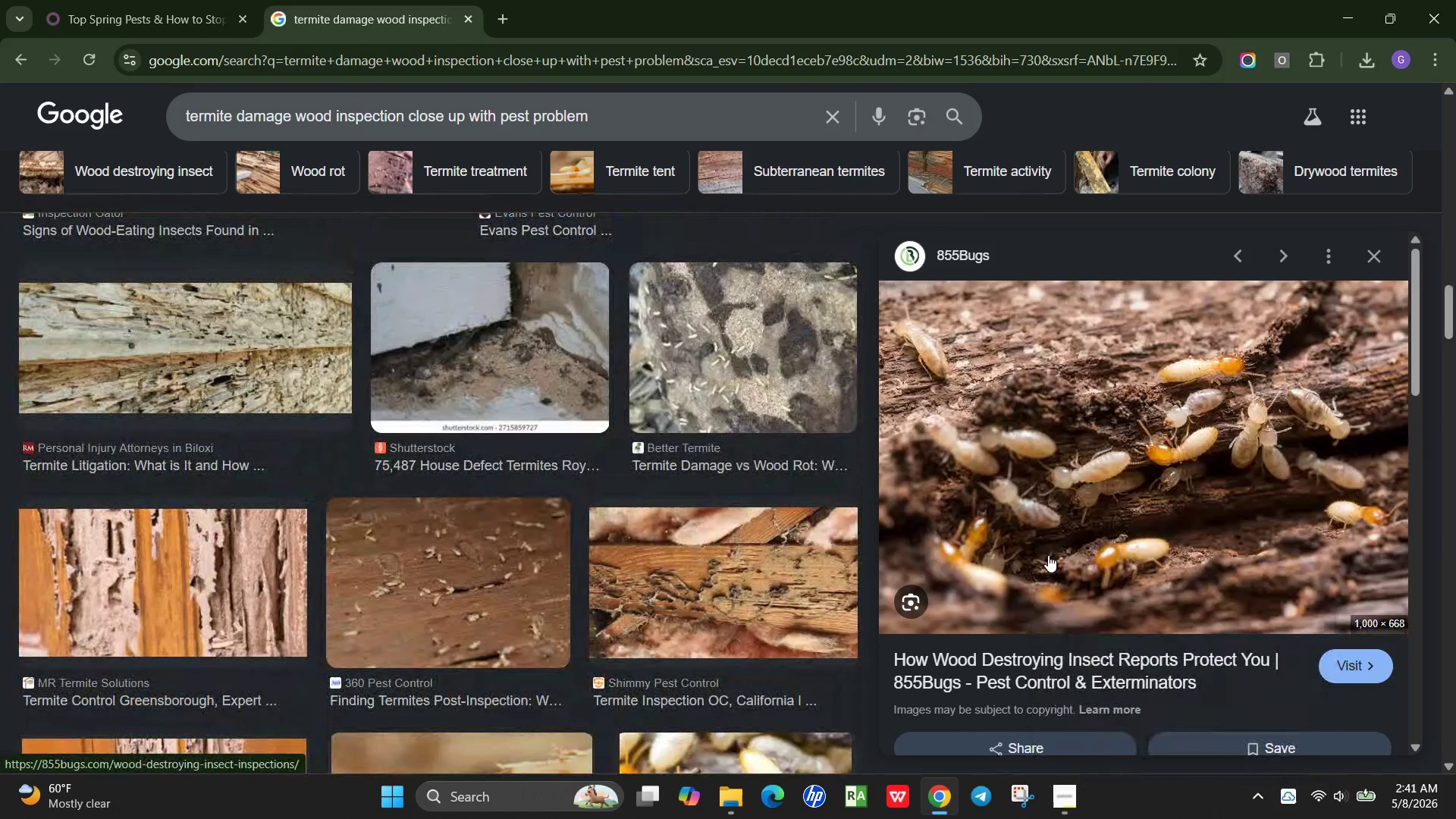 
left_click([755, 553])
 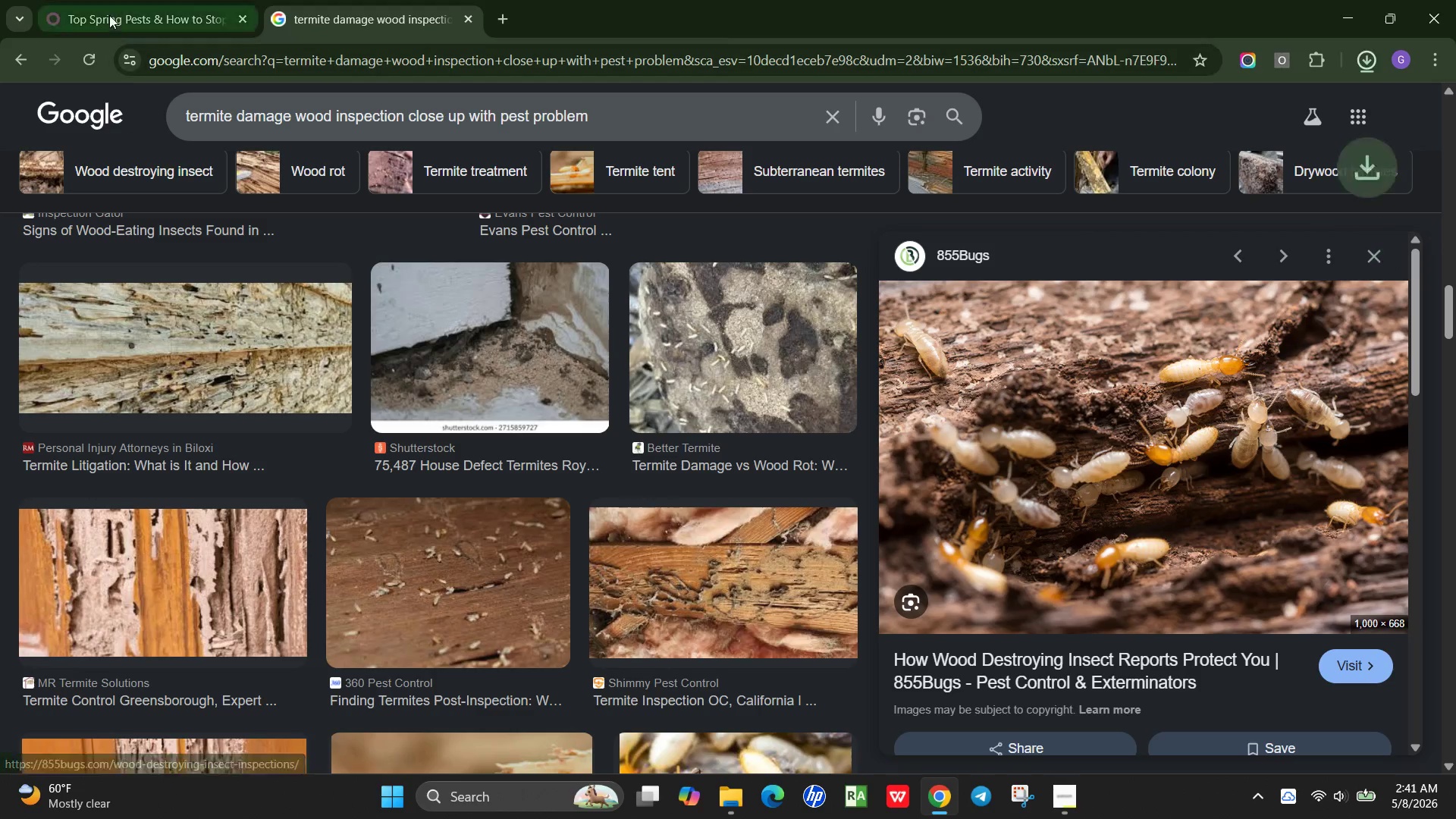 
left_click([110, 11])
 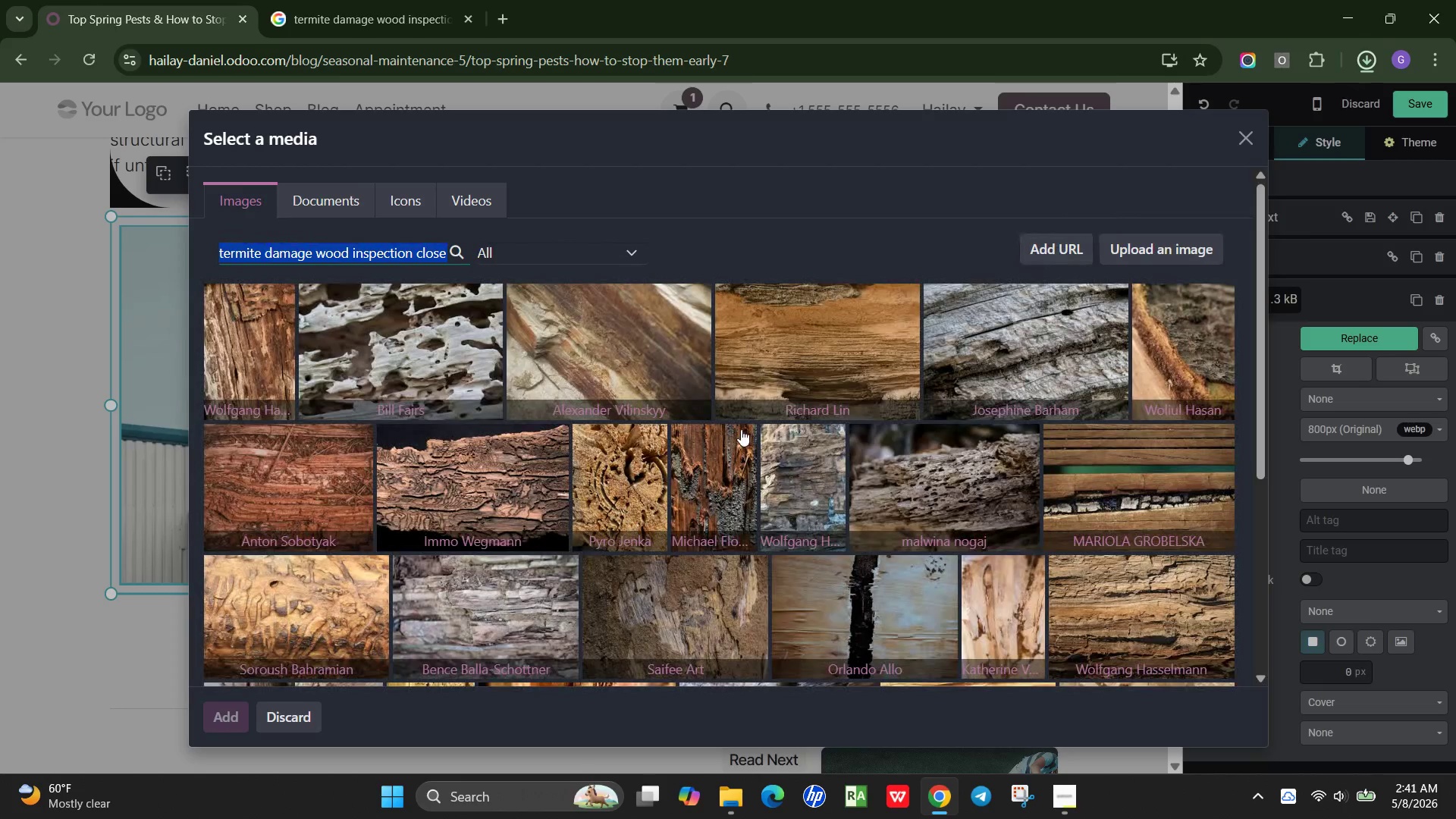 
scroll: coordinate [745, 421], scroll_direction: down, amount: 6.0
 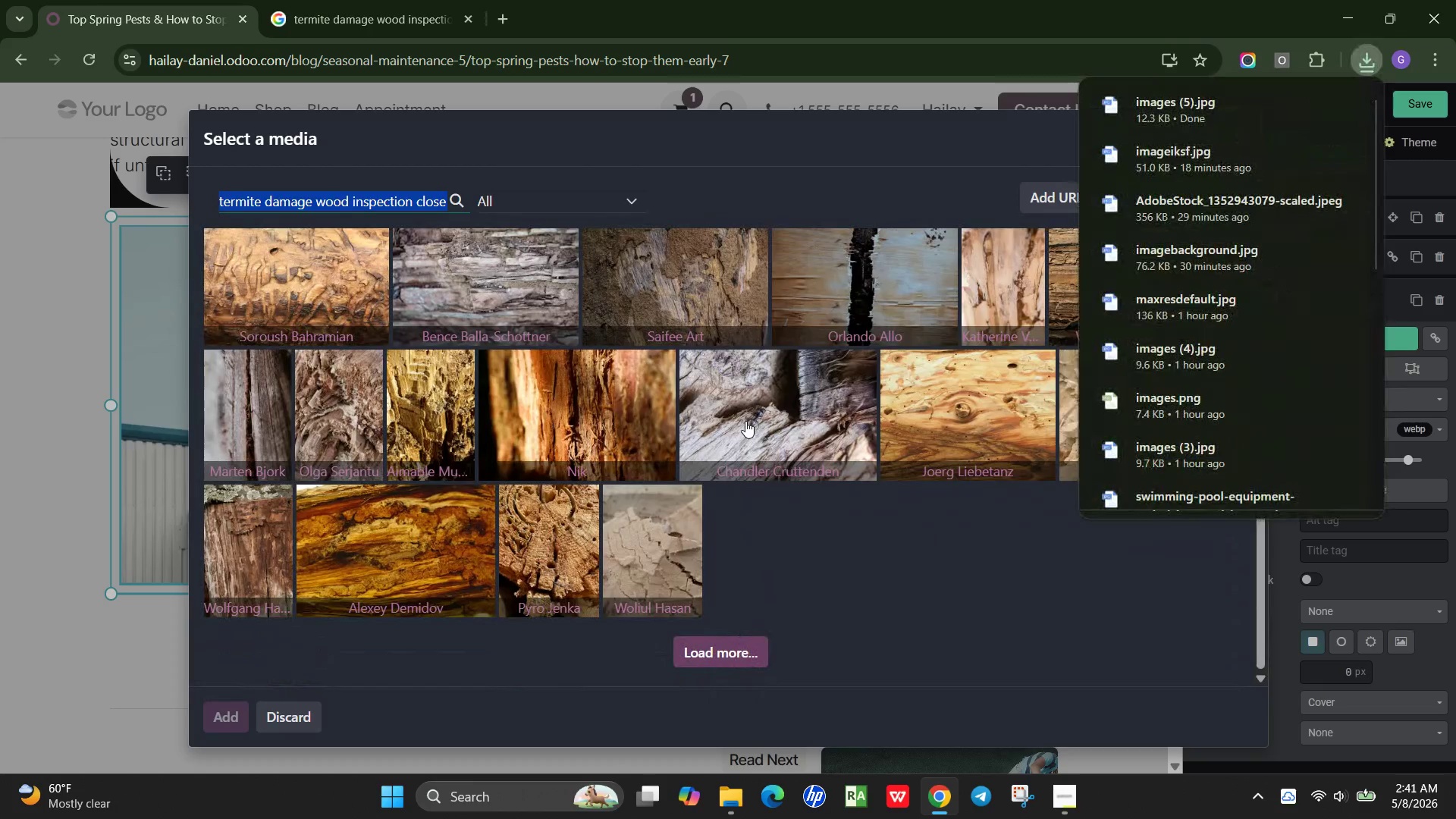 
scroll: coordinate [692, 412], scroll_direction: up, amount: 5.0
 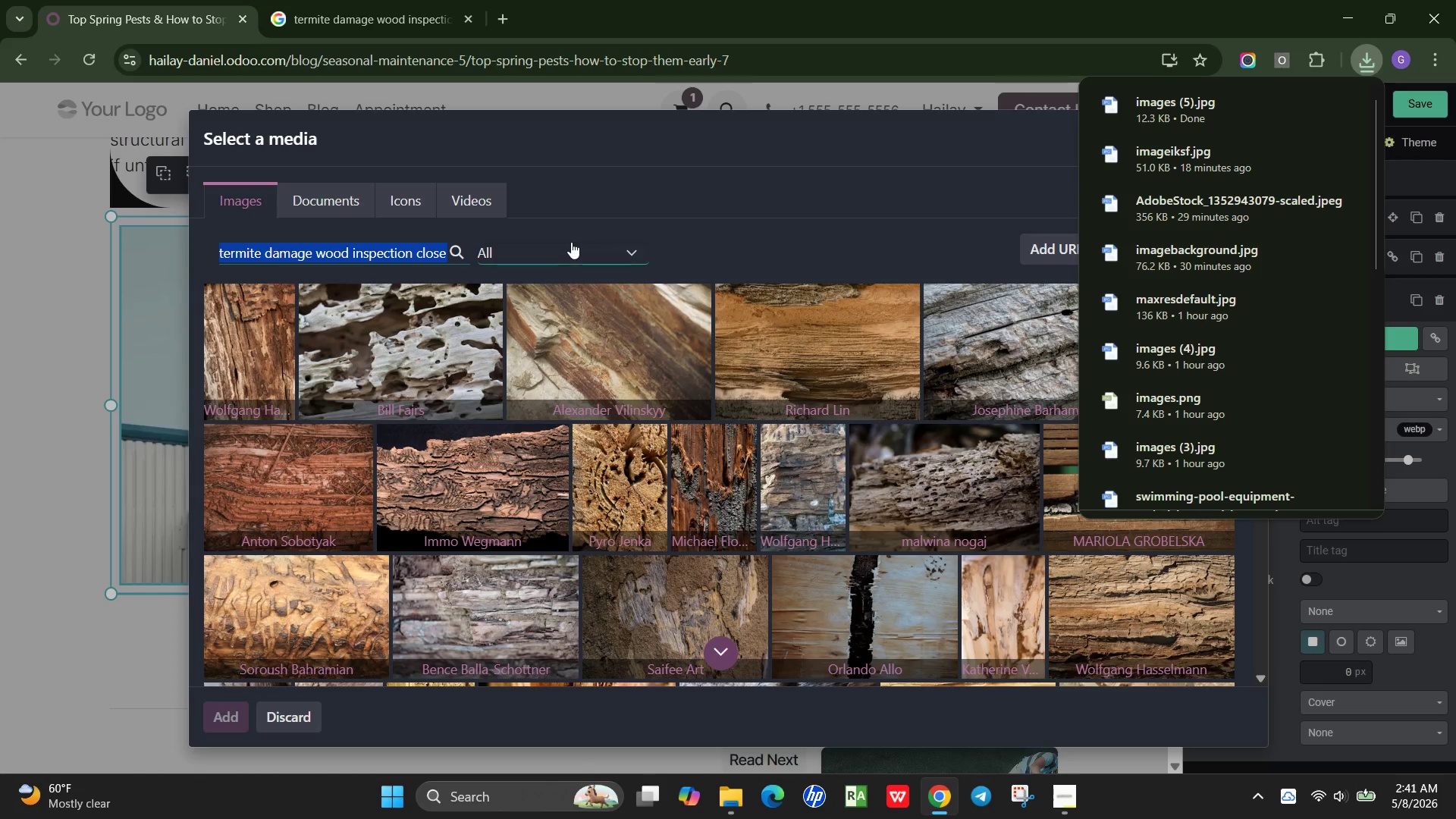 
left_click([883, 206])
 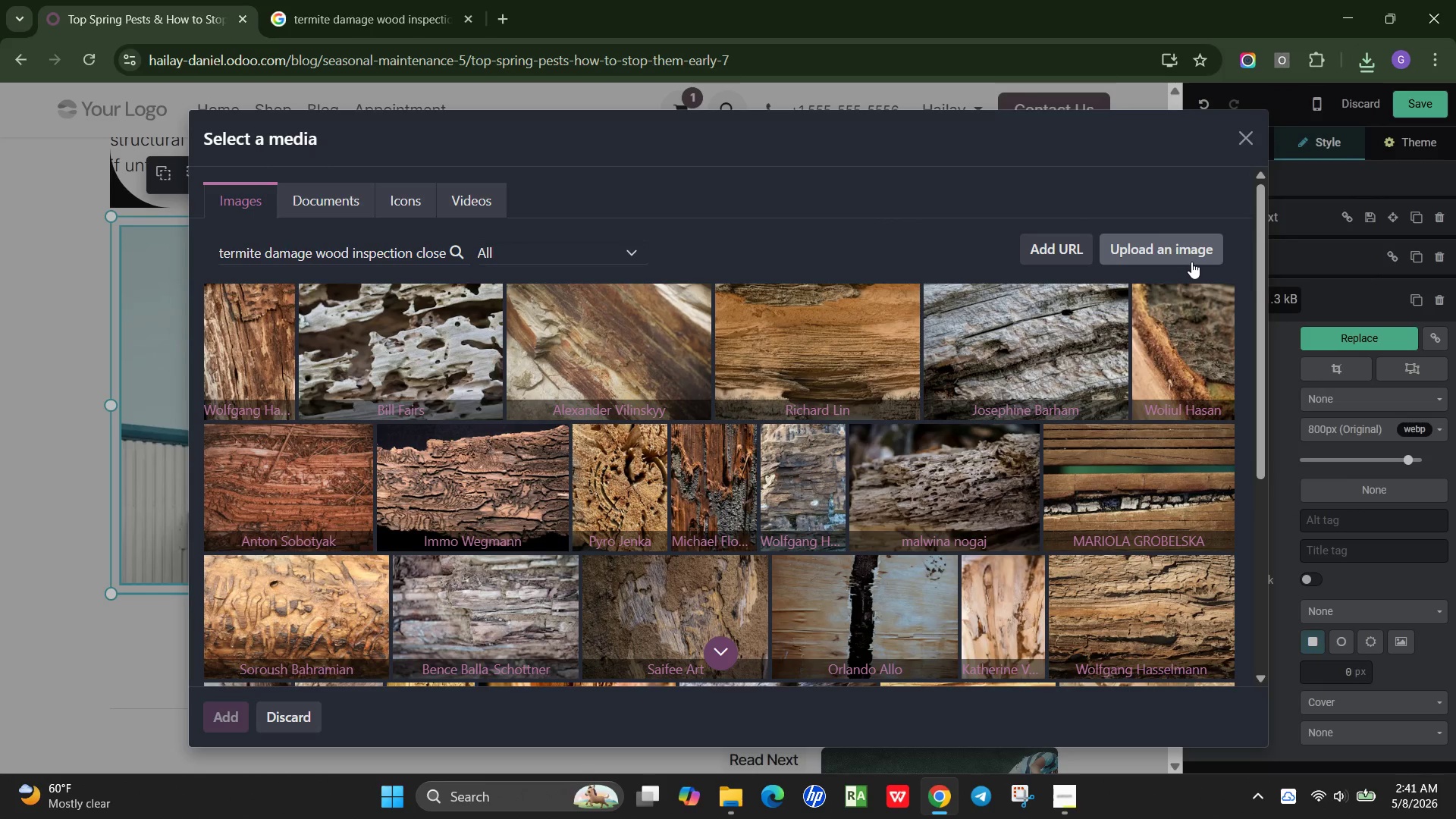 
left_click([1191, 262])
 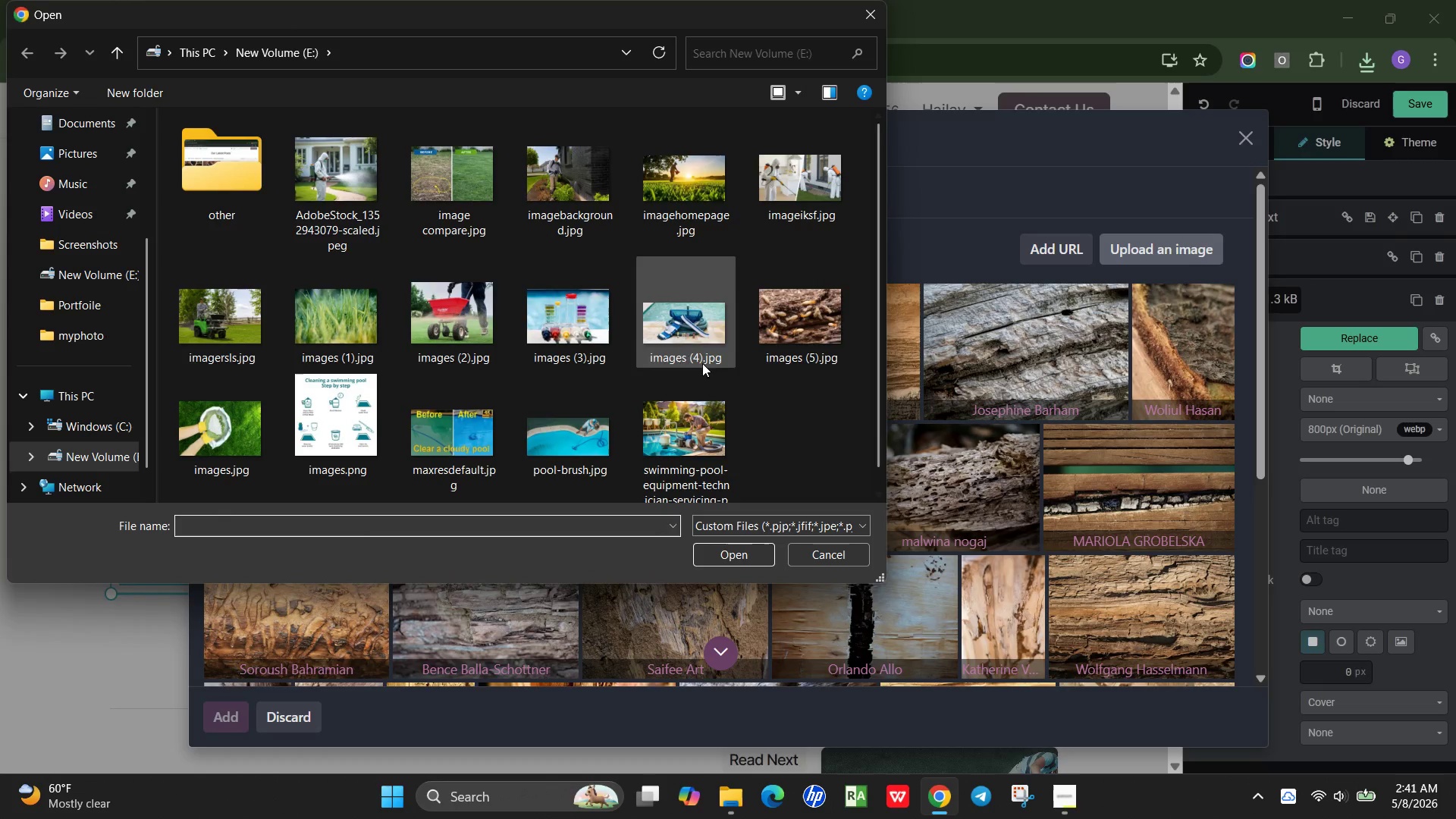 
double_click([824, 327])
 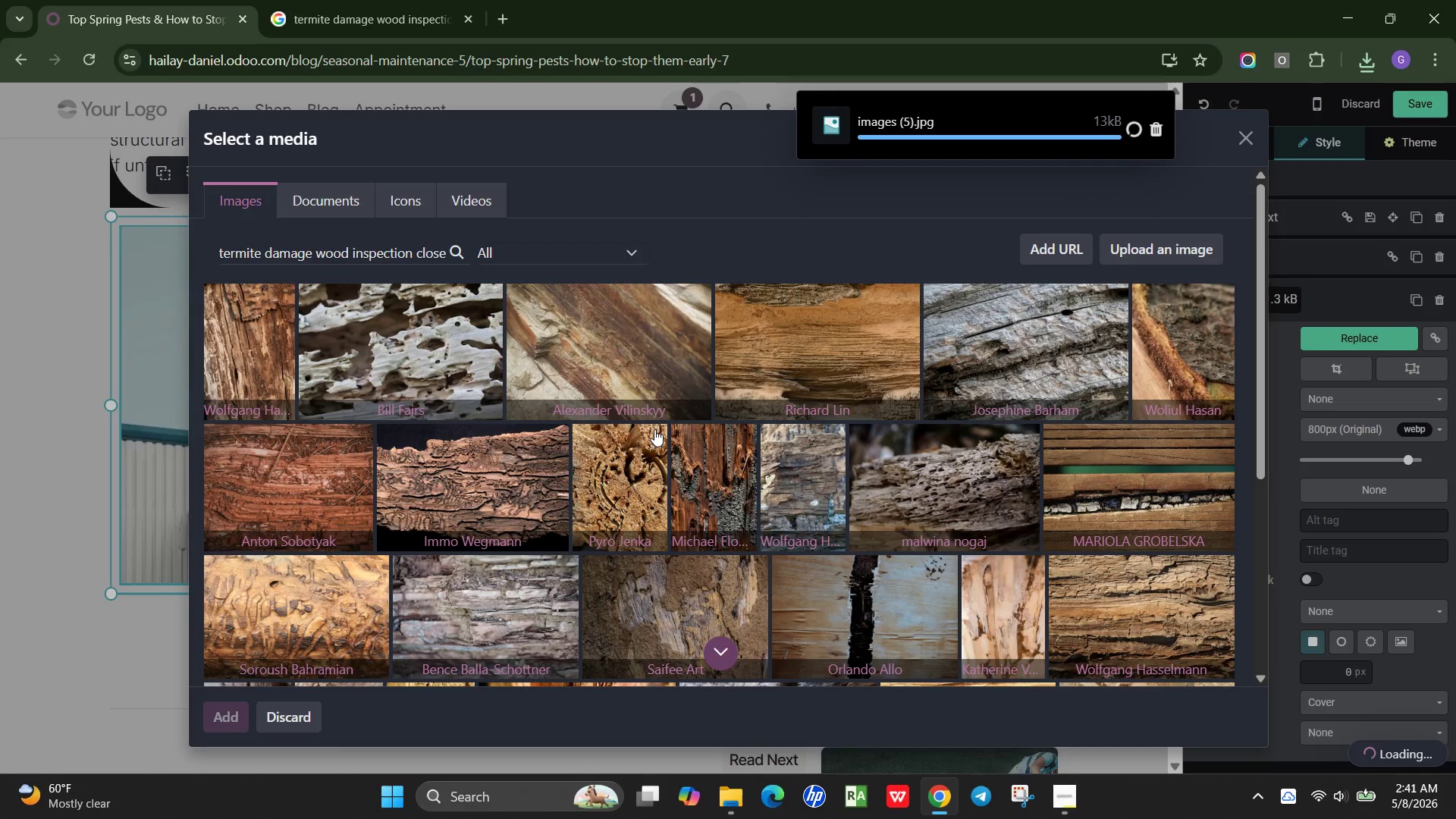 
mouse_move([1314, 796])
 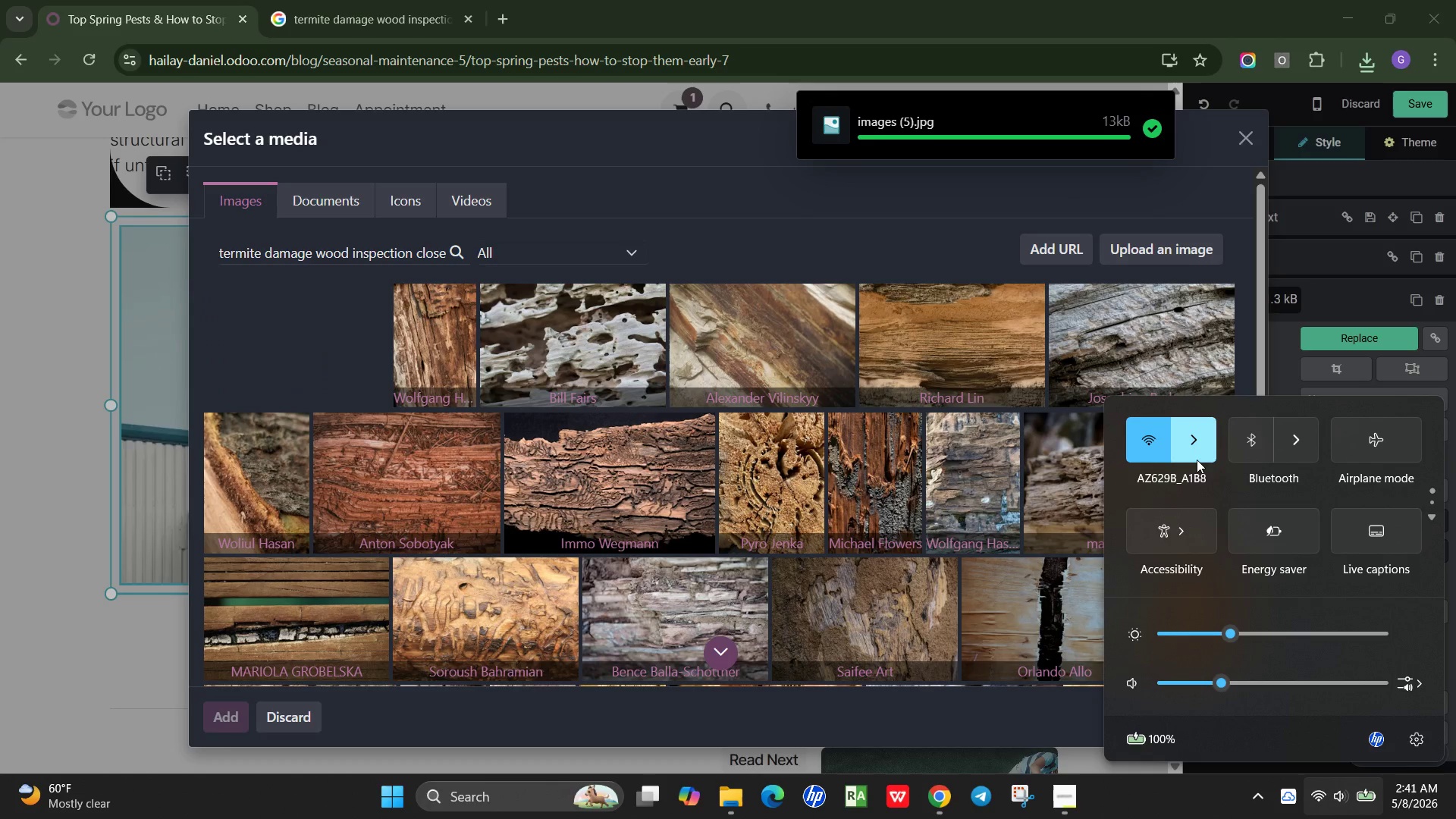 
left_click([1197, 460])
 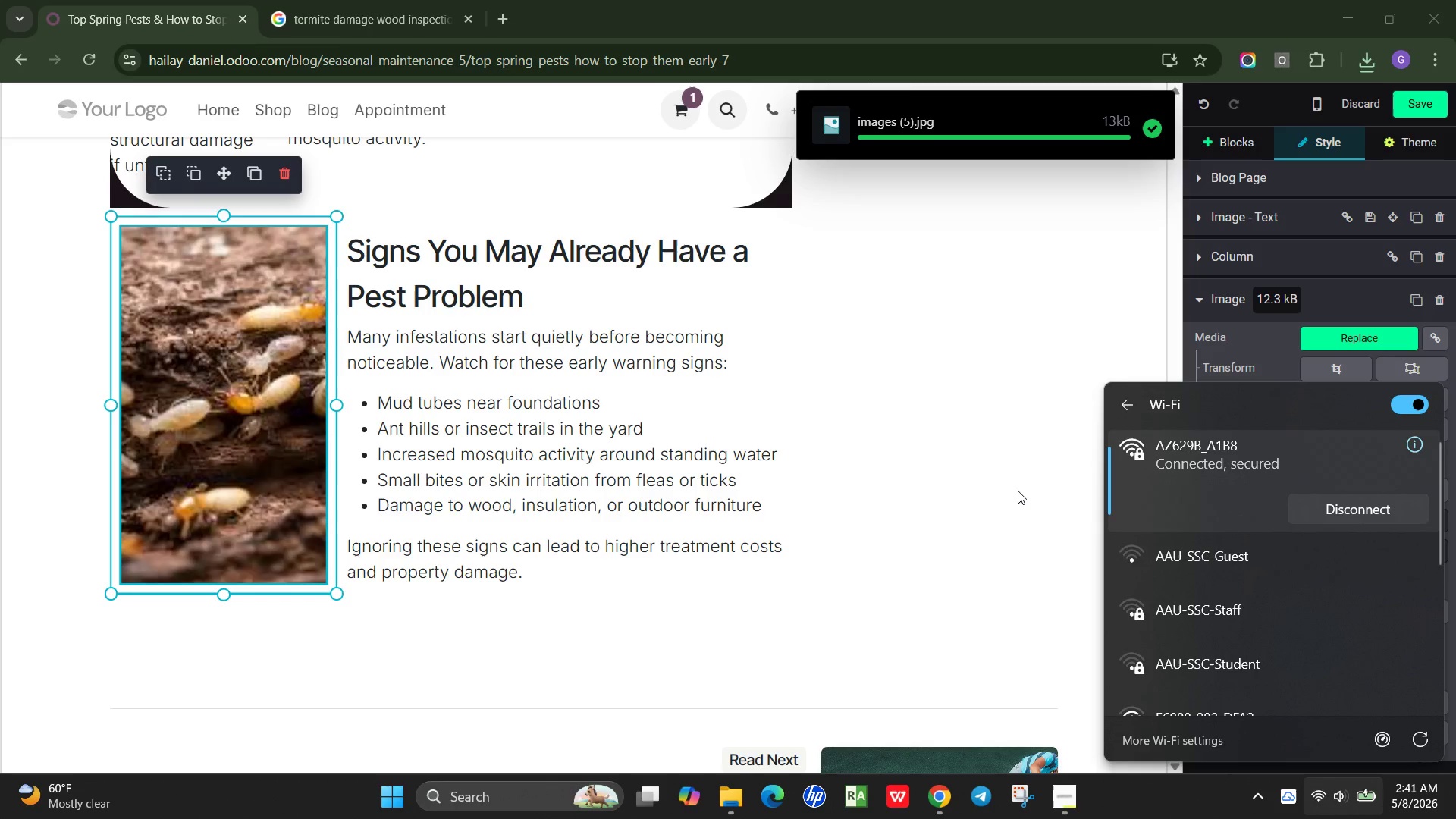 
left_click([1024, 481])
 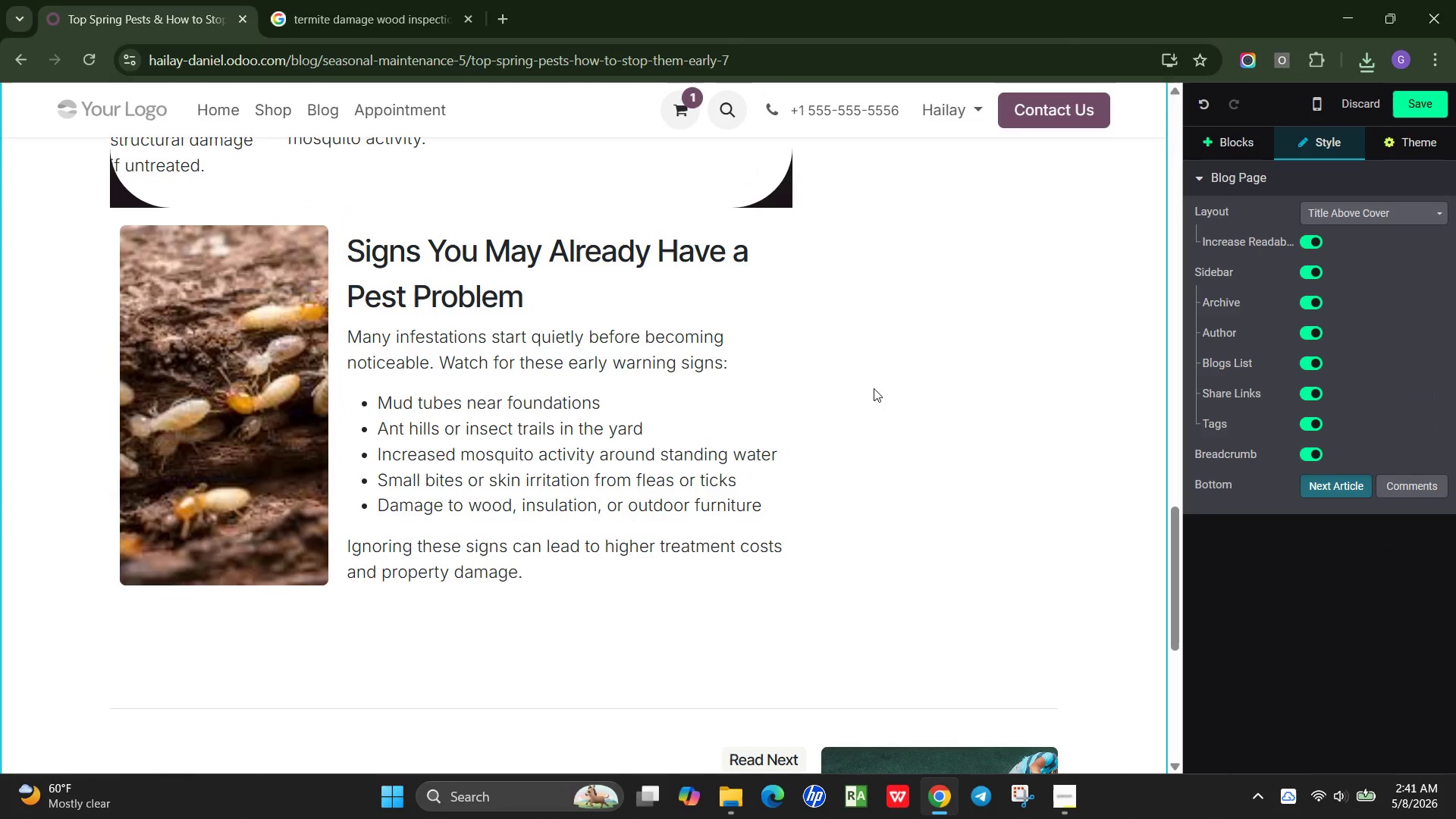 
scroll: coordinate [903, 406], scroll_direction: up, amount: 2.0
 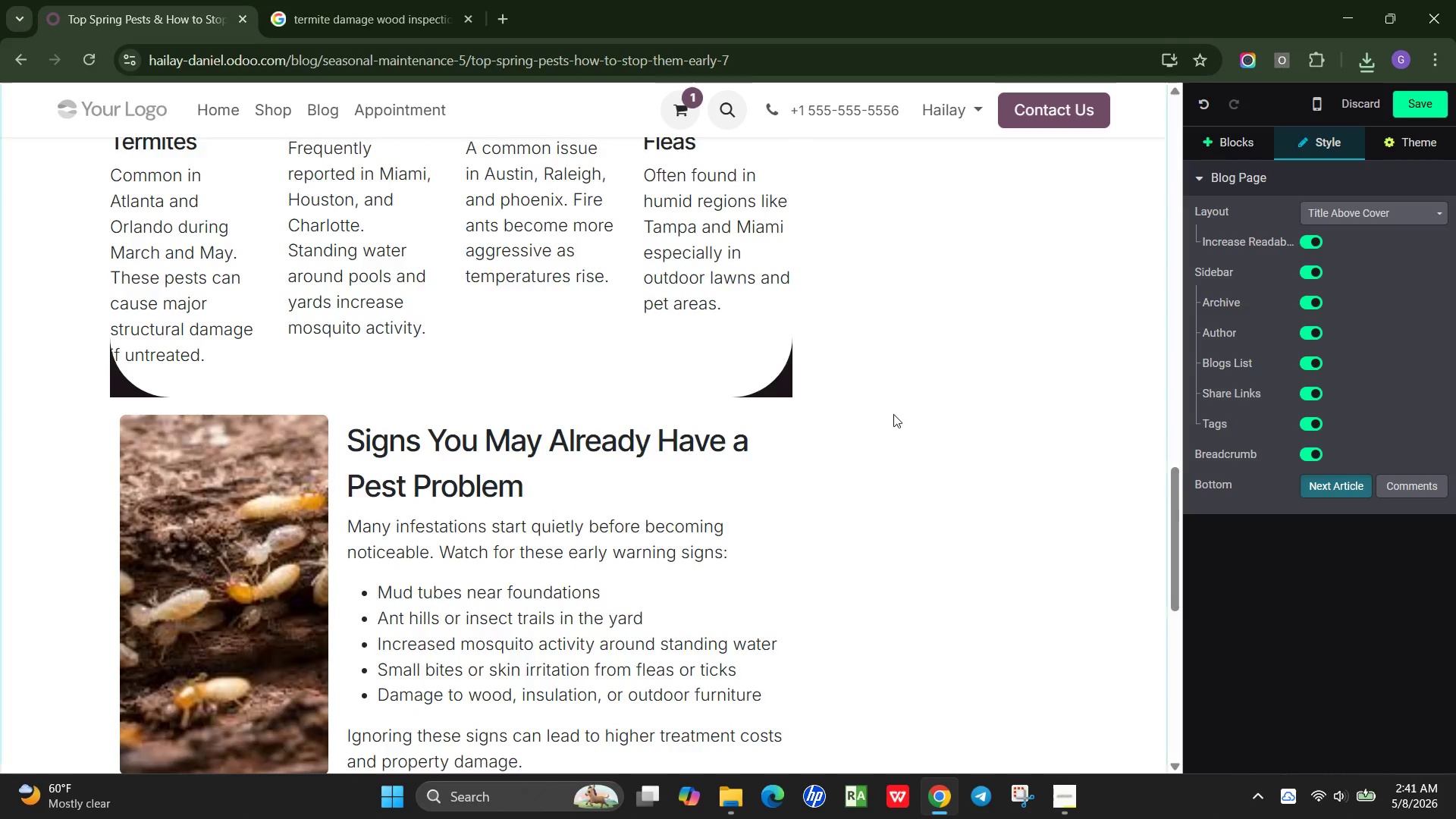 
scroll: coordinate [893, 416], scroll_direction: down, amount: 3.0
 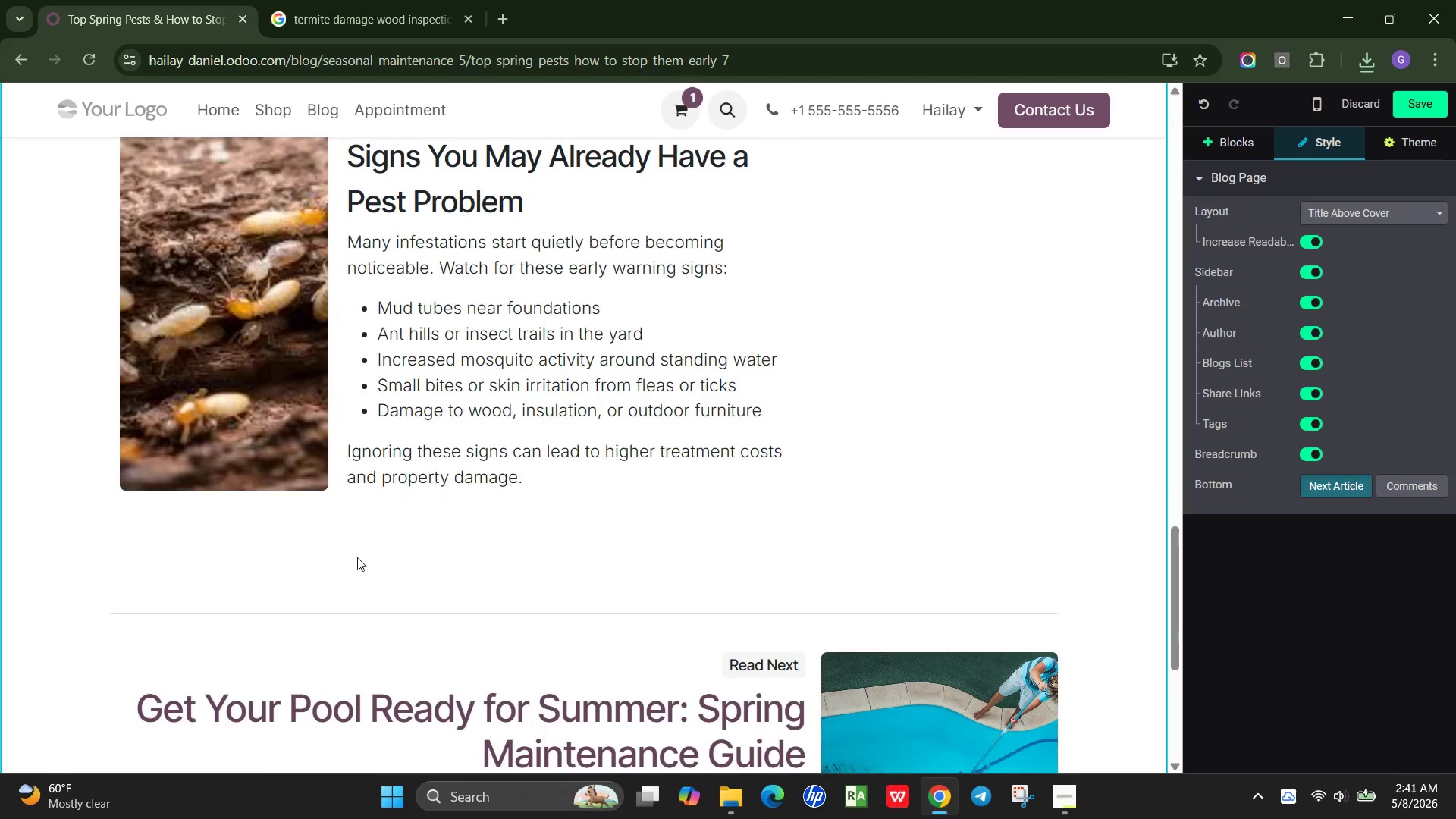 
left_click([362, 554])
 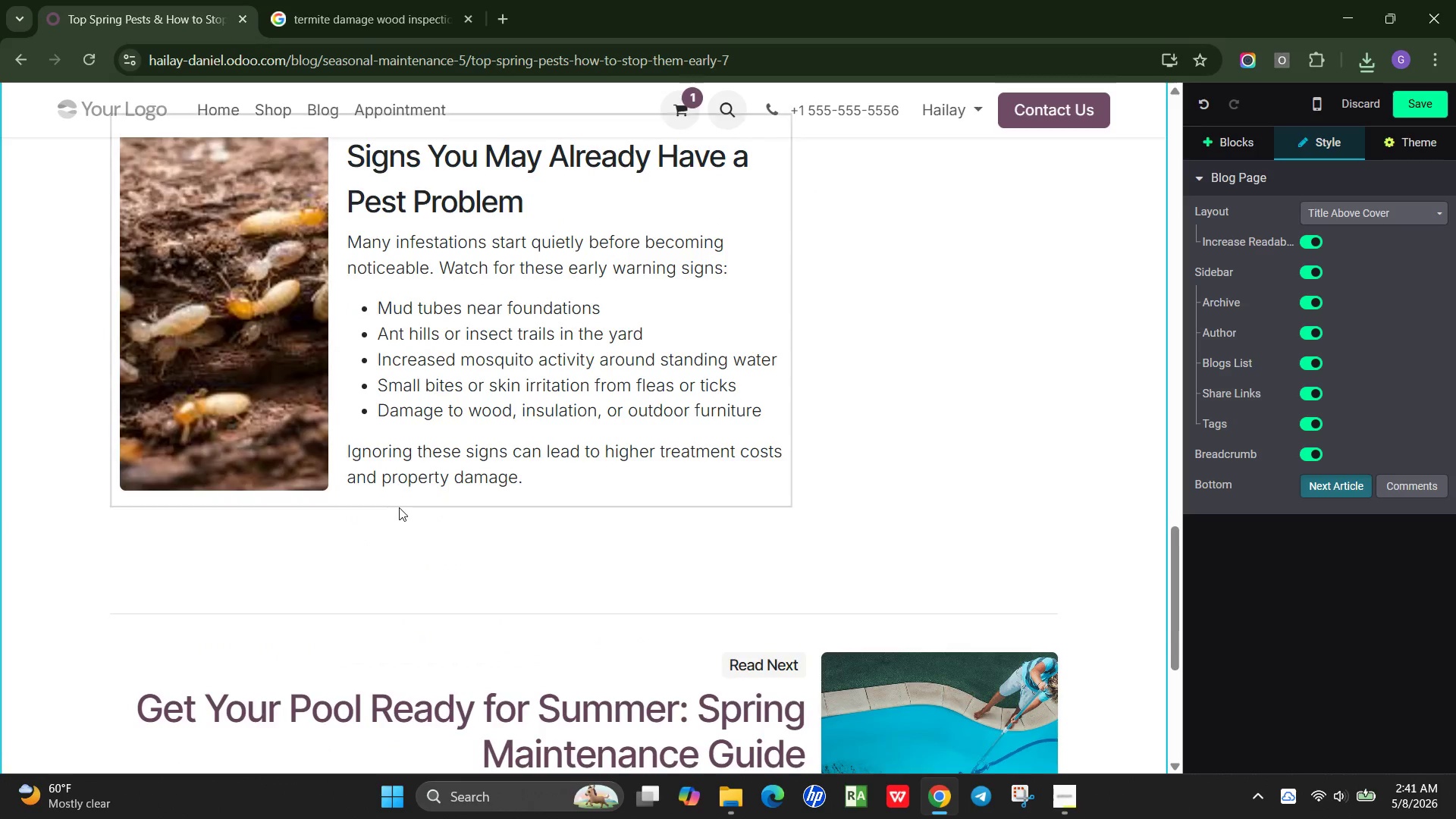 
left_click_drag(start_coordinate=[400, 507], to_coordinate=[401, 513])
 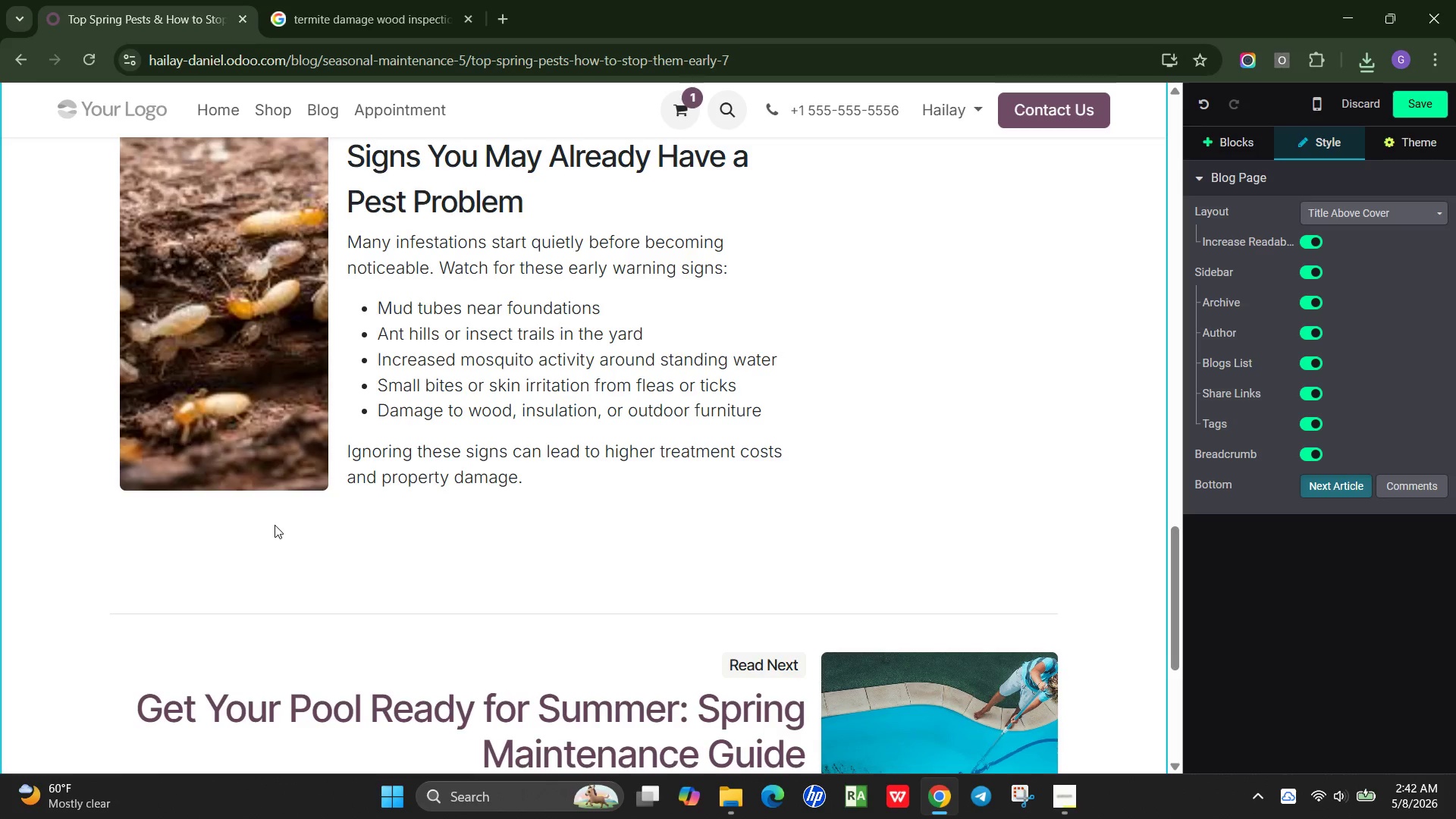 
wait(16.17)
 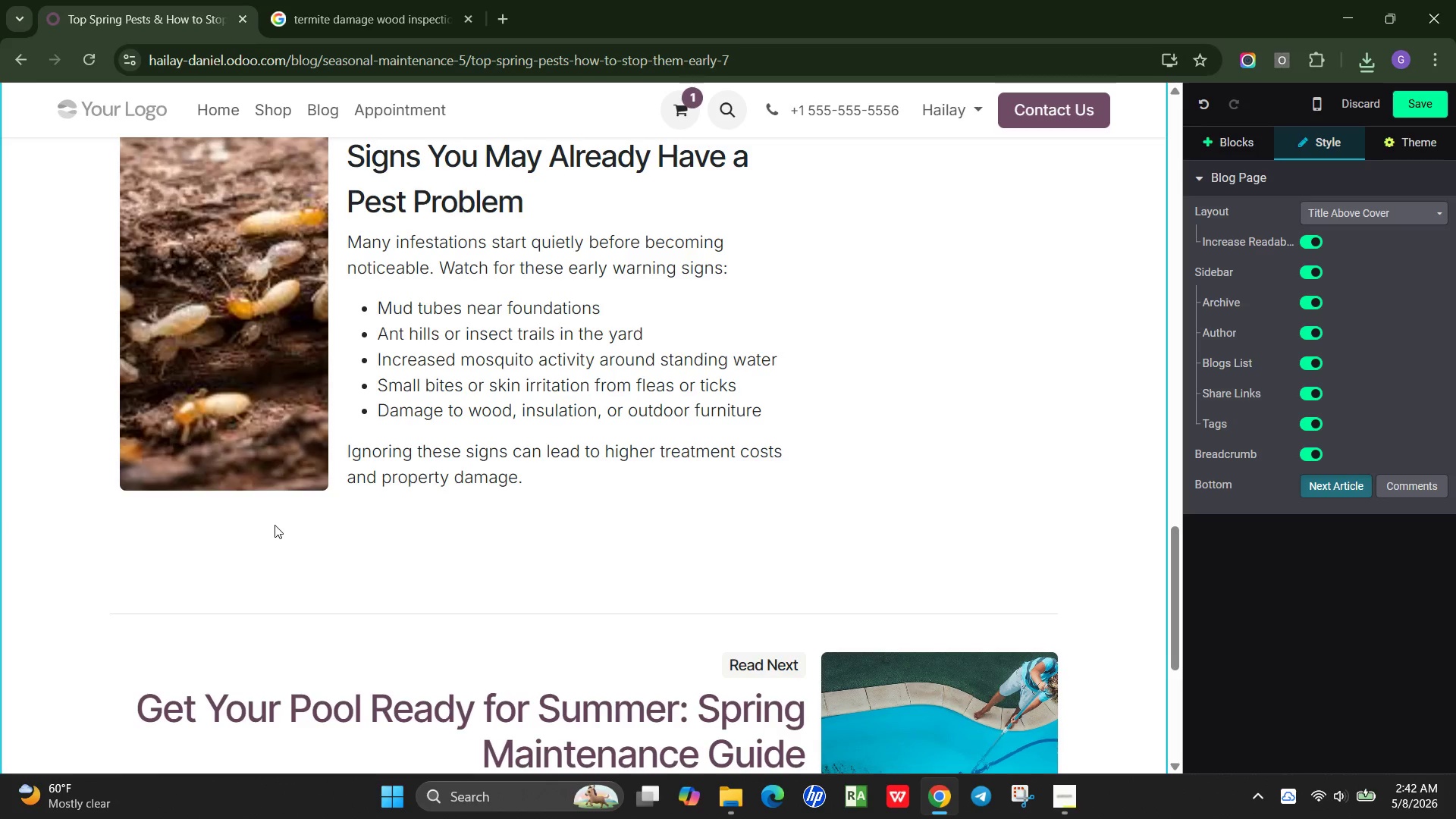 
left_click([1228, 146])
 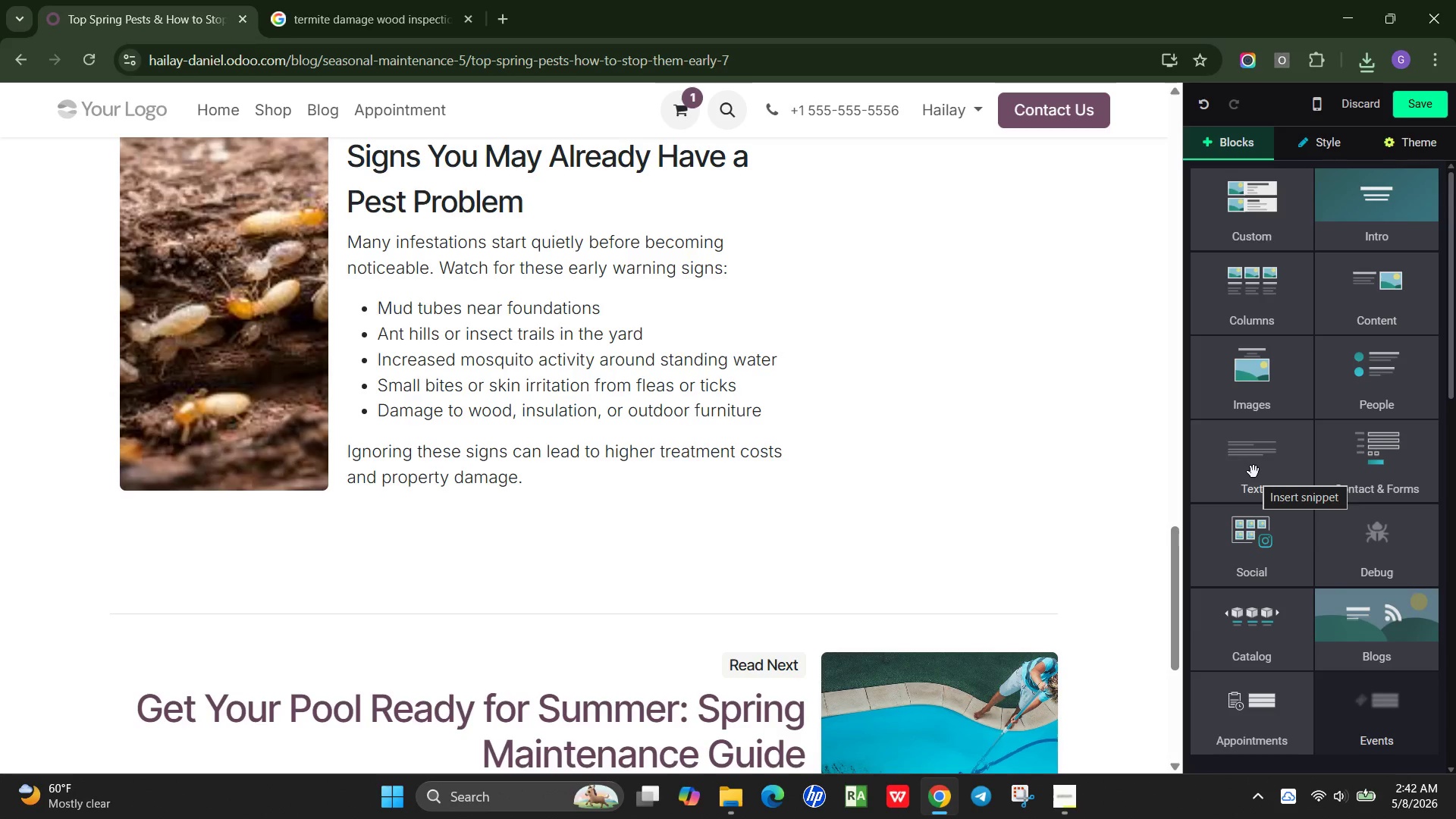 
wait(19.72)
 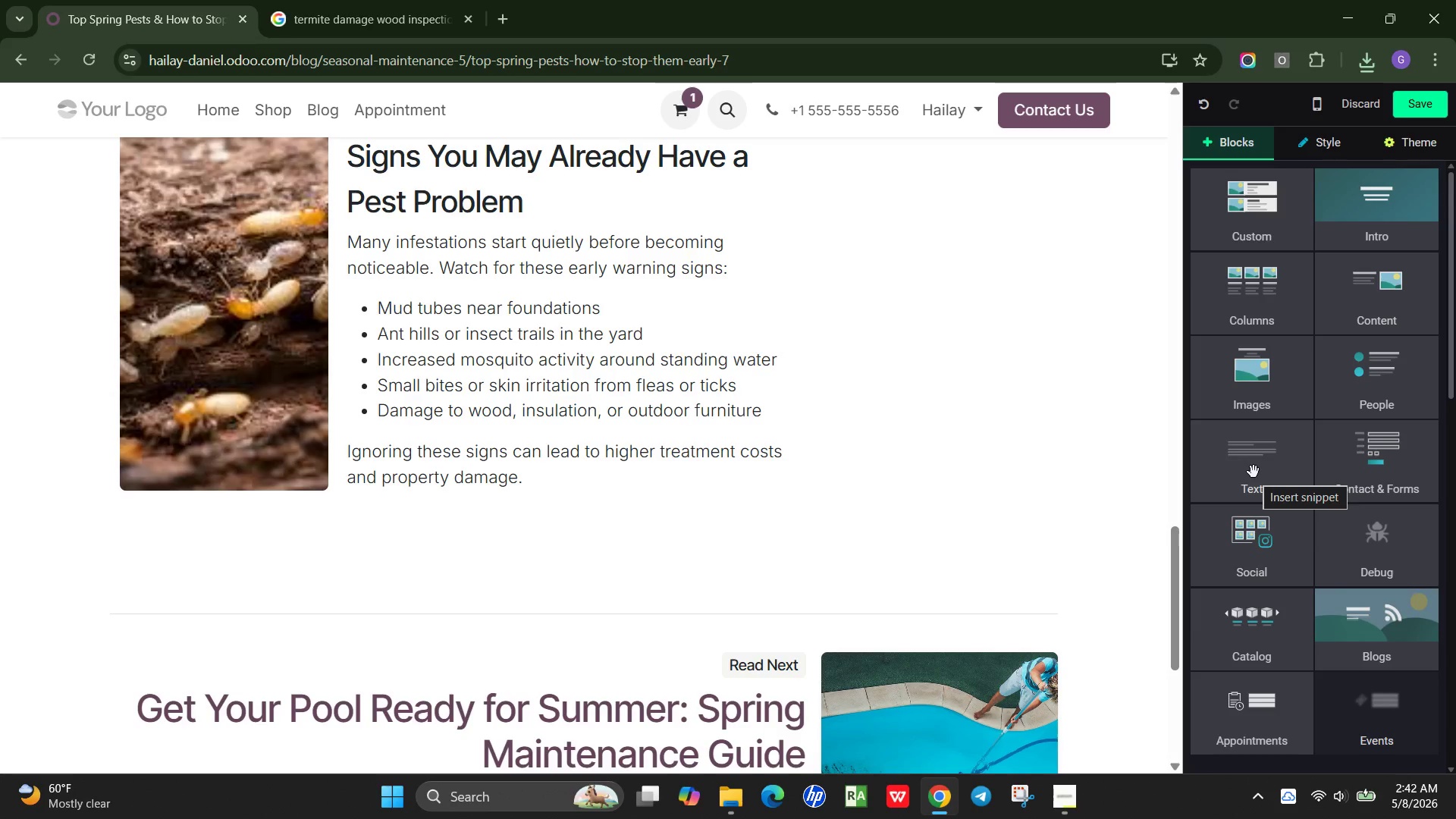 
left_click([1257, 397])
 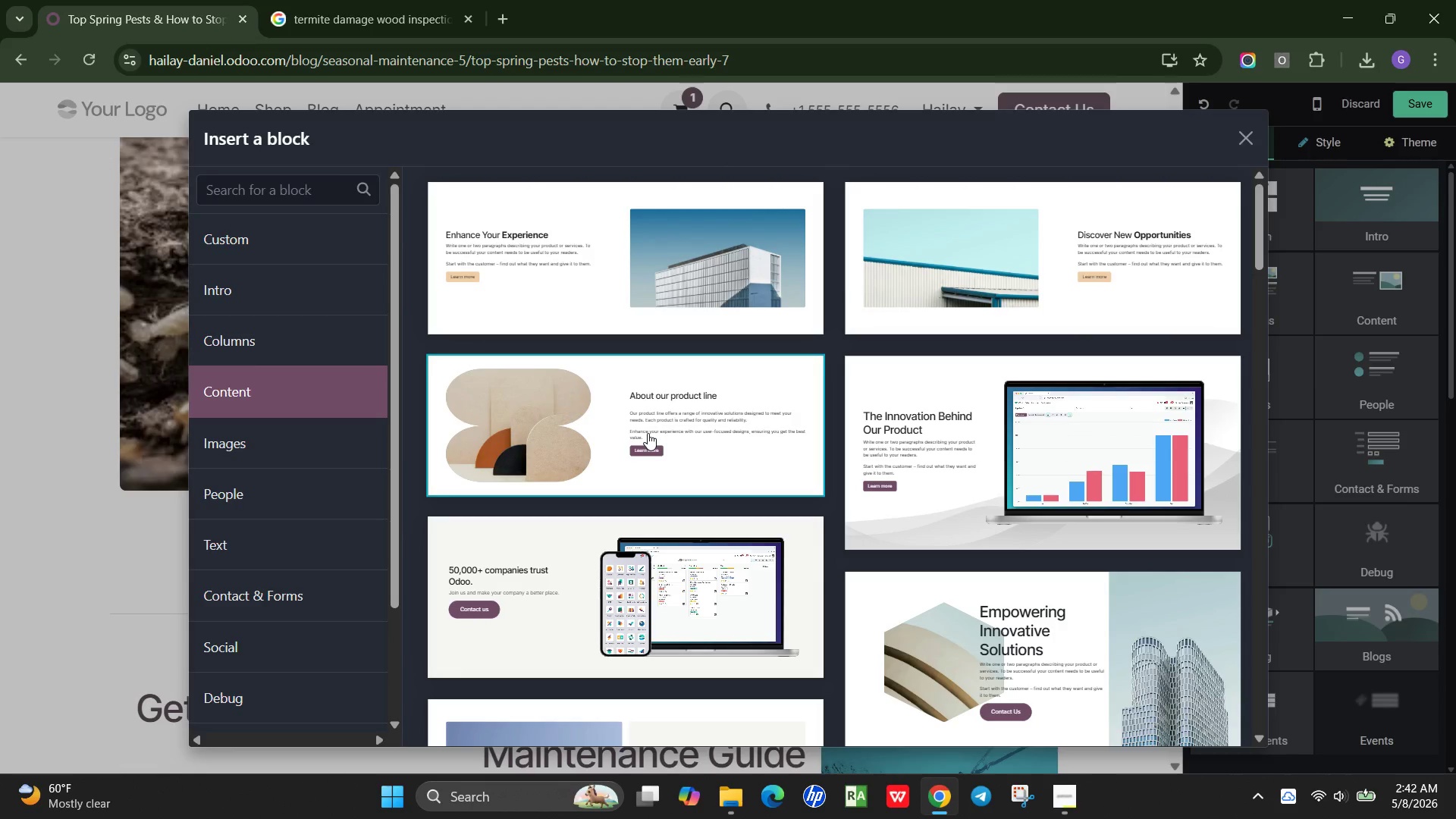 
wait(27.73)
 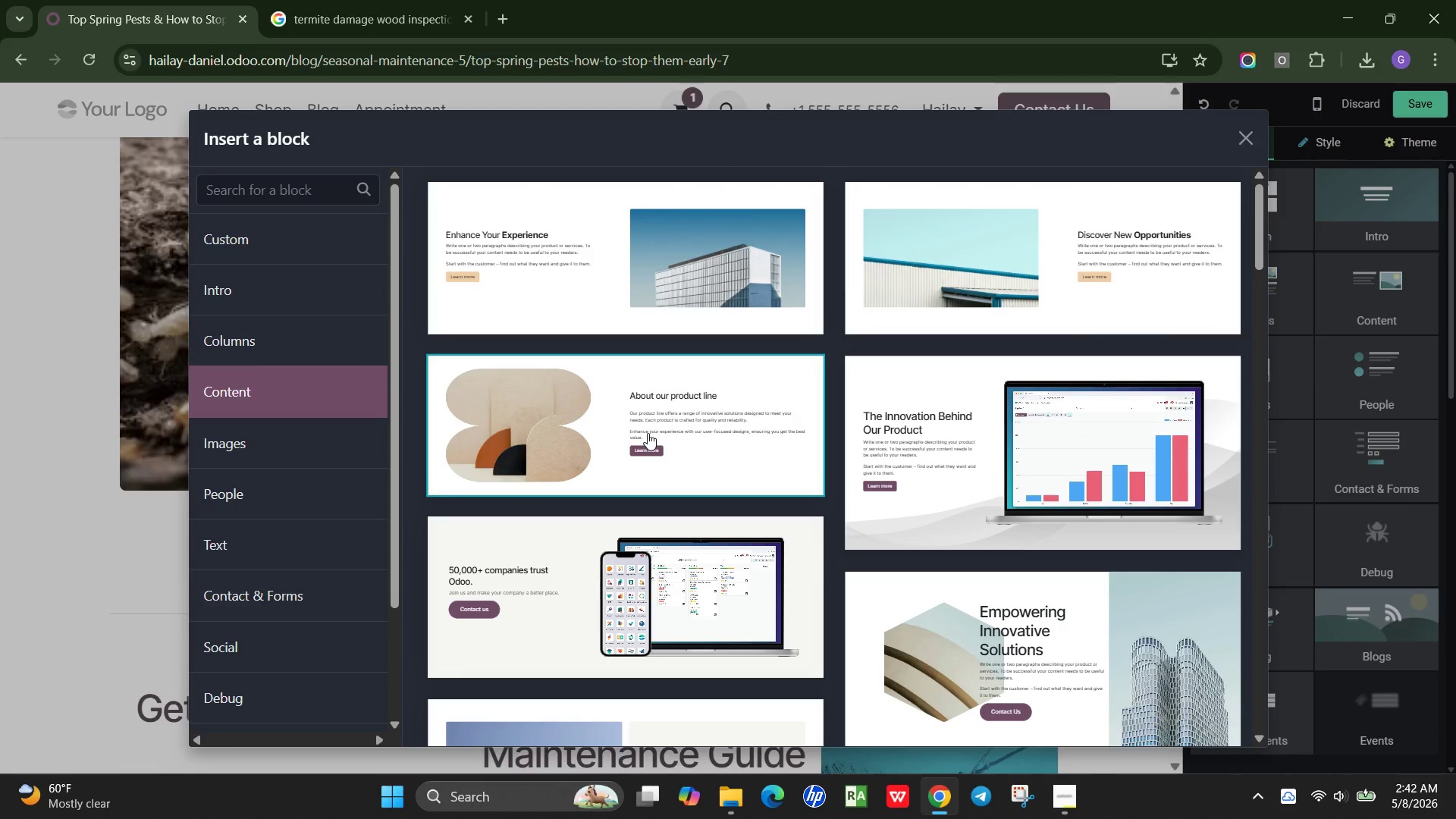 
scroll: coordinate [954, 513], scroll_direction: down, amount: 3.0
 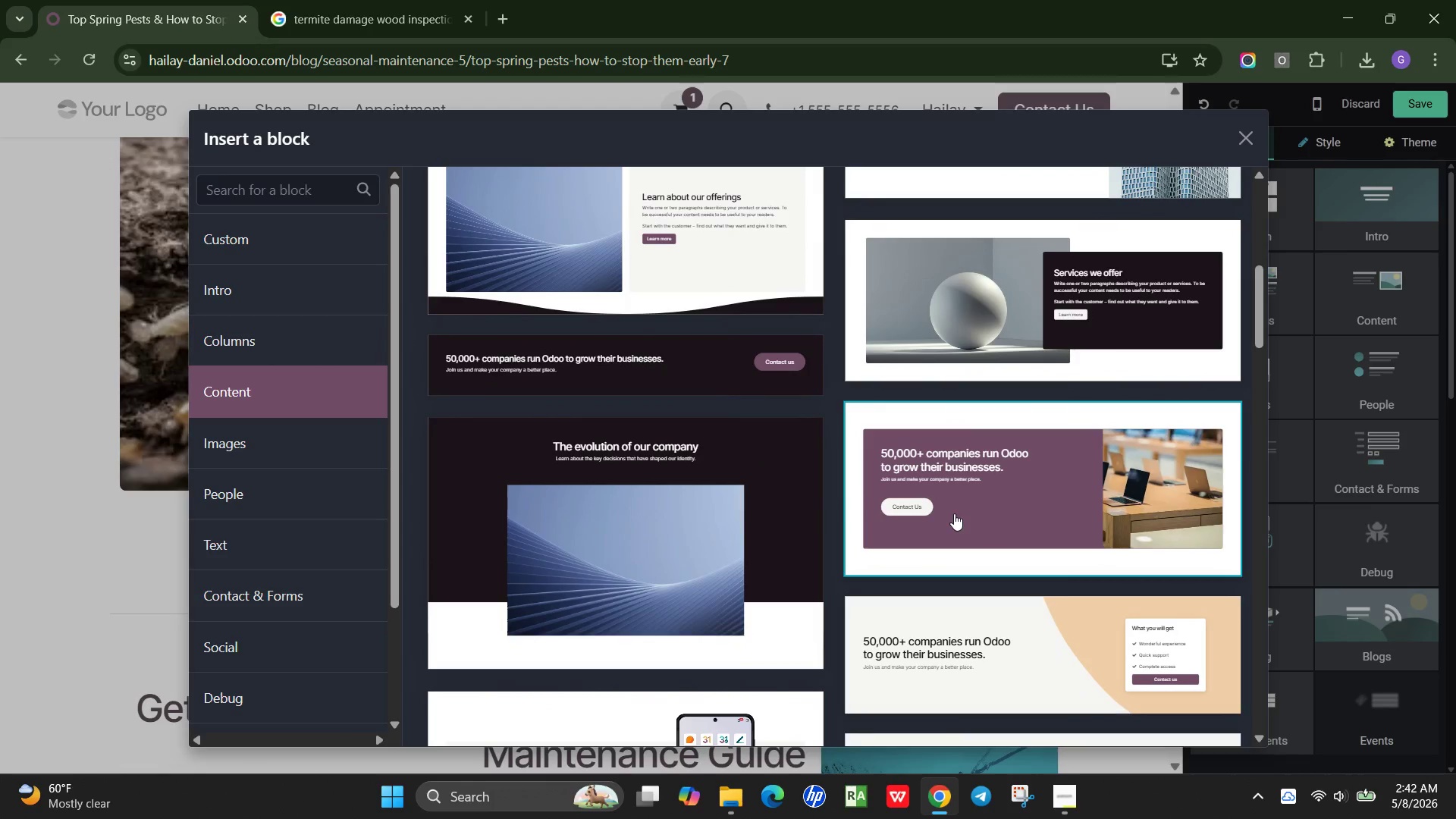 
scroll: coordinate [954, 513], scroll_direction: up, amount: 7.0
 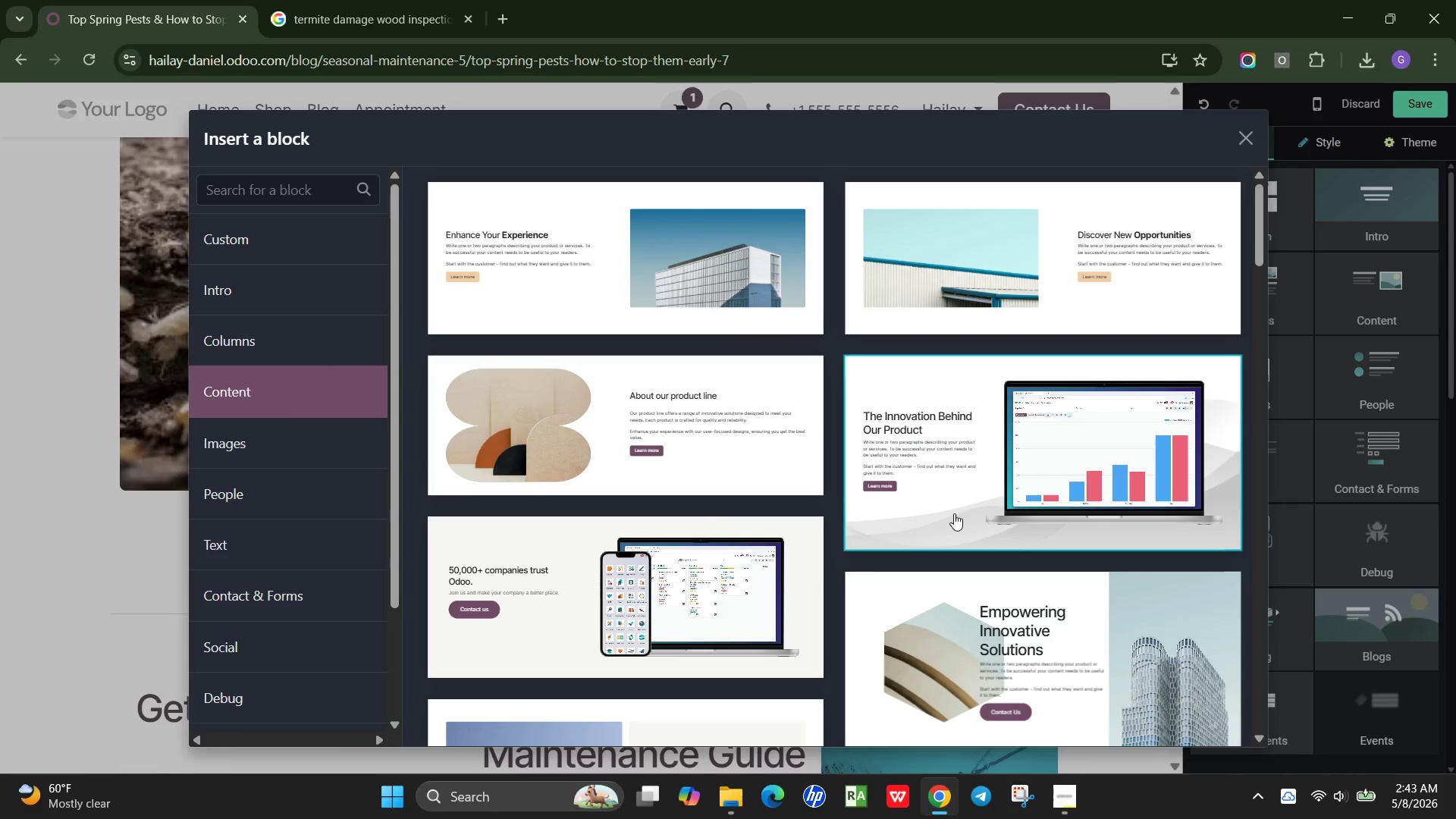 
scroll: coordinate [954, 513], scroll_direction: down, amount: 3.0
 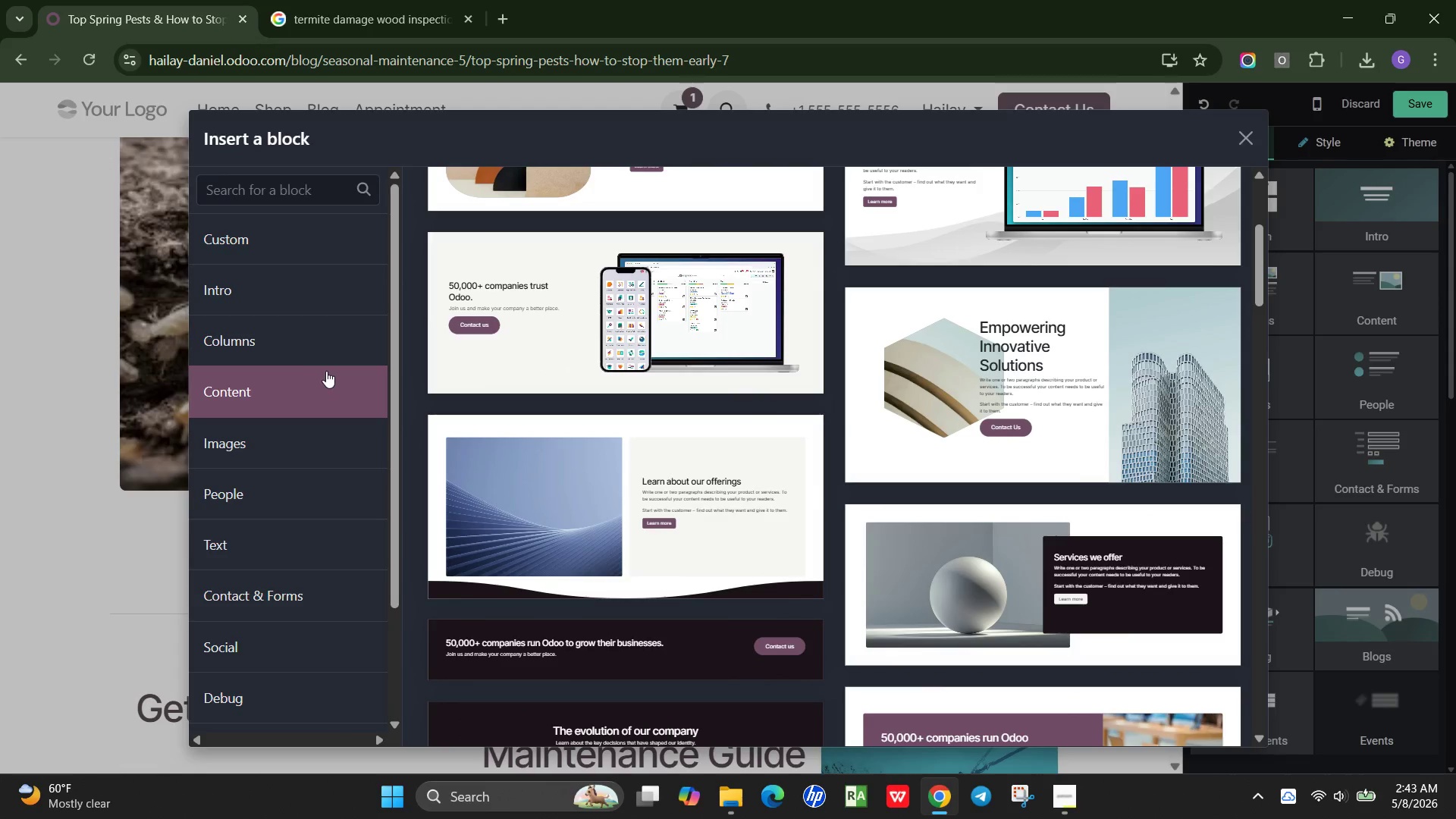 
left_click([298, 436])
 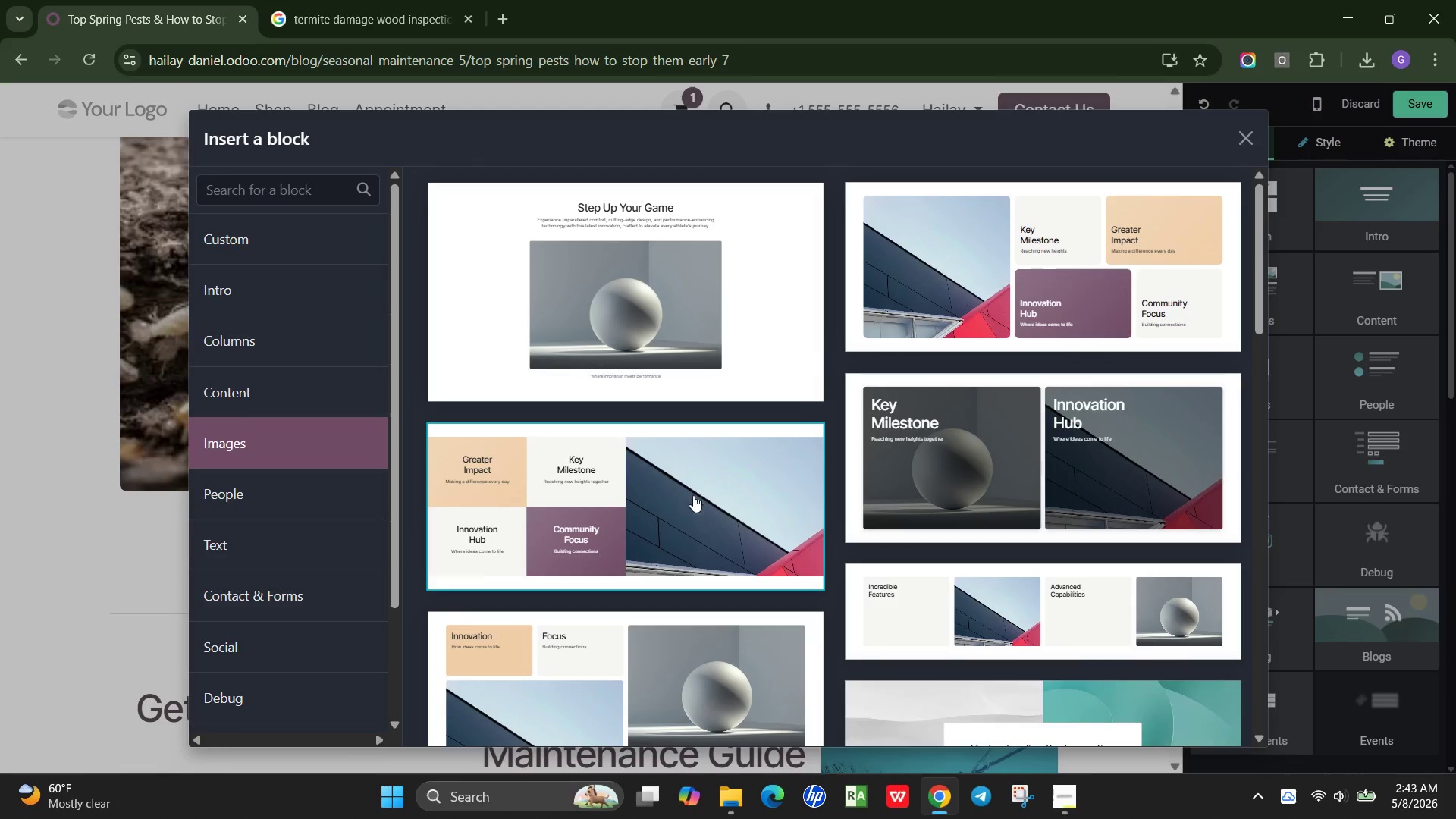 
left_click([271, 404])
 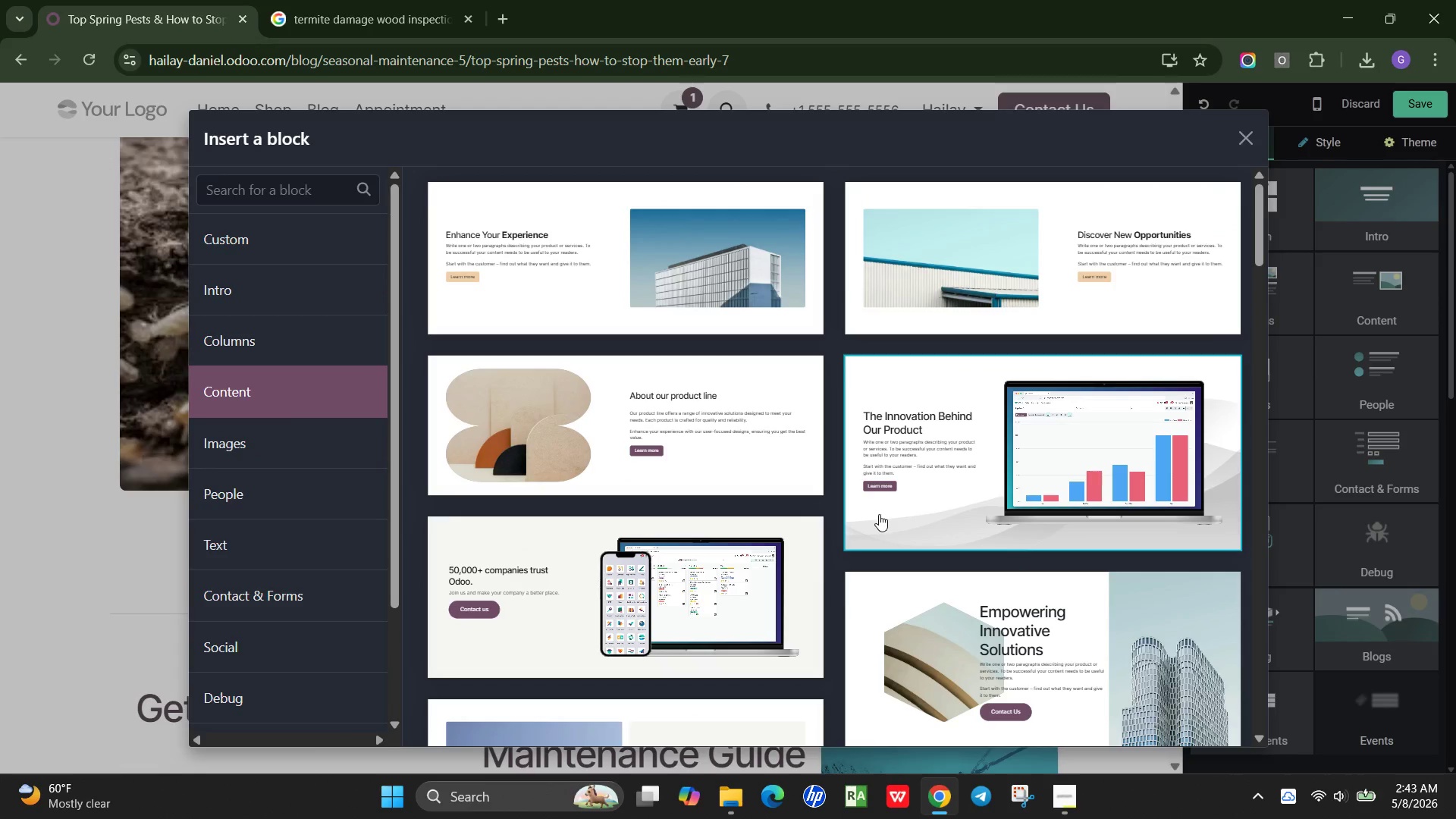 
scroll: coordinate [879, 514], scroll_direction: down, amount: 1.0
 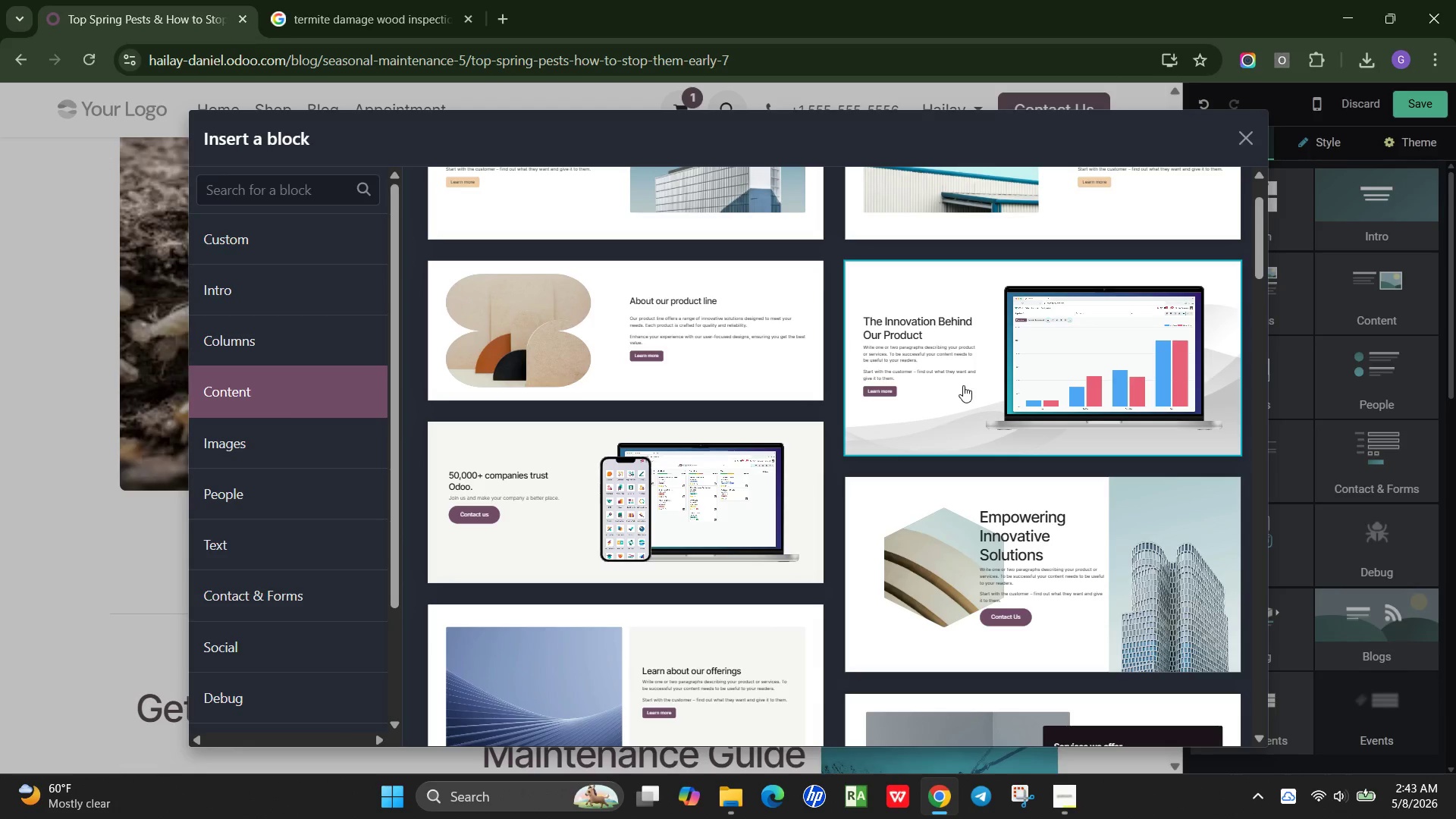 
wait(5.08)
 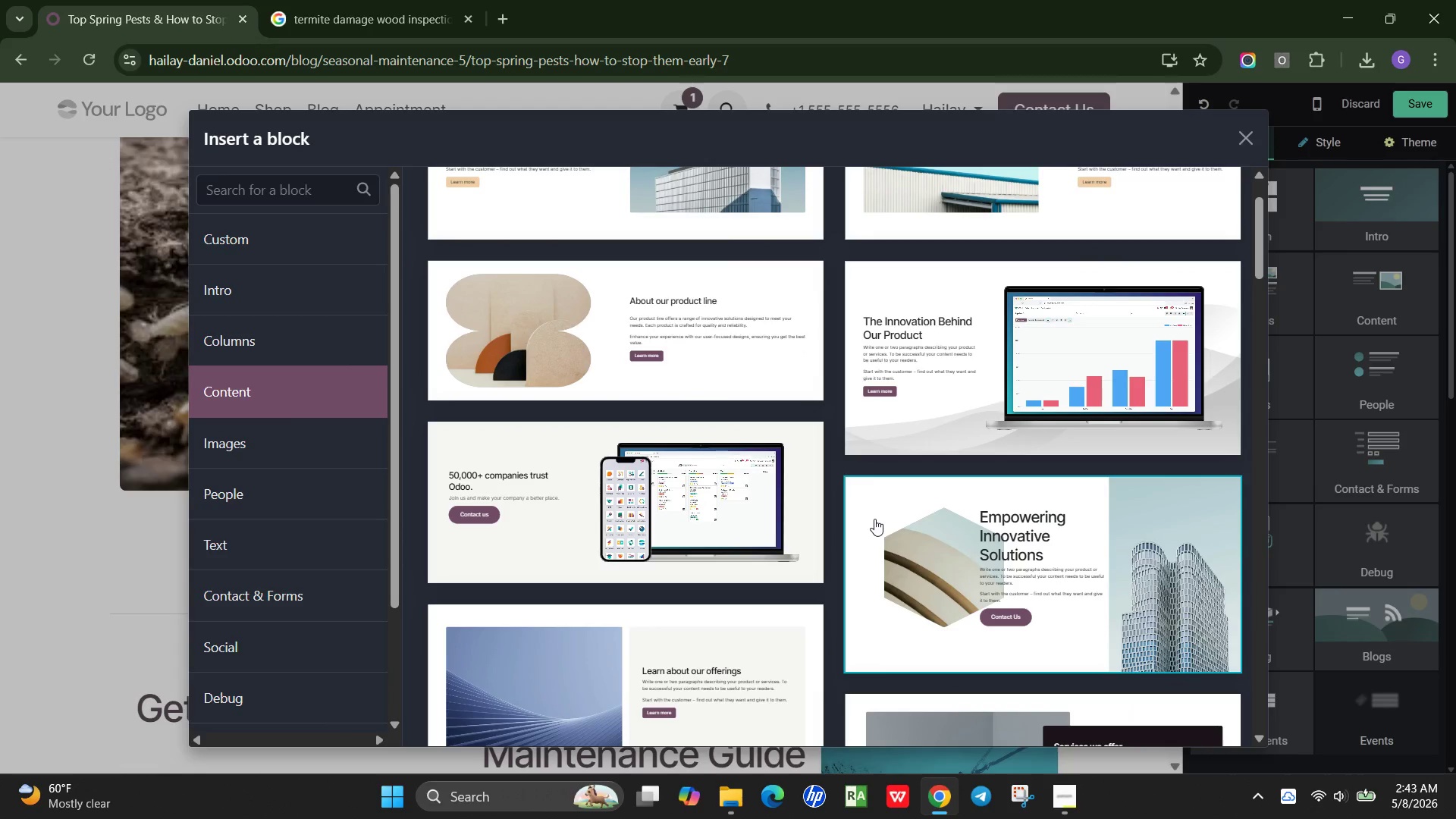 
scroll: coordinate [955, 350], scroll_direction: up, amount: 2.0
 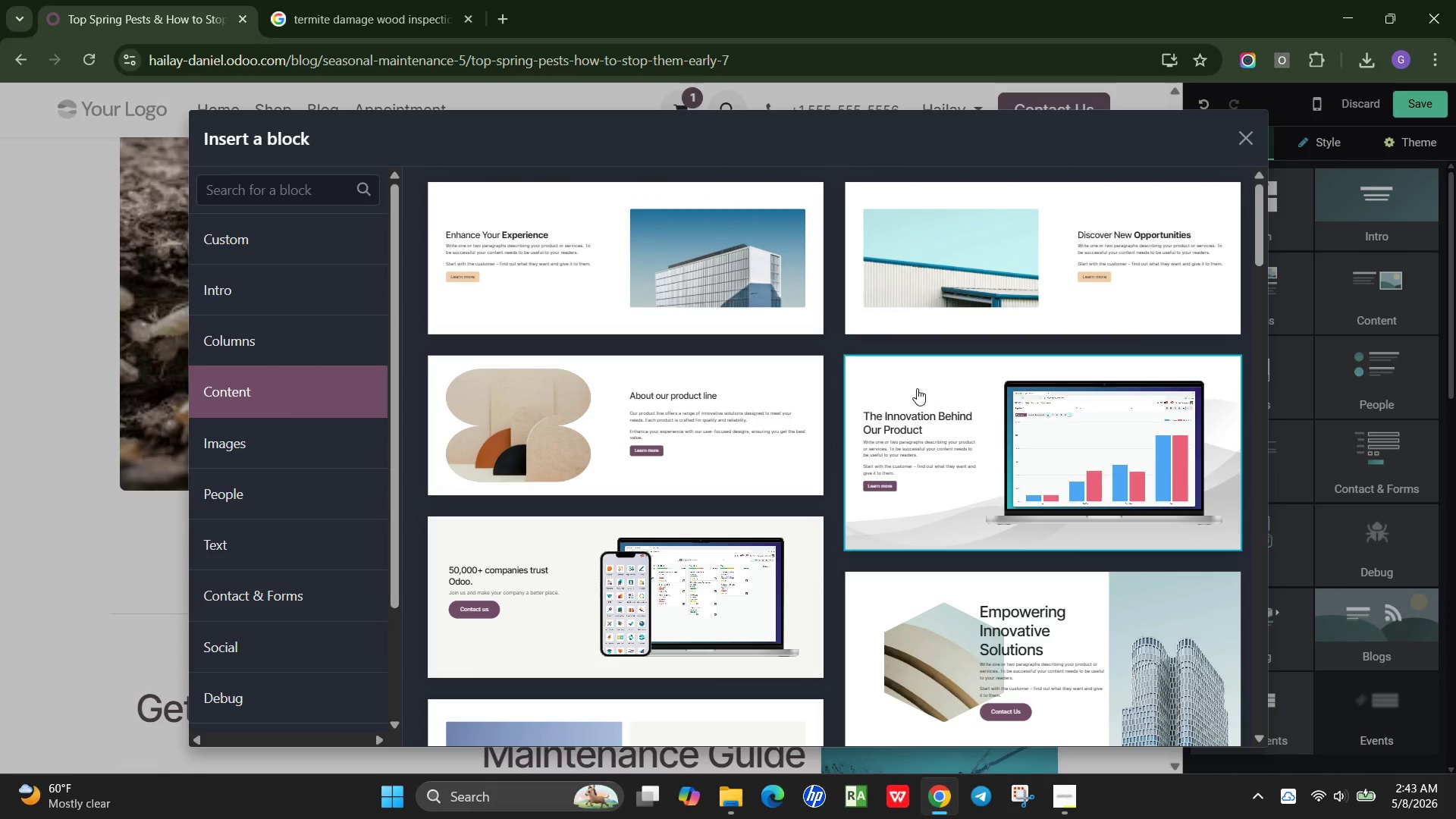 
scroll: coordinate [851, 446], scroll_direction: down, amount: 8.0
 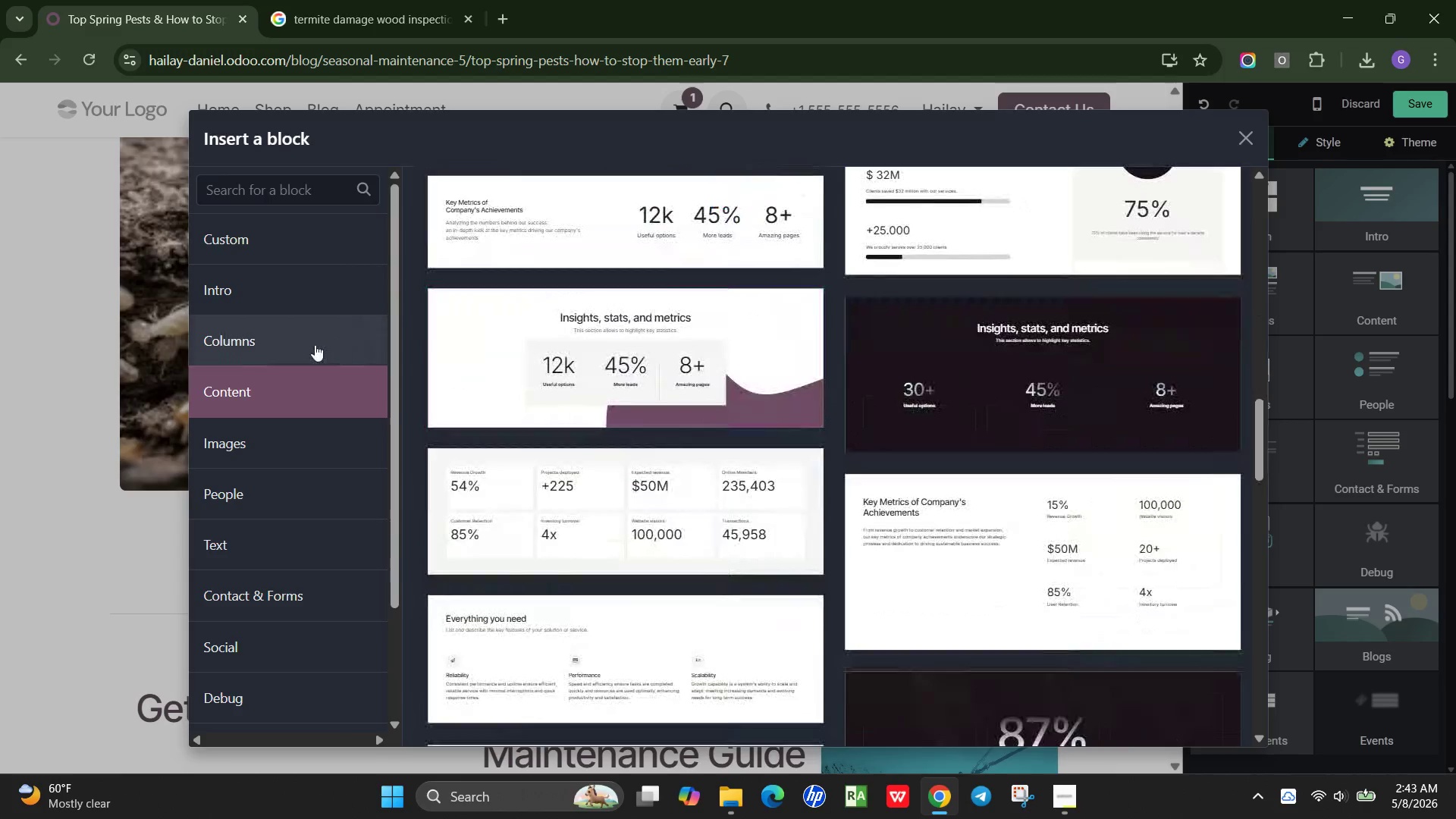 
left_click([310, 345])
 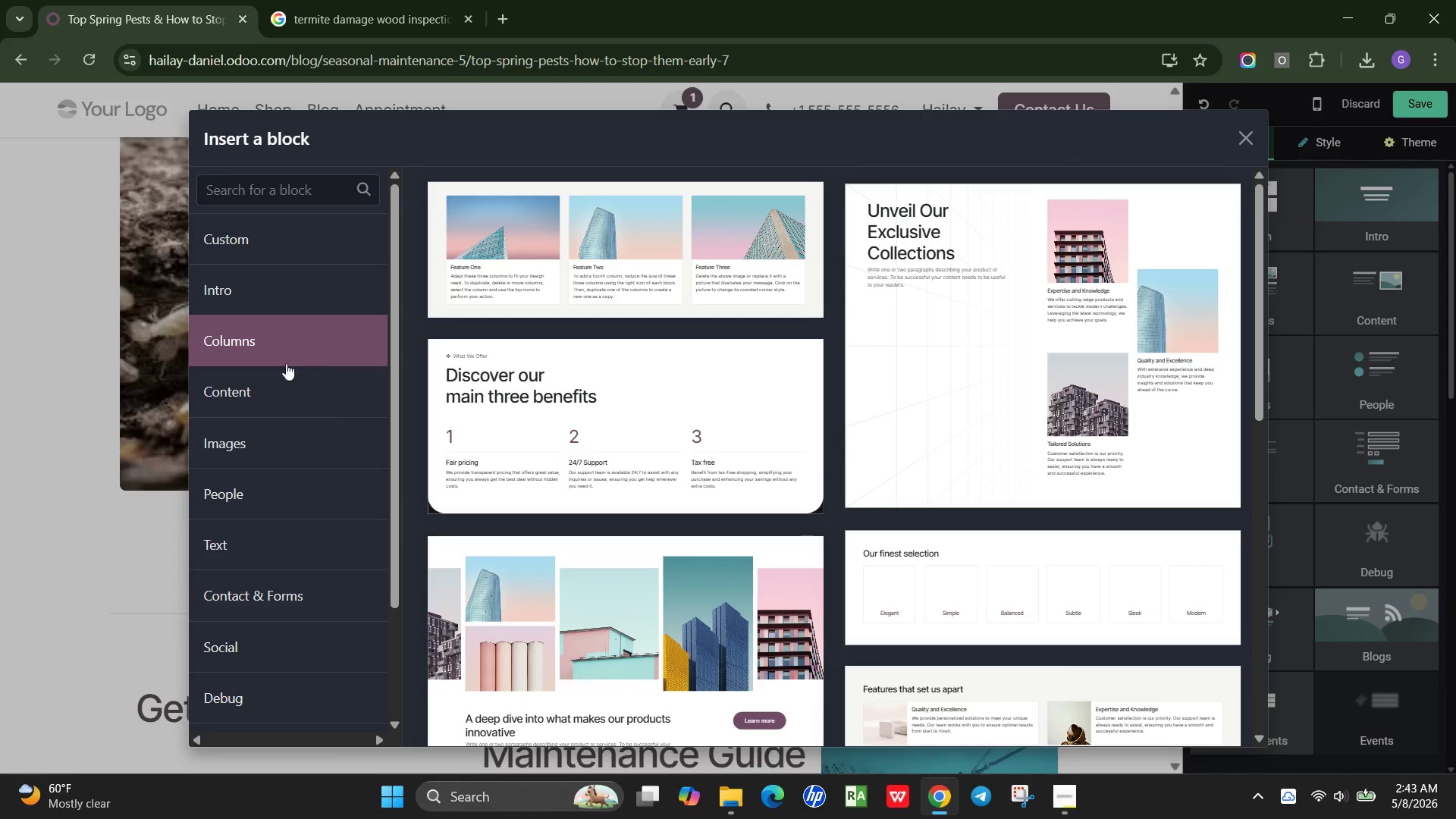 
scroll: coordinate [676, 422], scroll_direction: down, amount: 6.0
 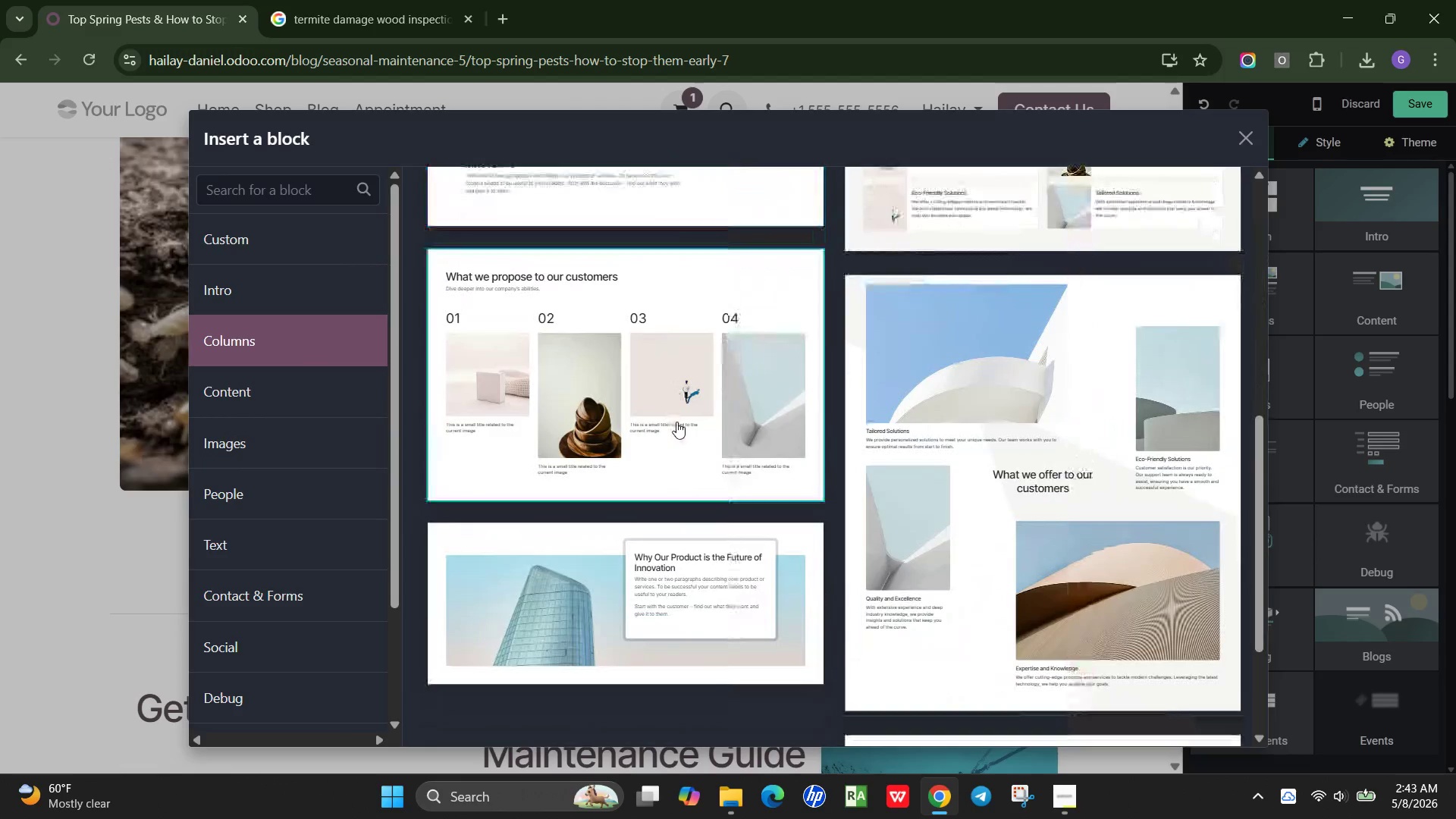 
scroll: coordinate [676, 422], scroll_direction: up, amount: 2.0
 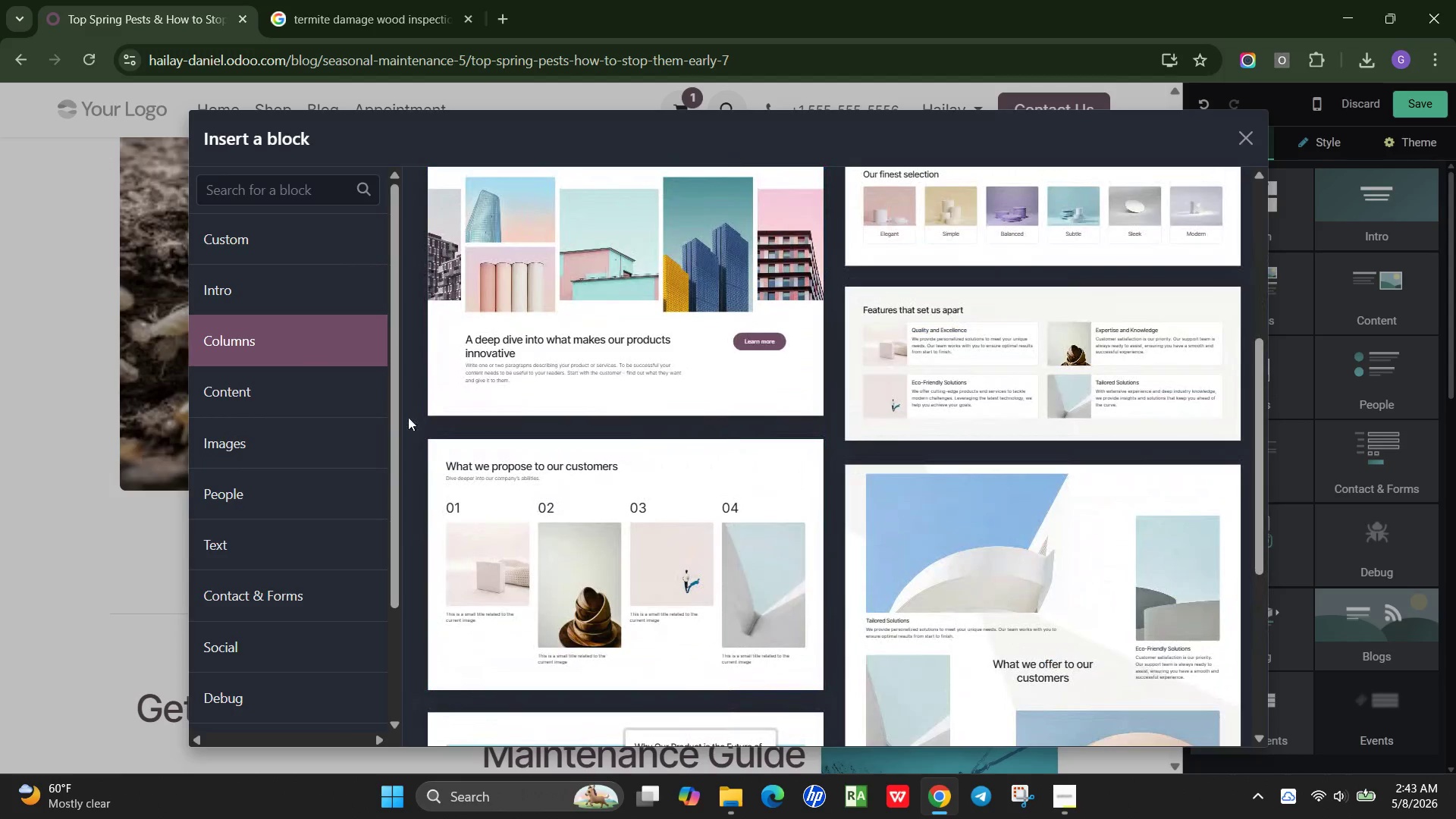 
scroll: coordinate [578, 445], scroll_direction: down, amount: 5.0
 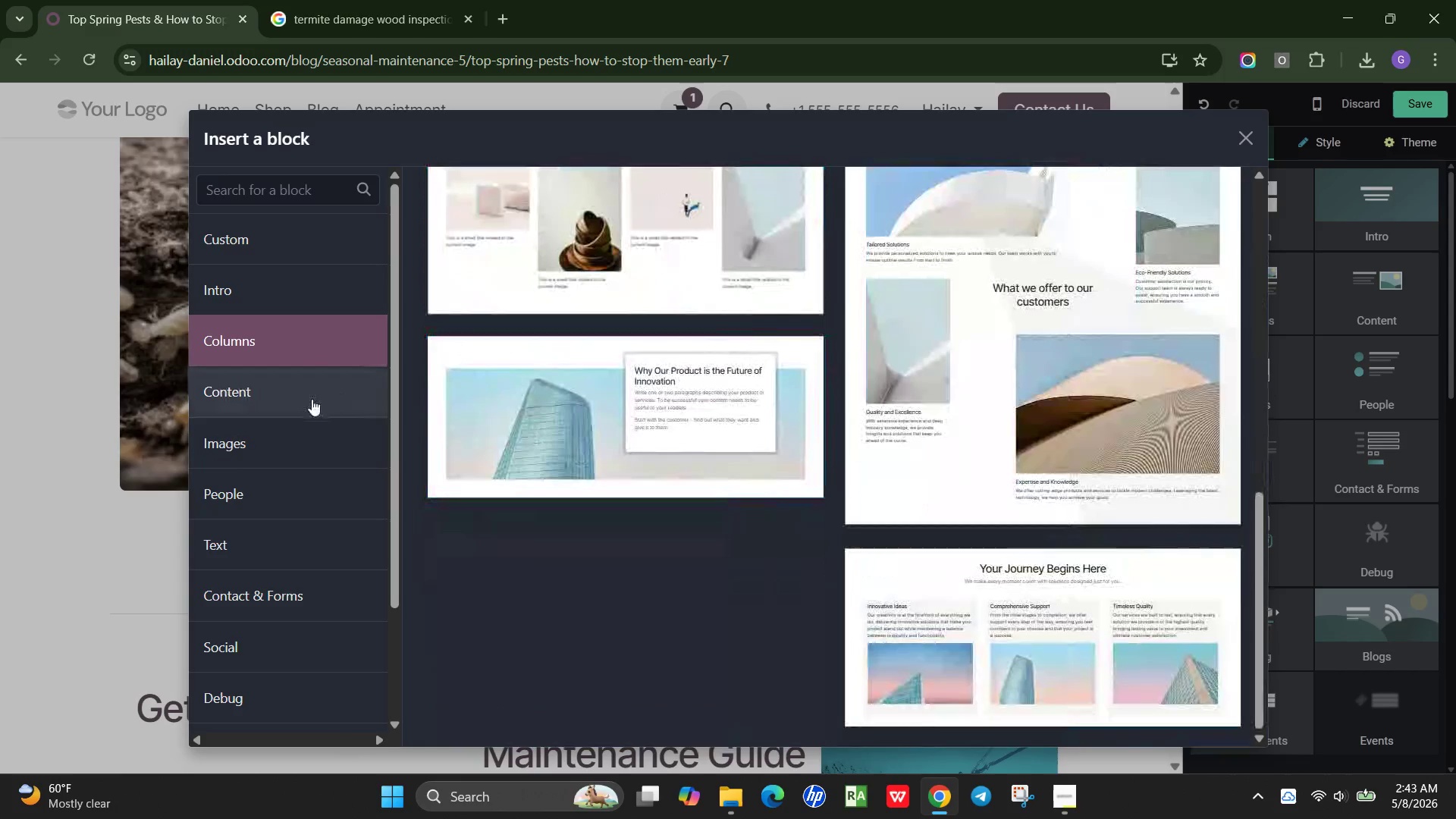 
left_click([312, 399])
 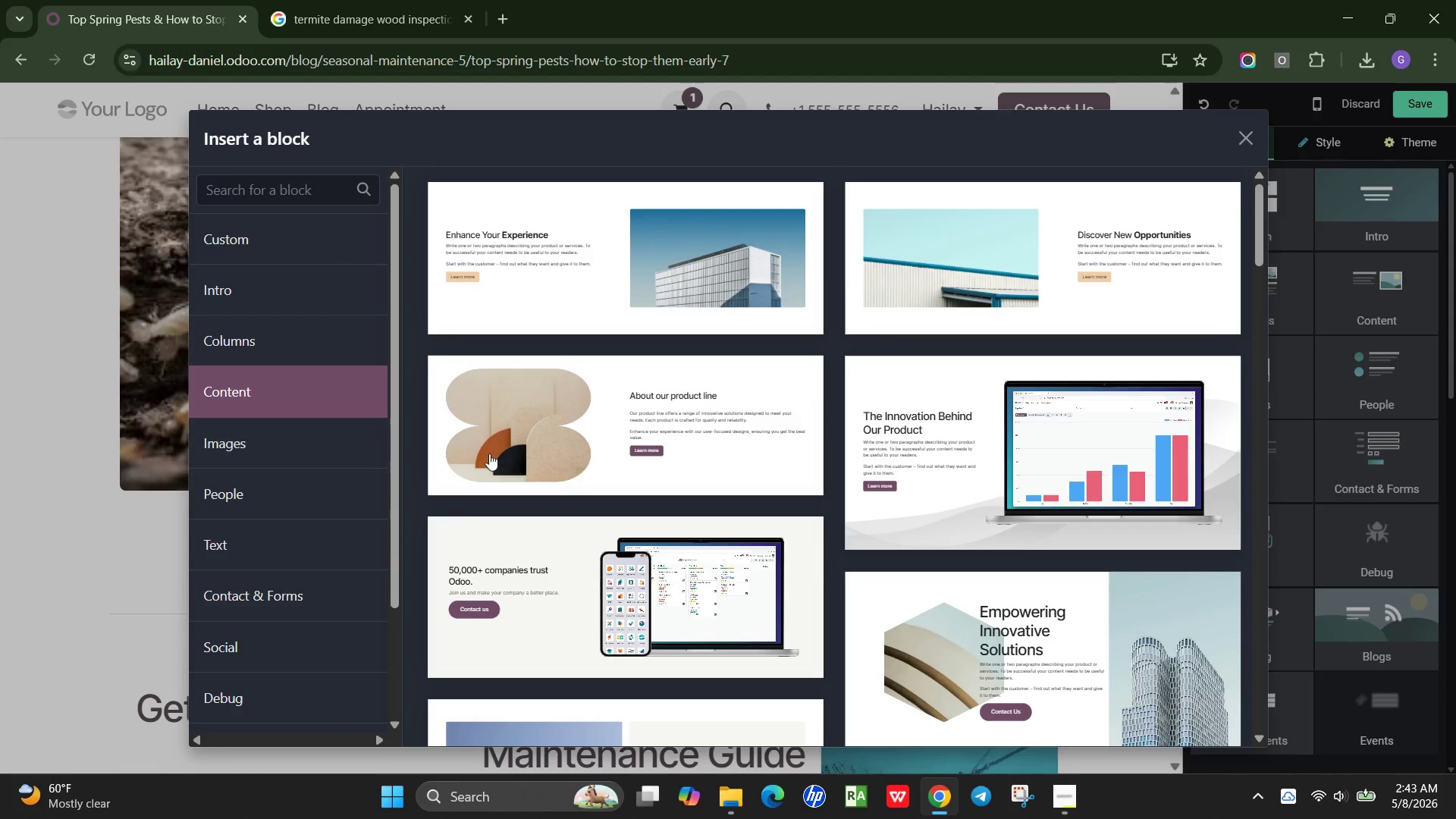 
scroll: coordinate [570, 450], scroll_direction: down, amount: 5.0
 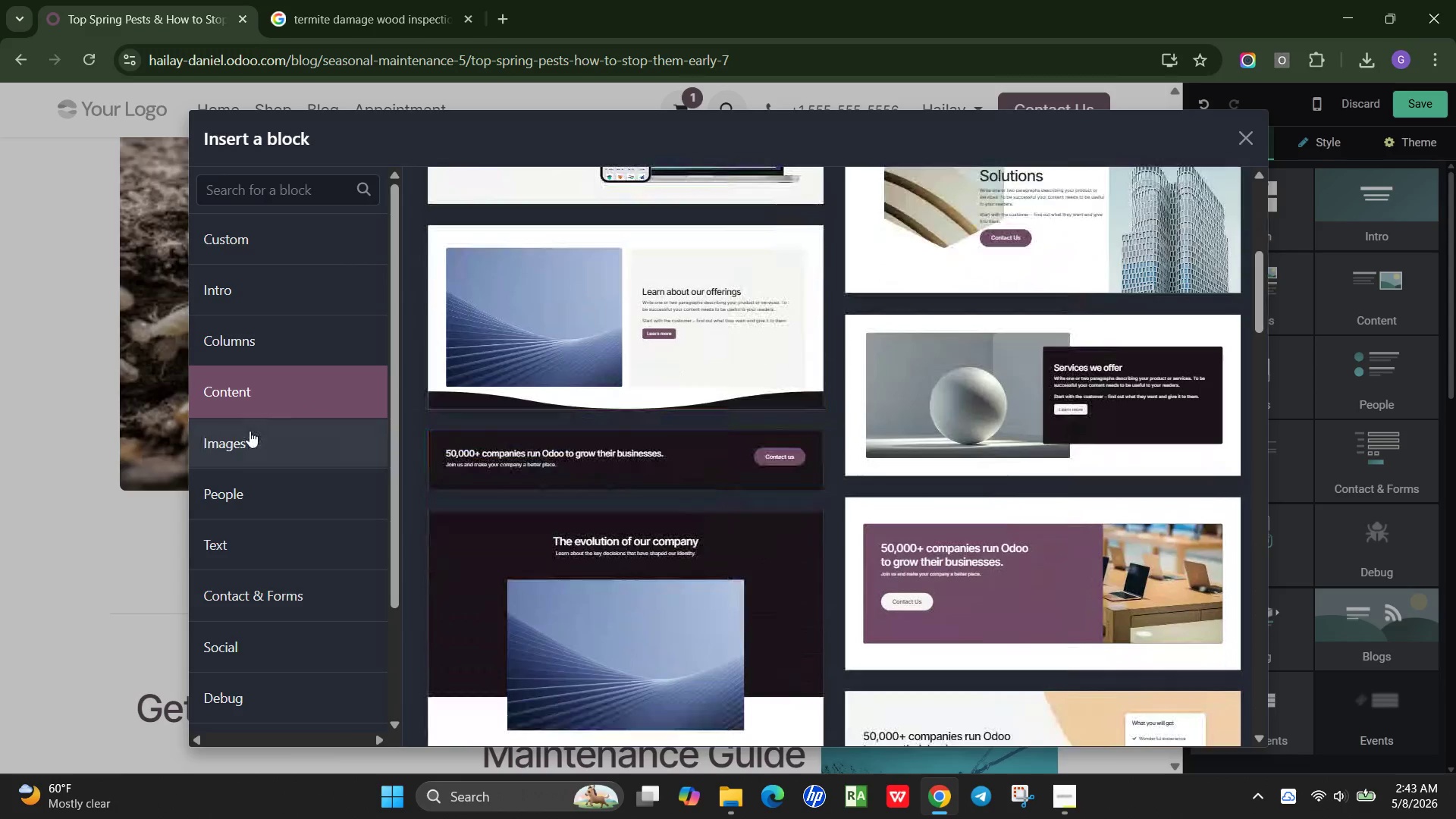 
left_click([250, 431])
 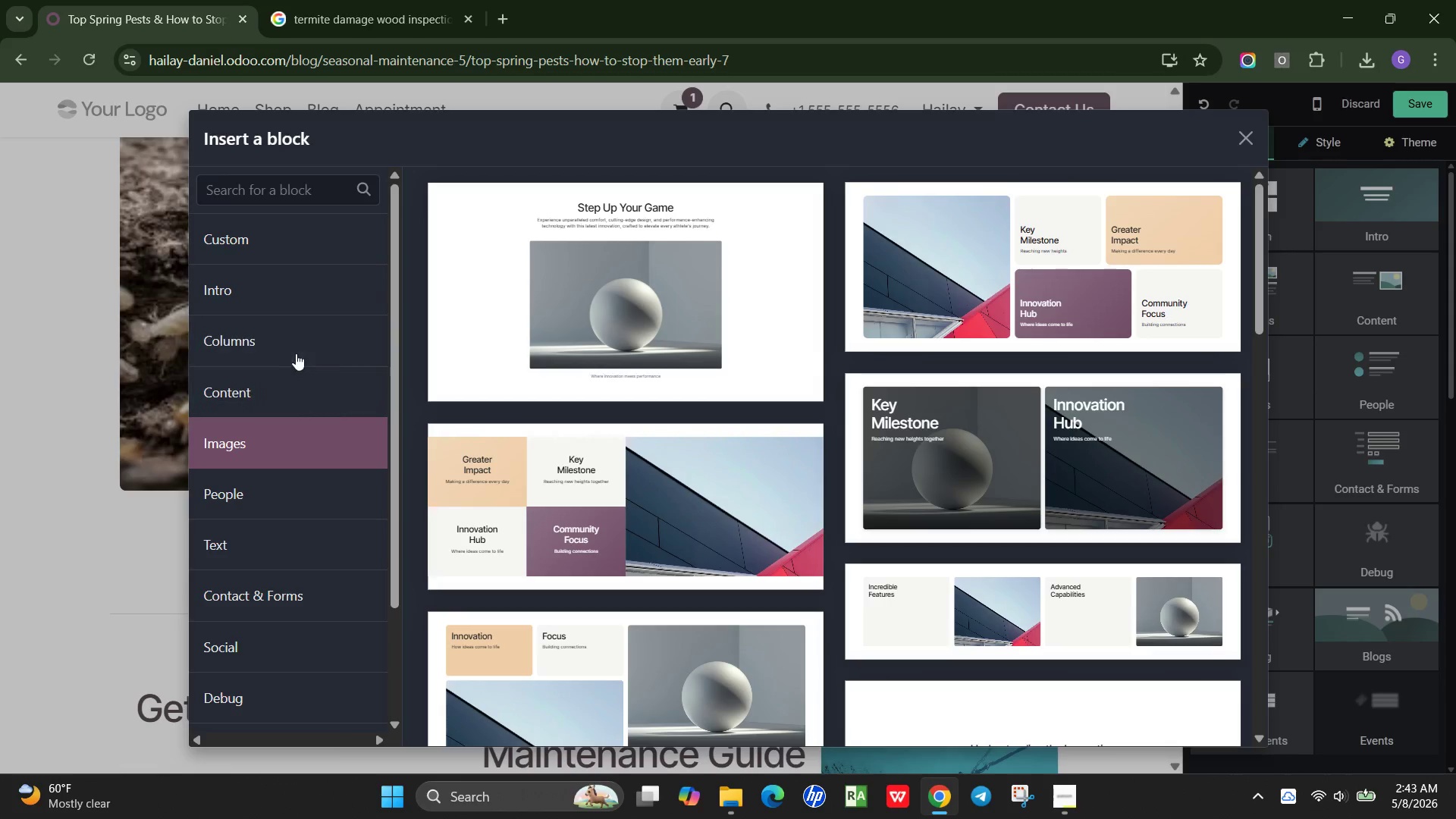 
double_click([267, 397])
 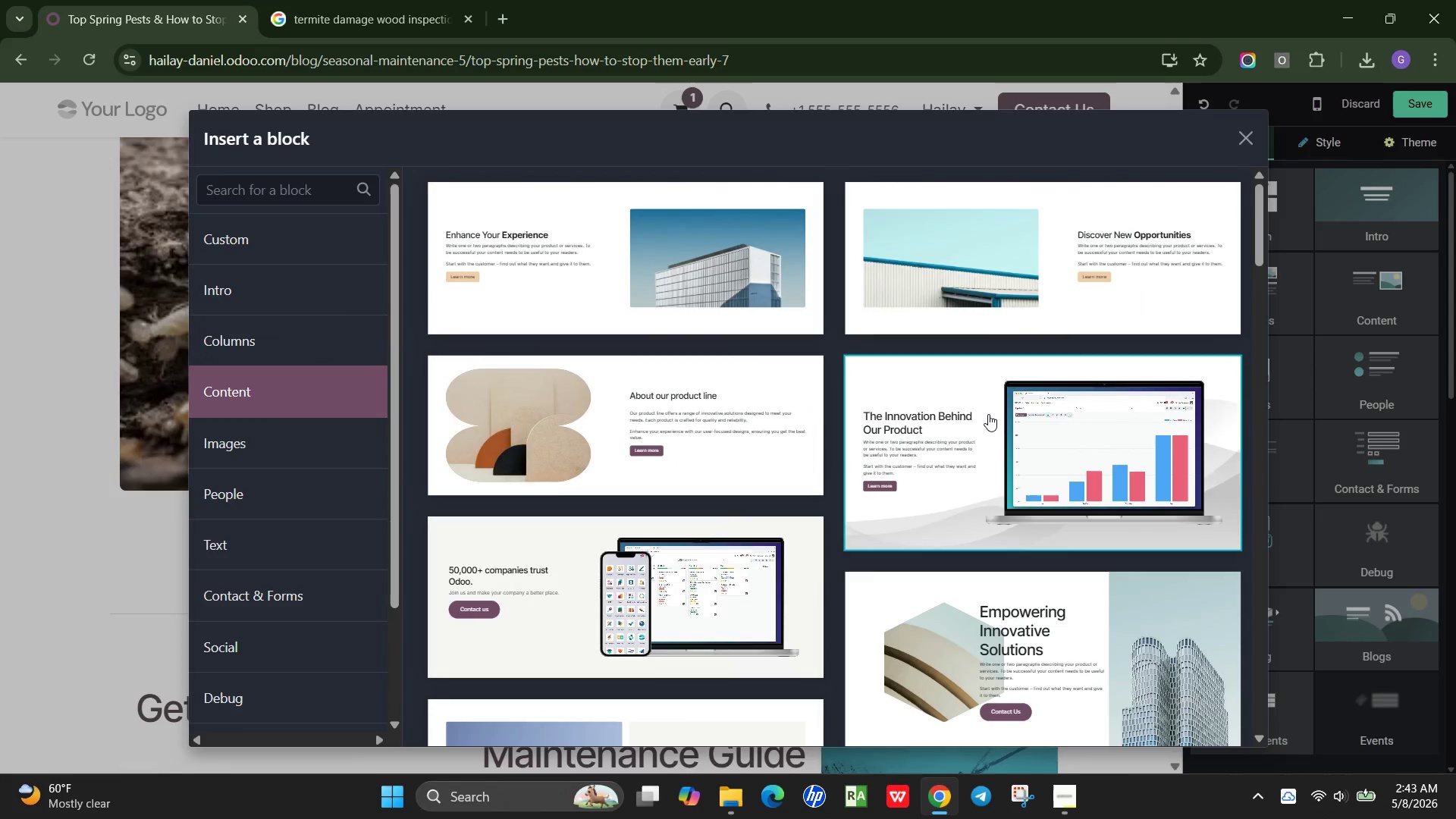 
left_click([988, 414])
 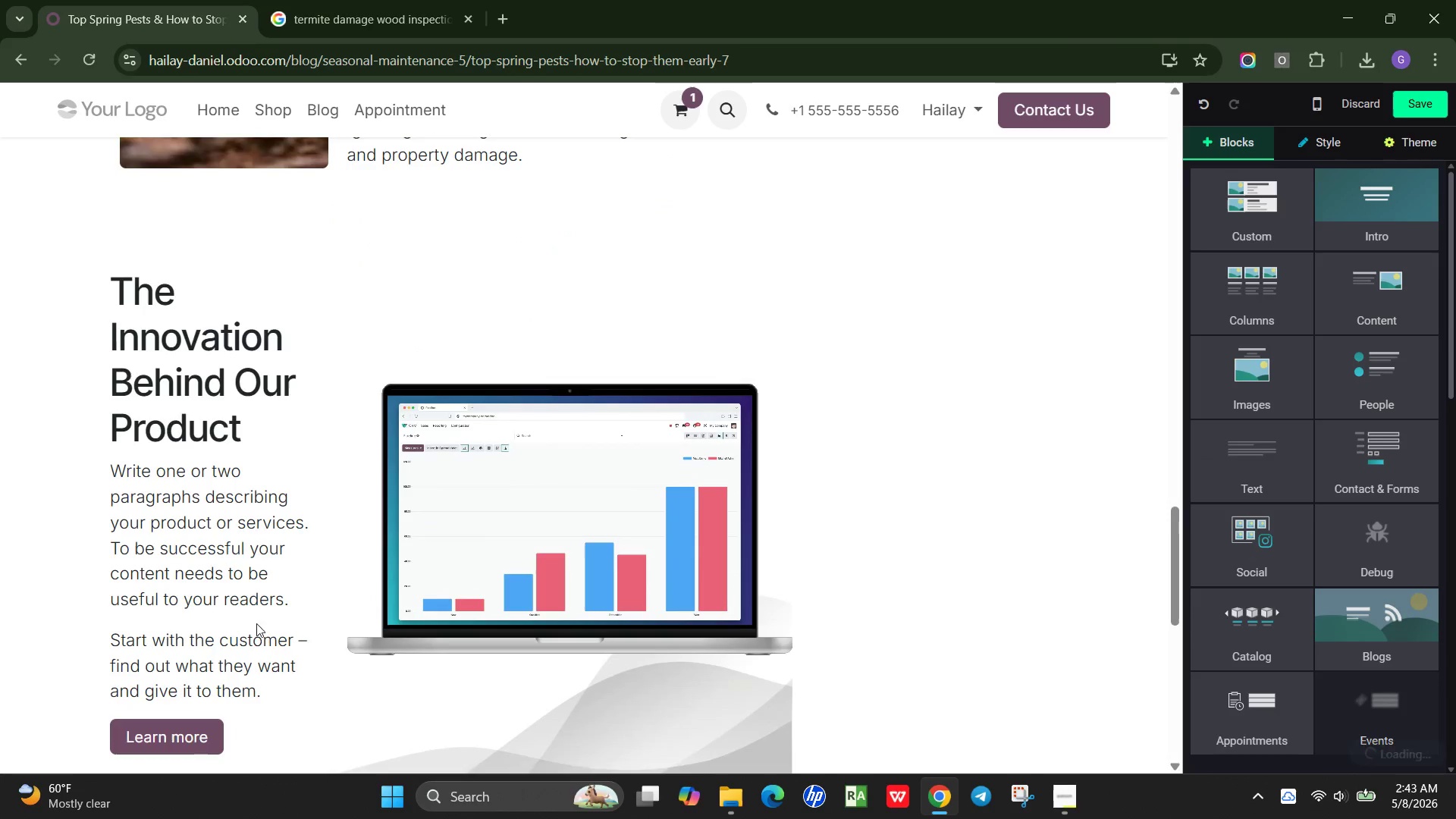 
scroll: coordinate [344, 579], scroll_direction: down, amount: 2.0
 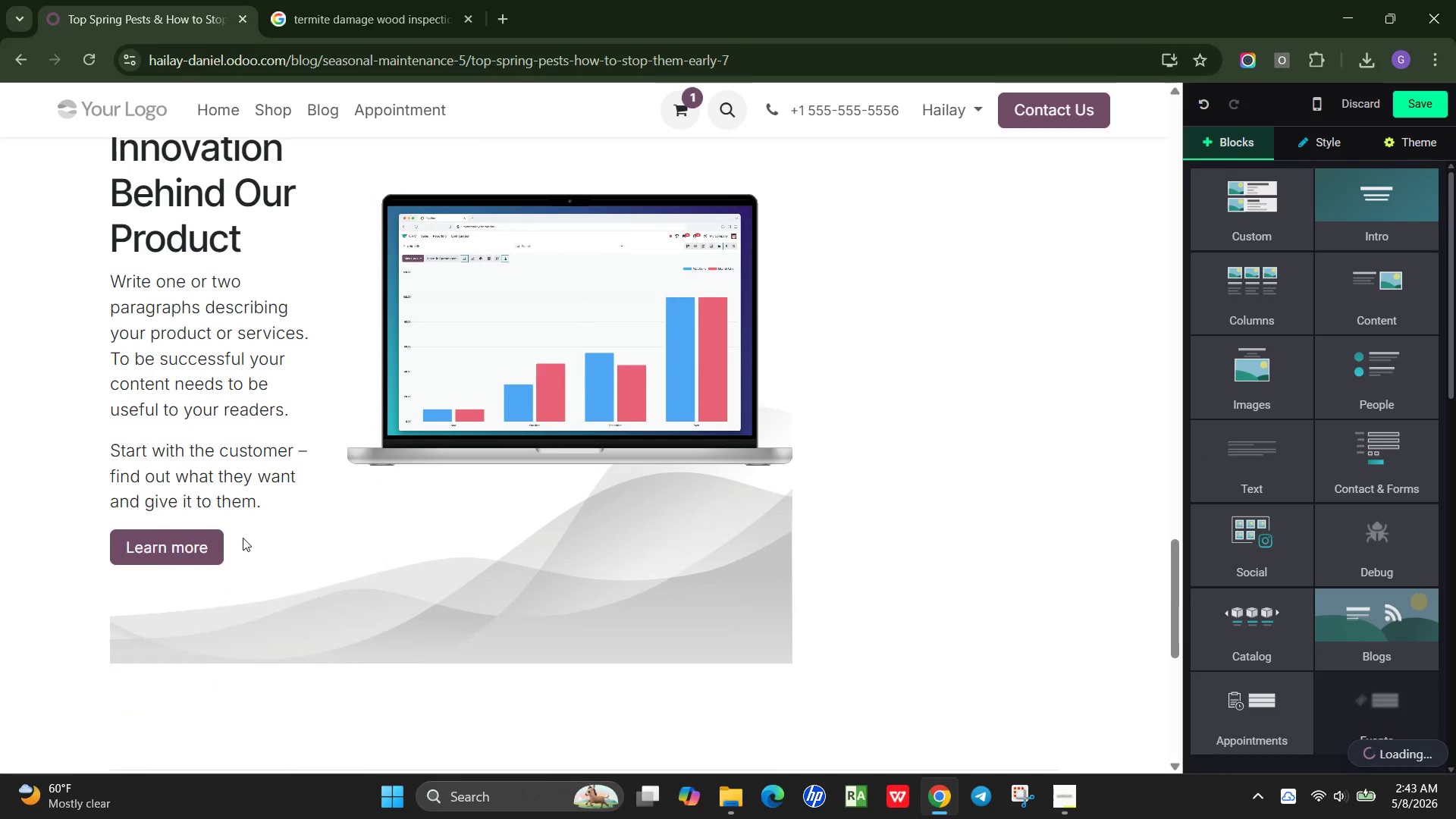 
left_click([243, 538])
 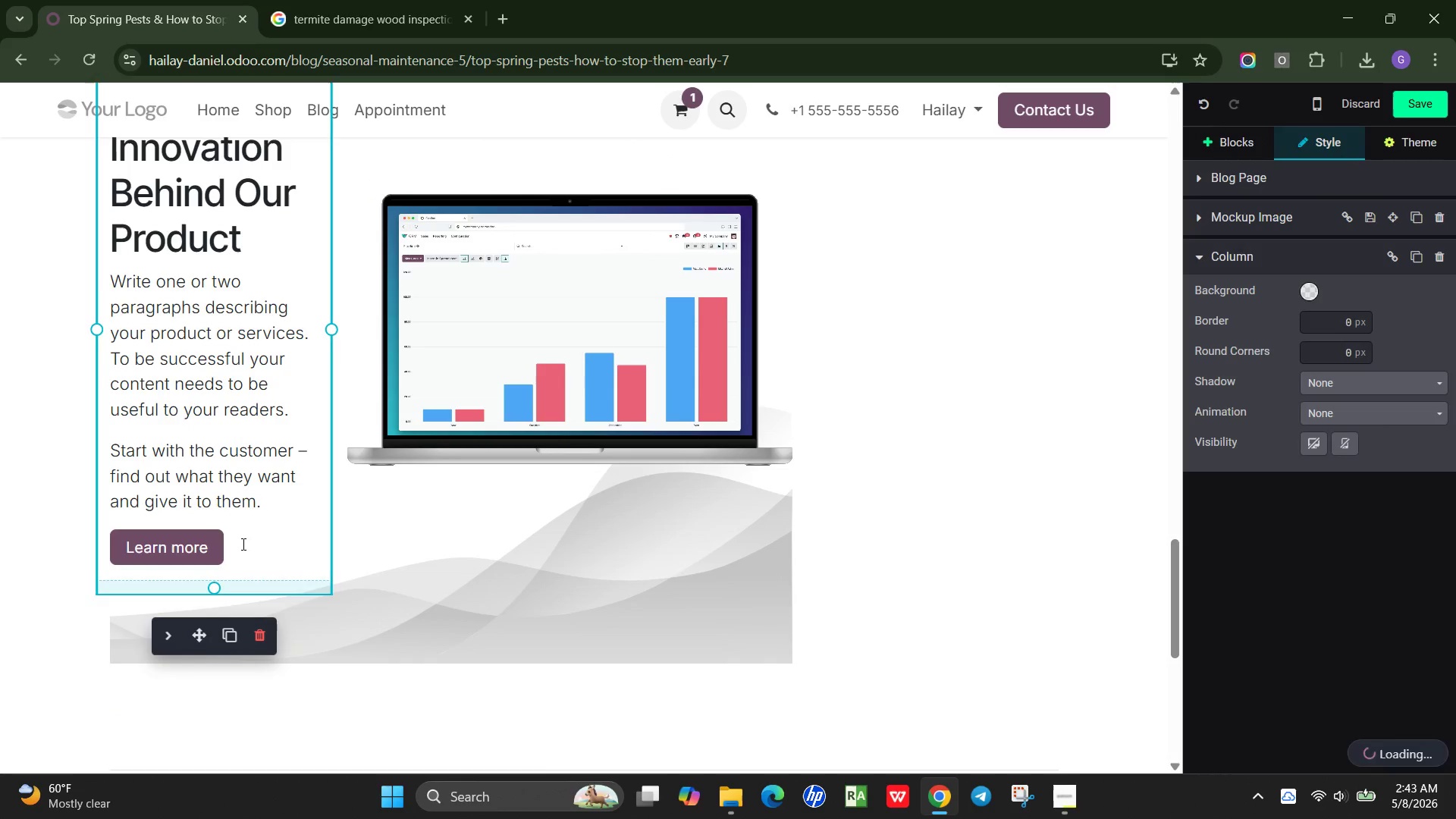 
left_click_drag(start_coordinate=[242, 544], to_coordinate=[121, 193])
 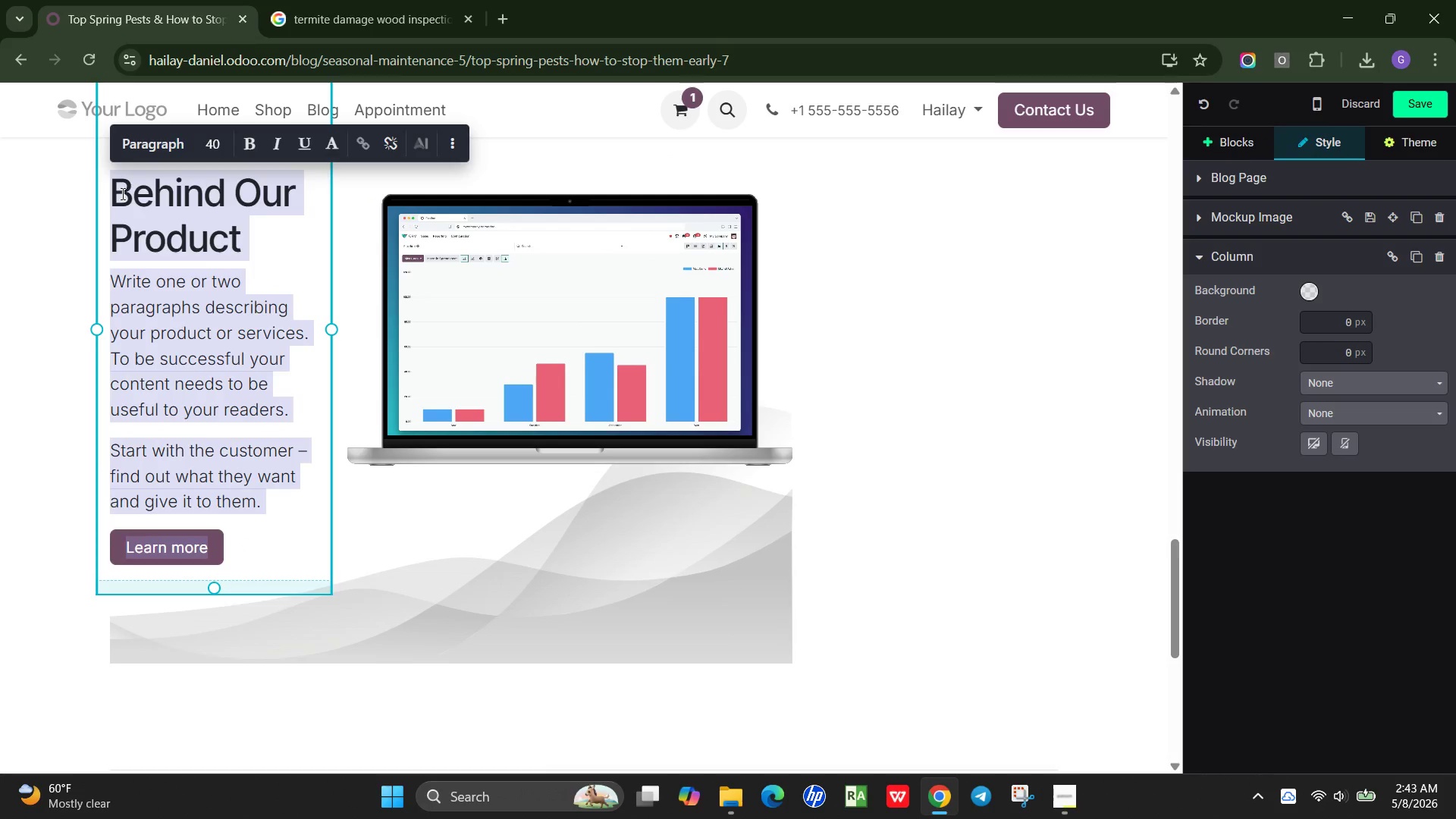 
key(Backspace)
 